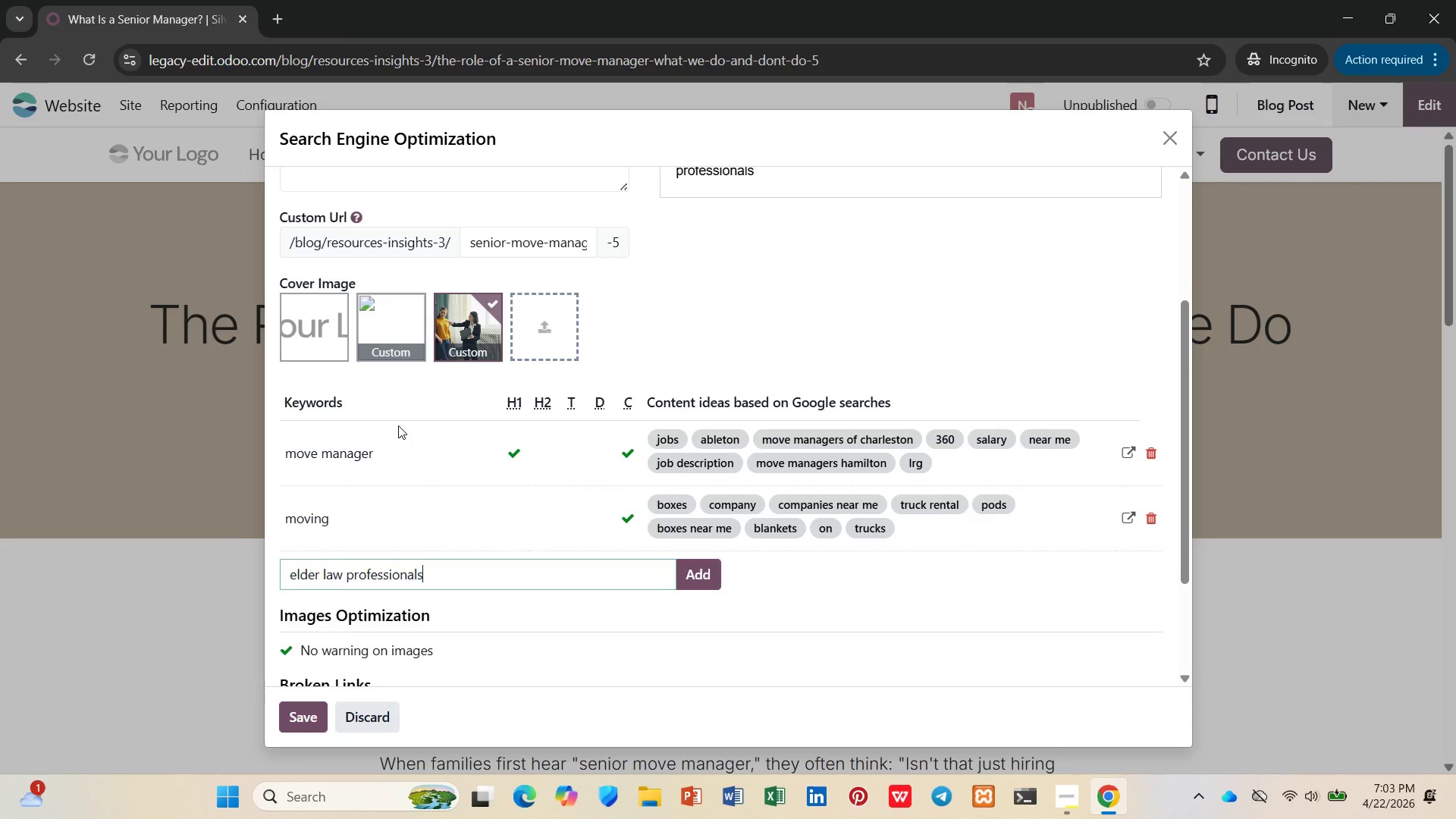 
key(Enter)
 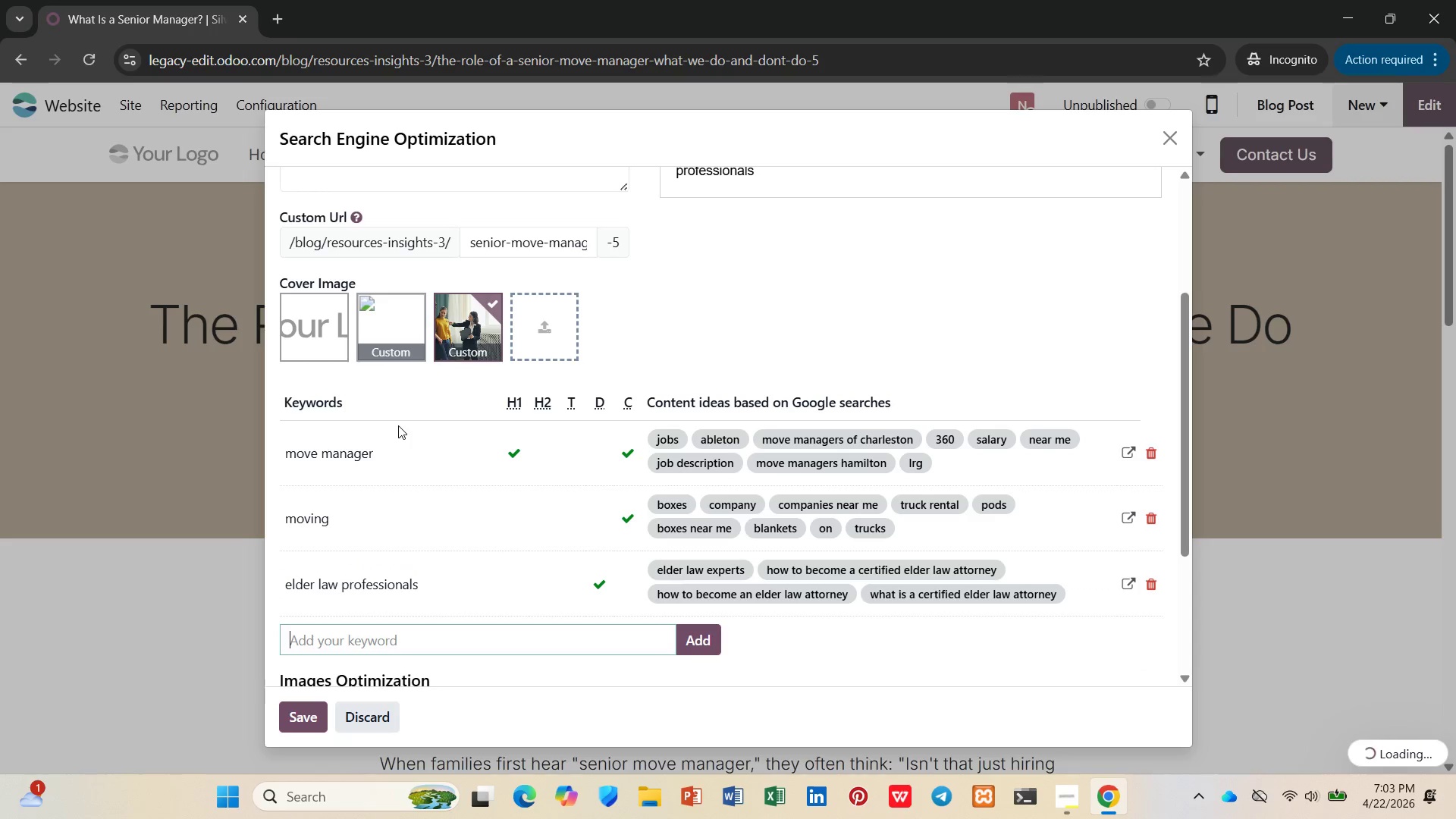 
scroll: coordinate [390, 413], scroll_direction: down, amount: 6.0
 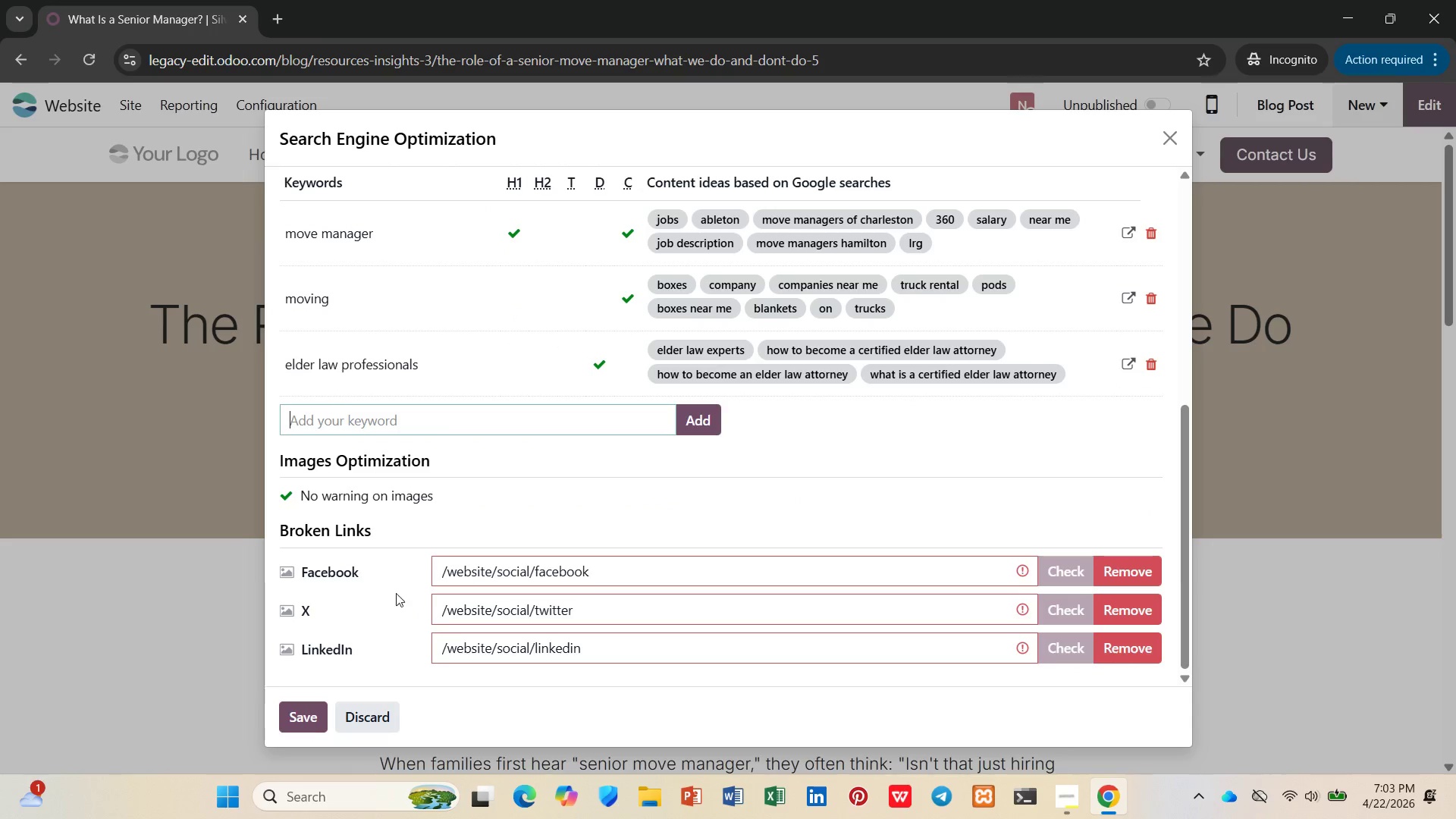 
scroll: coordinate [447, 416], scroll_direction: up, amount: 6.0
 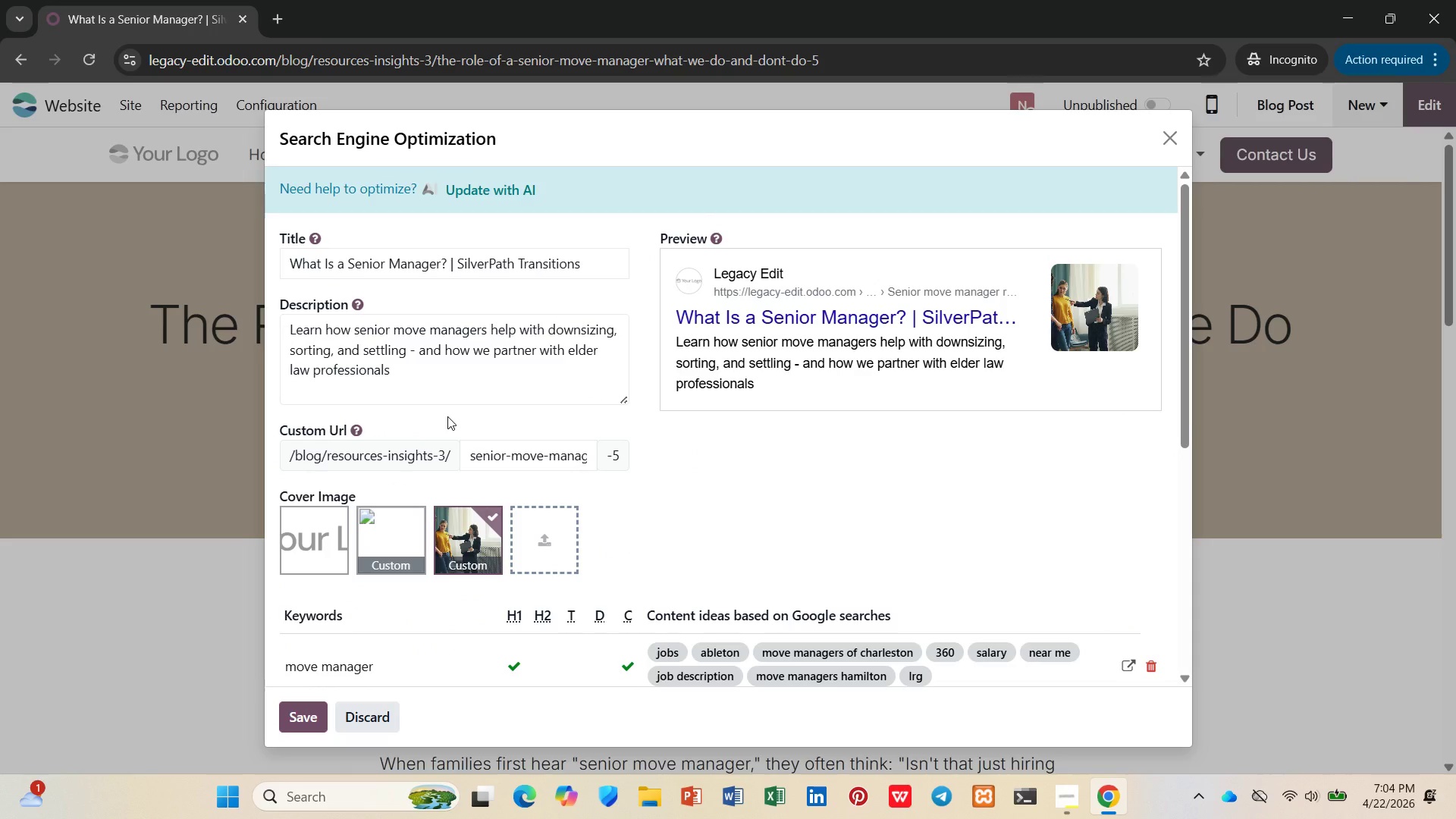 
scroll: coordinate [443, 424], scroll_direction: down, amount: 4.0
 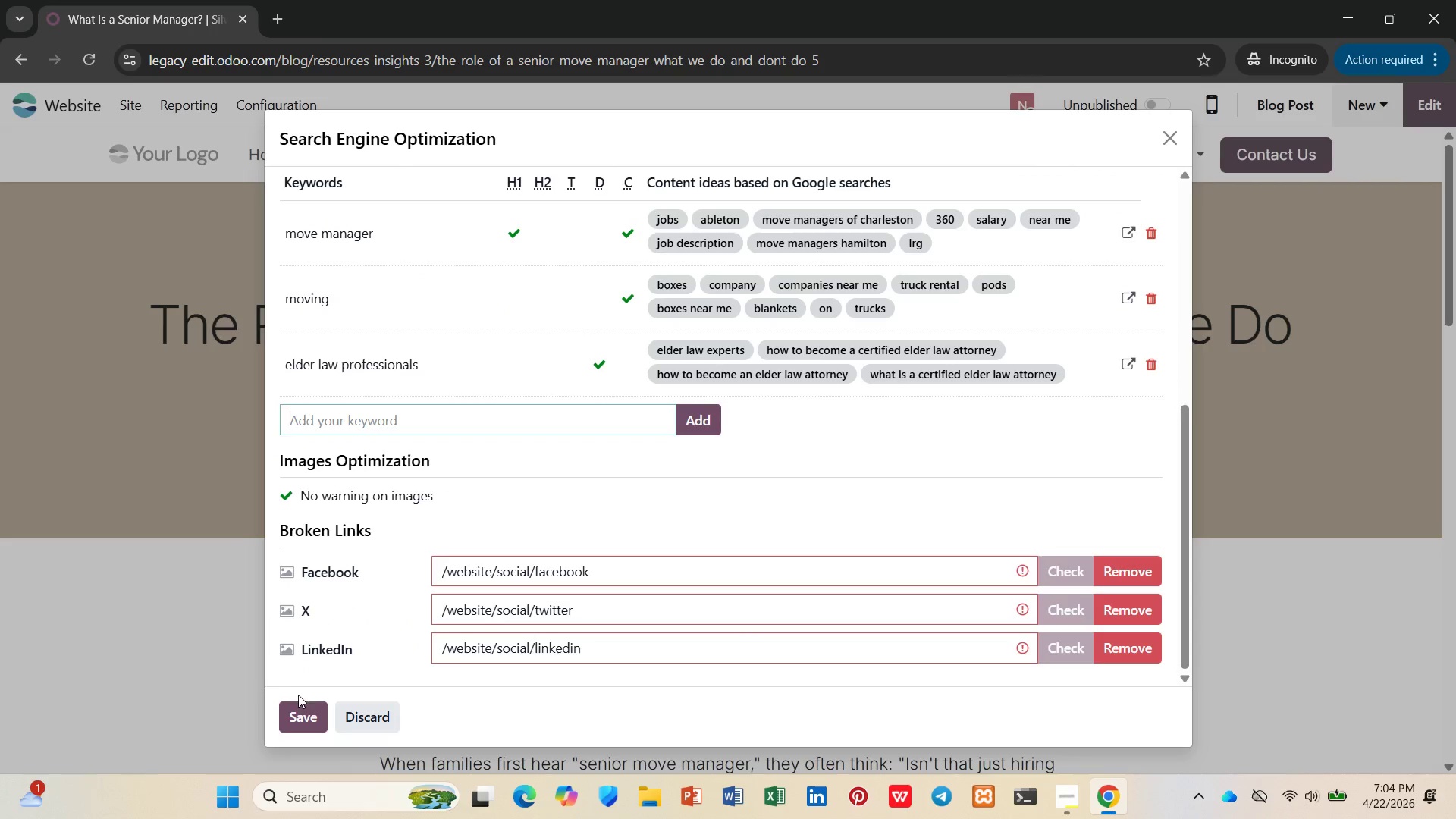 
left_click([298, 698])
 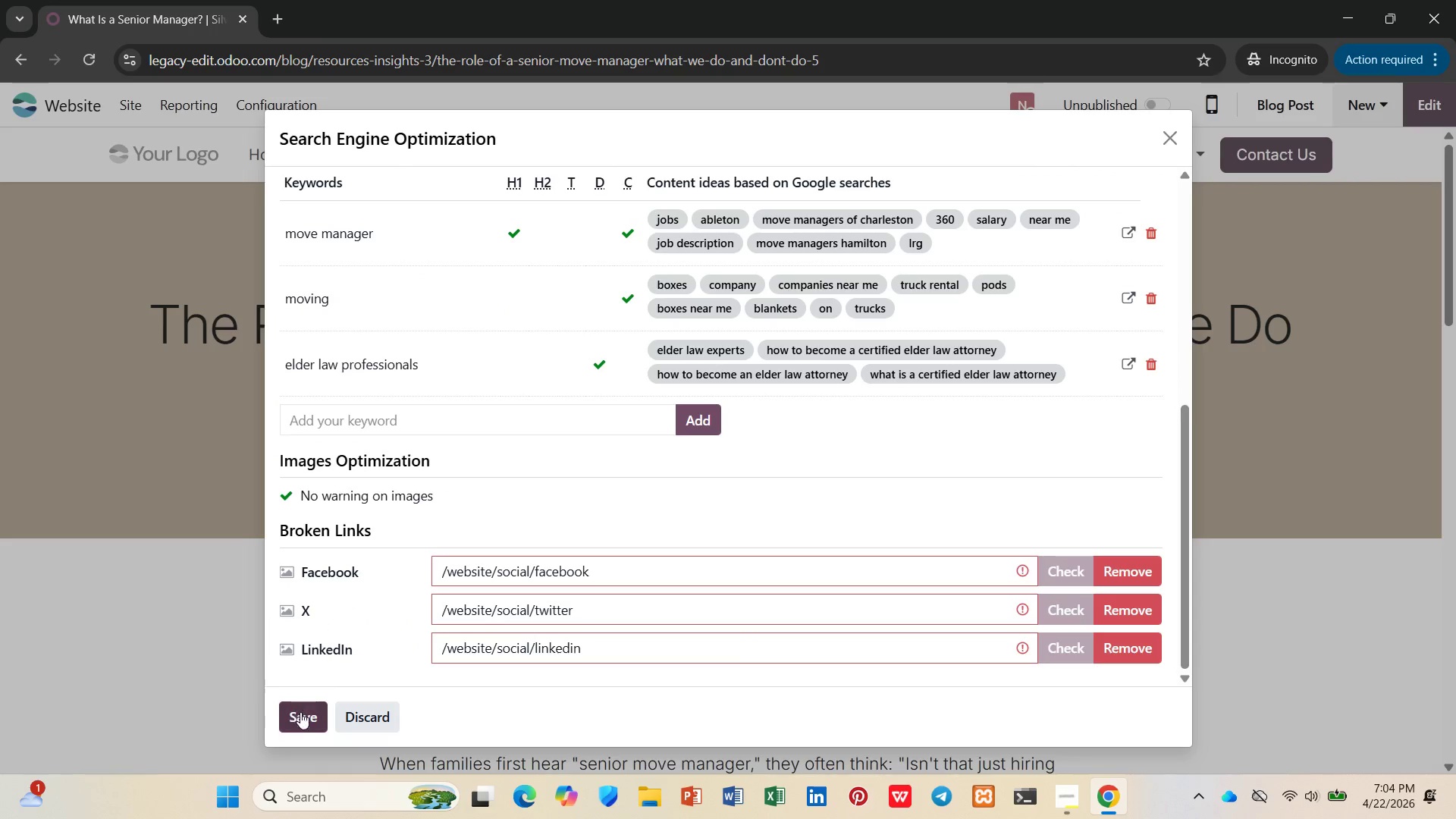 
left_click([301, 714])
 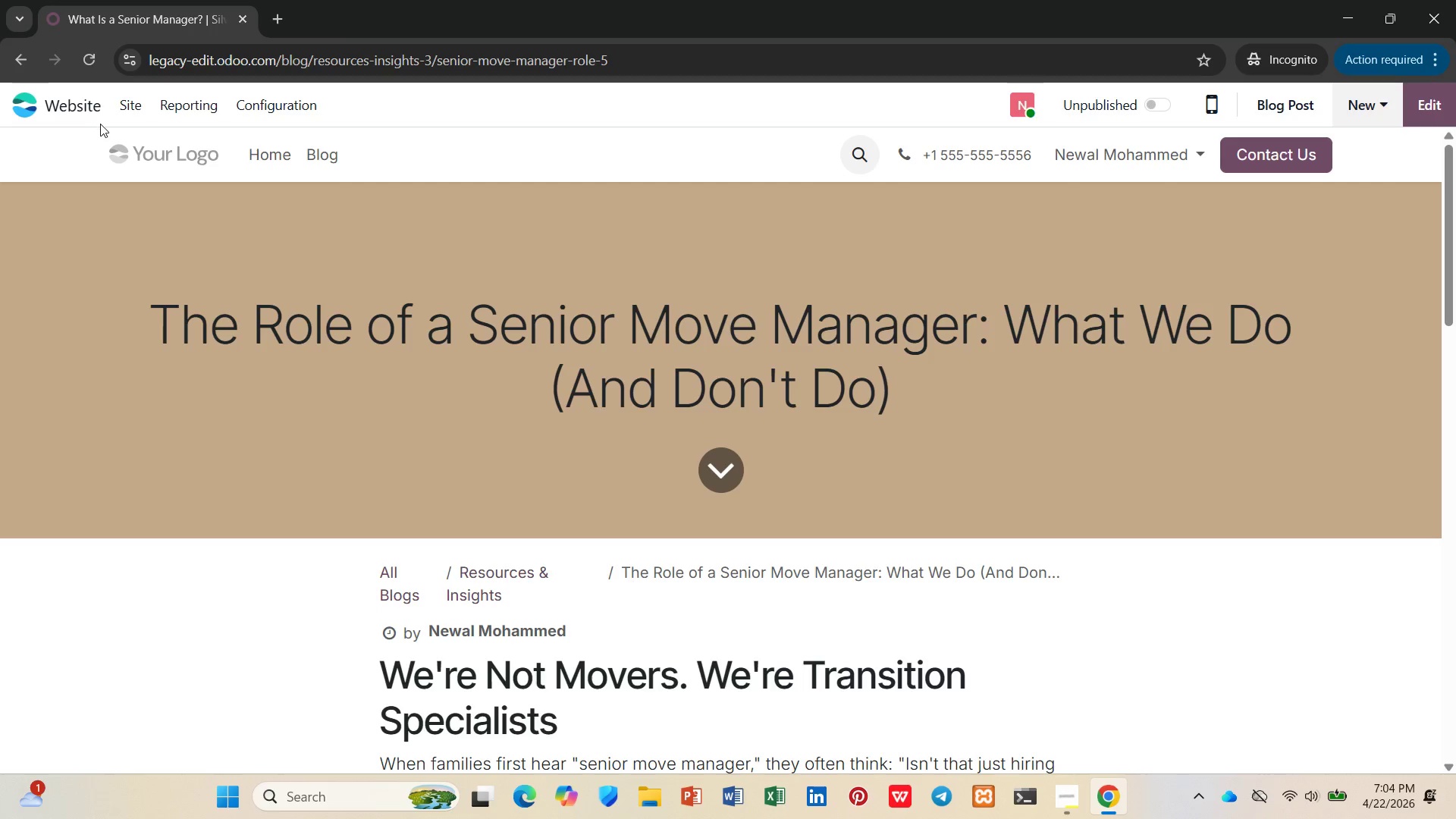 
wait(28.42)
 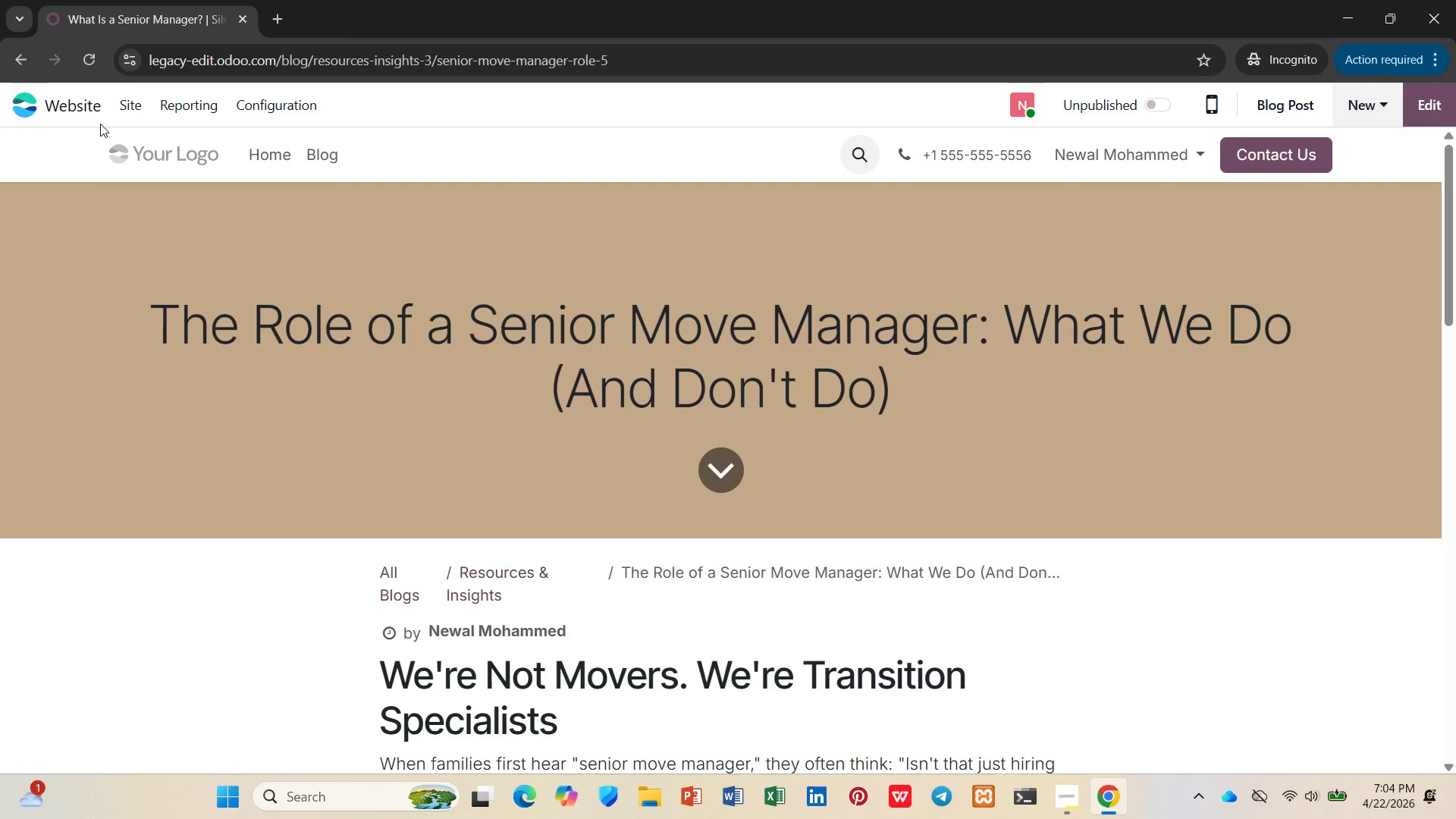 
left_click([1401, 99])
 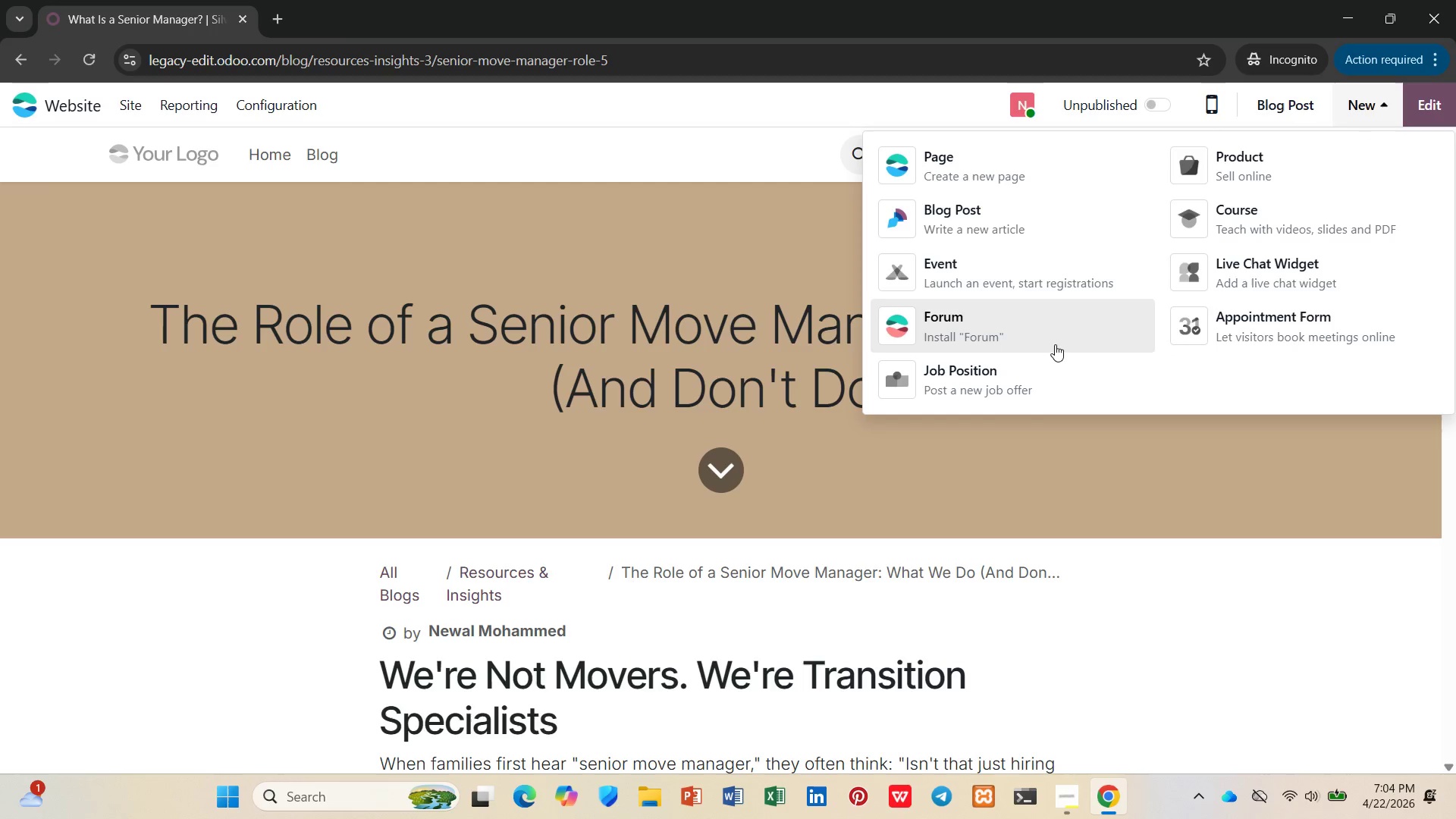 
wait(8.48)
 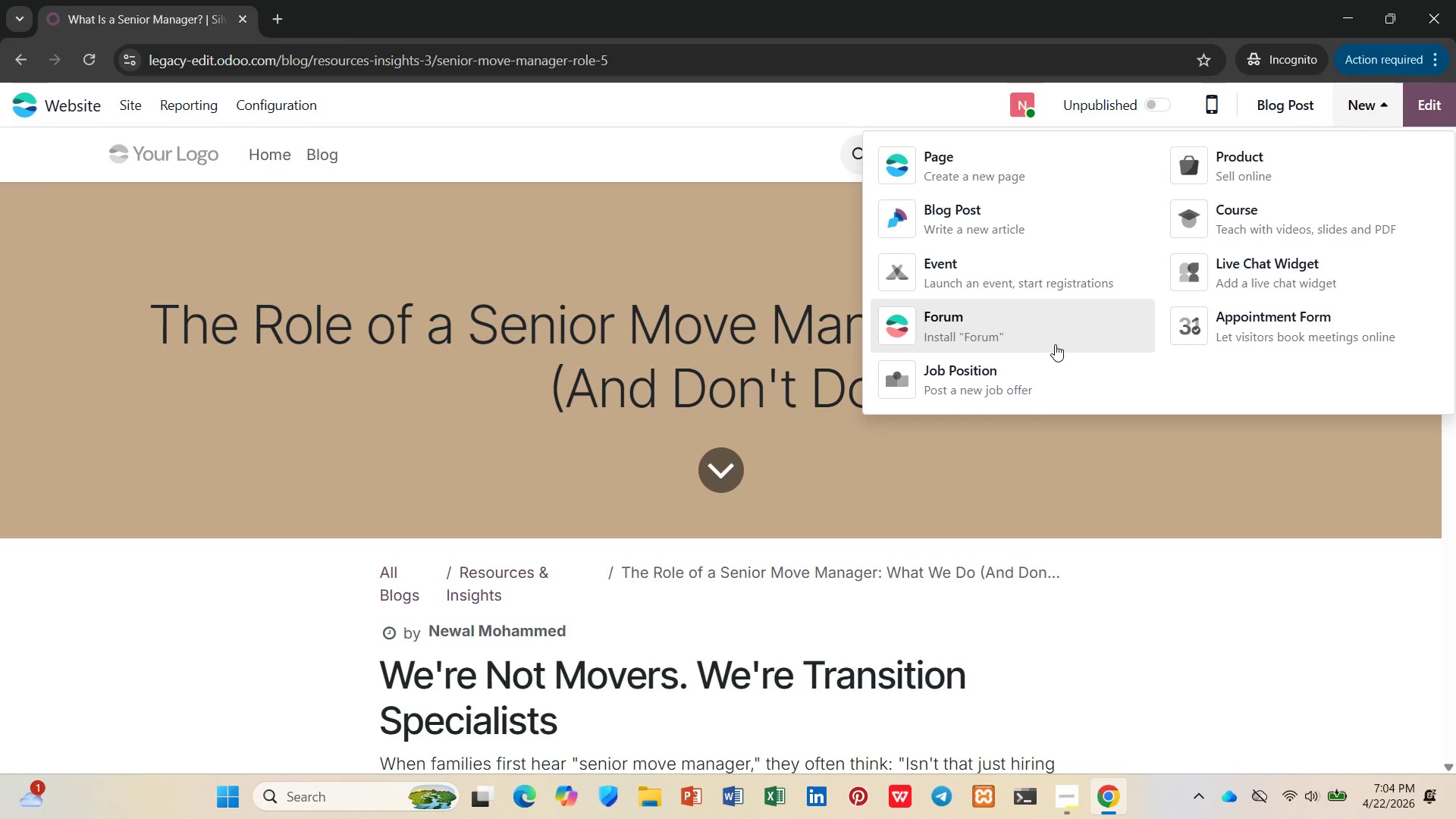 
left_click([1201, 470])
 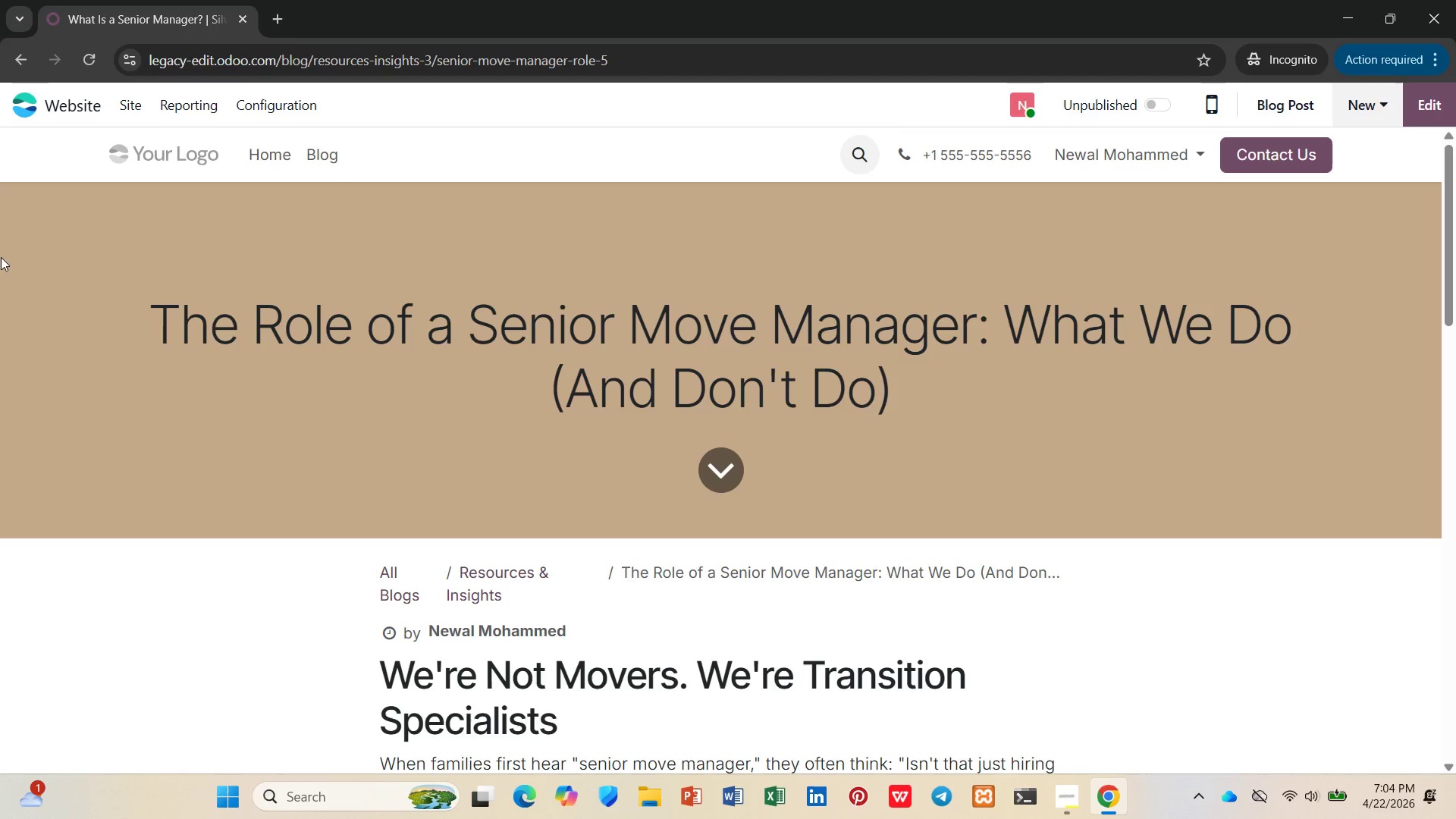 
left_click([71, 106])
 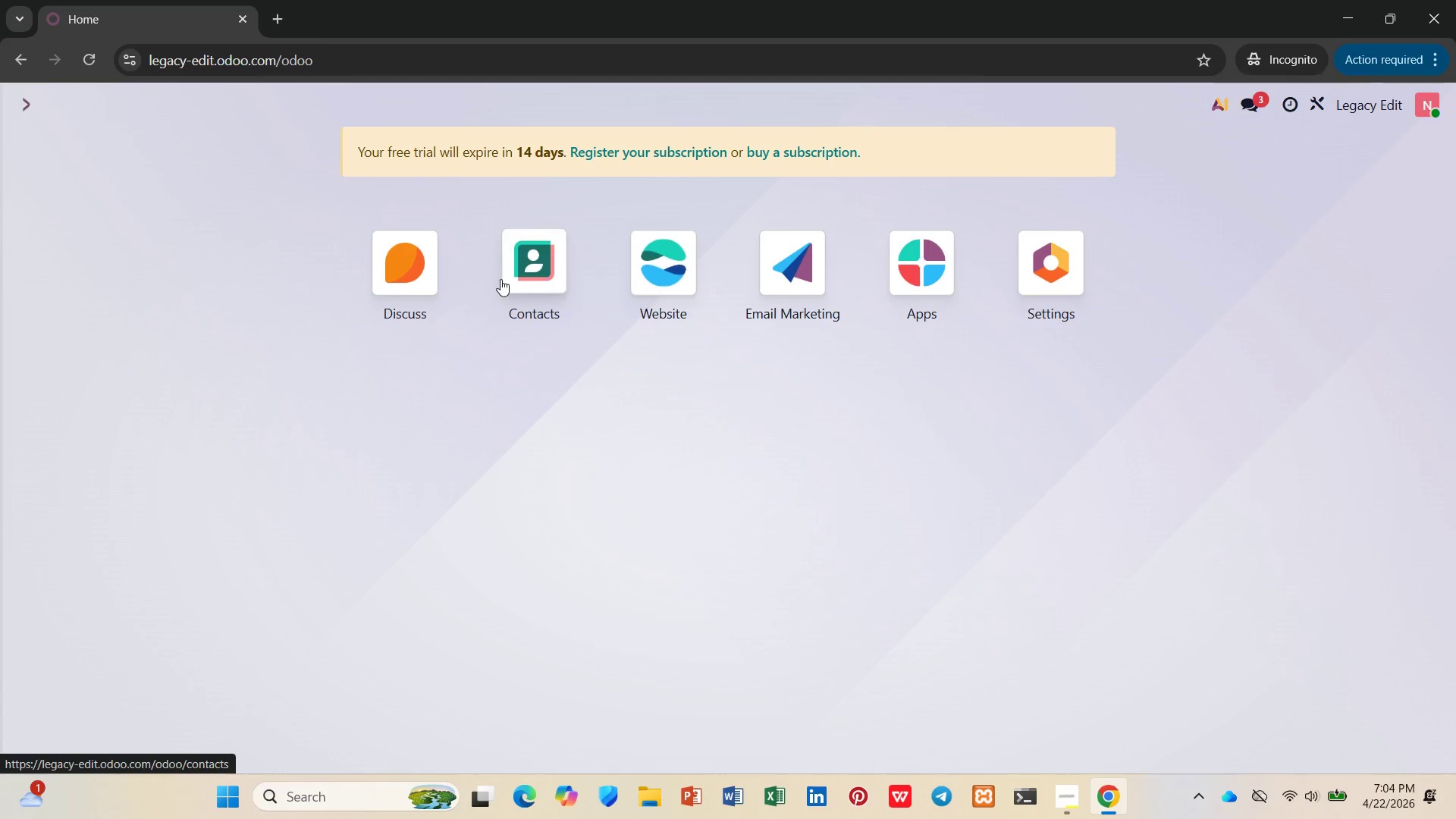 
wait(5.25)
 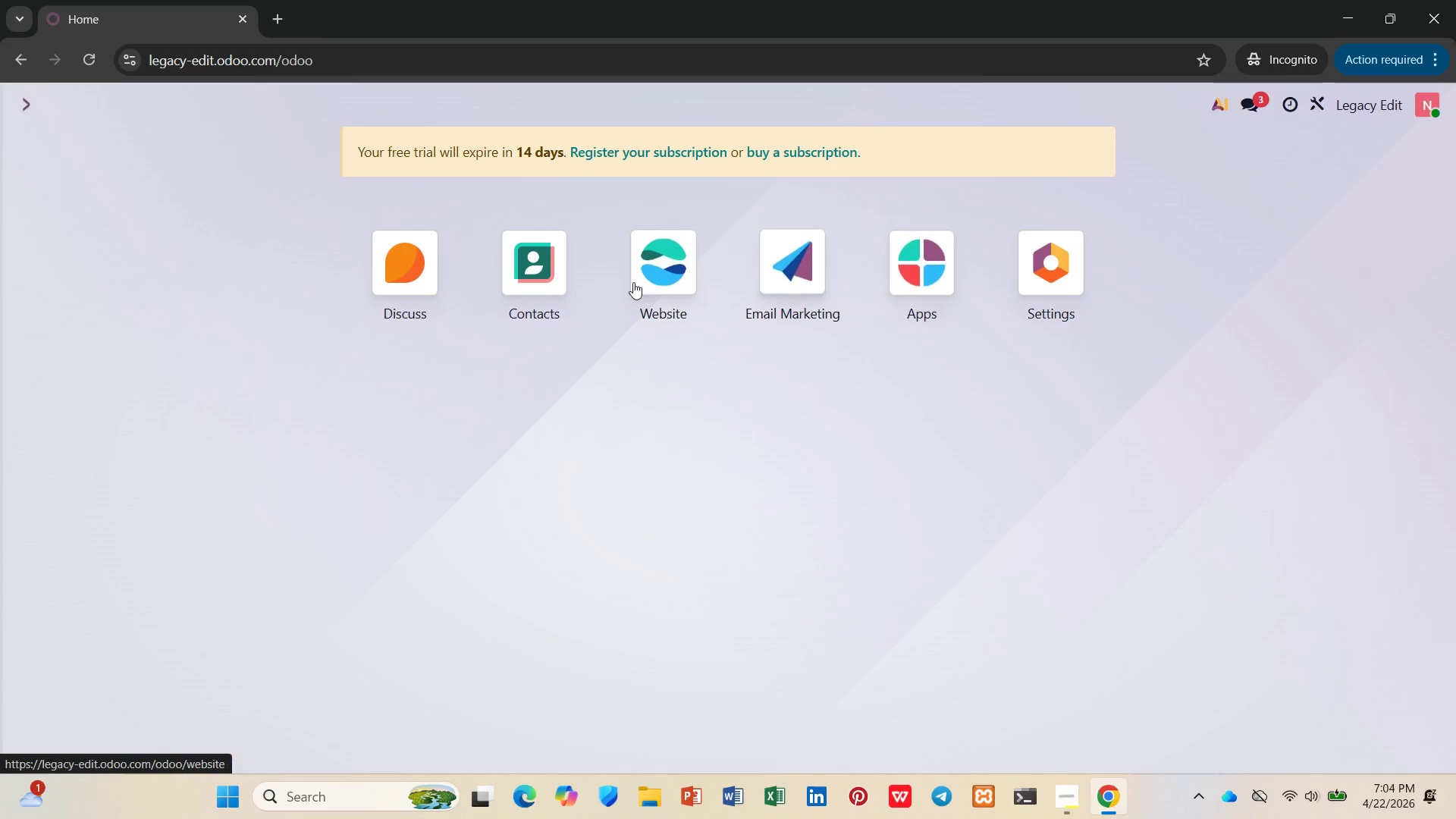 
left_click([534, 274])
 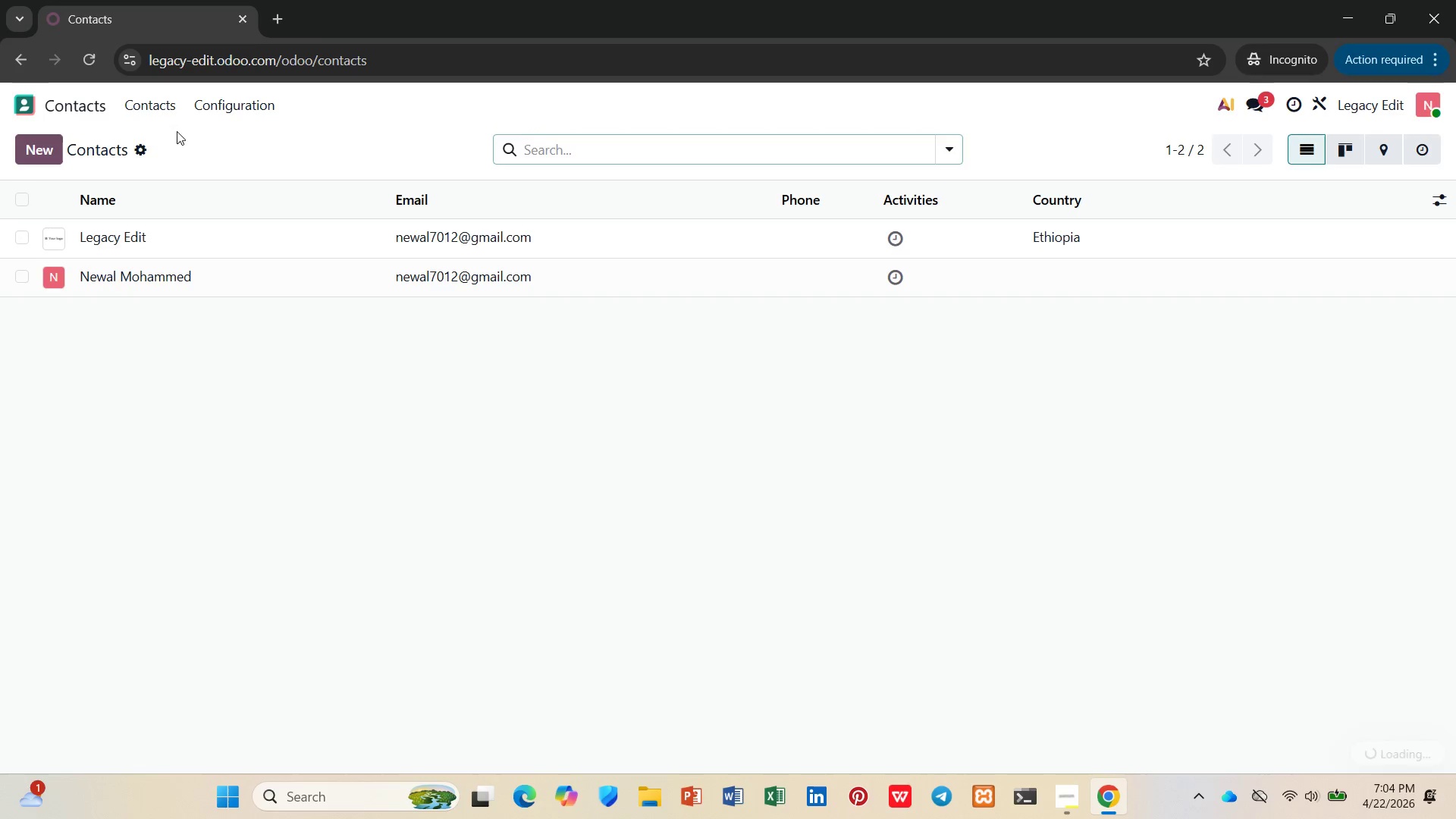 
left_click([171, 106])
 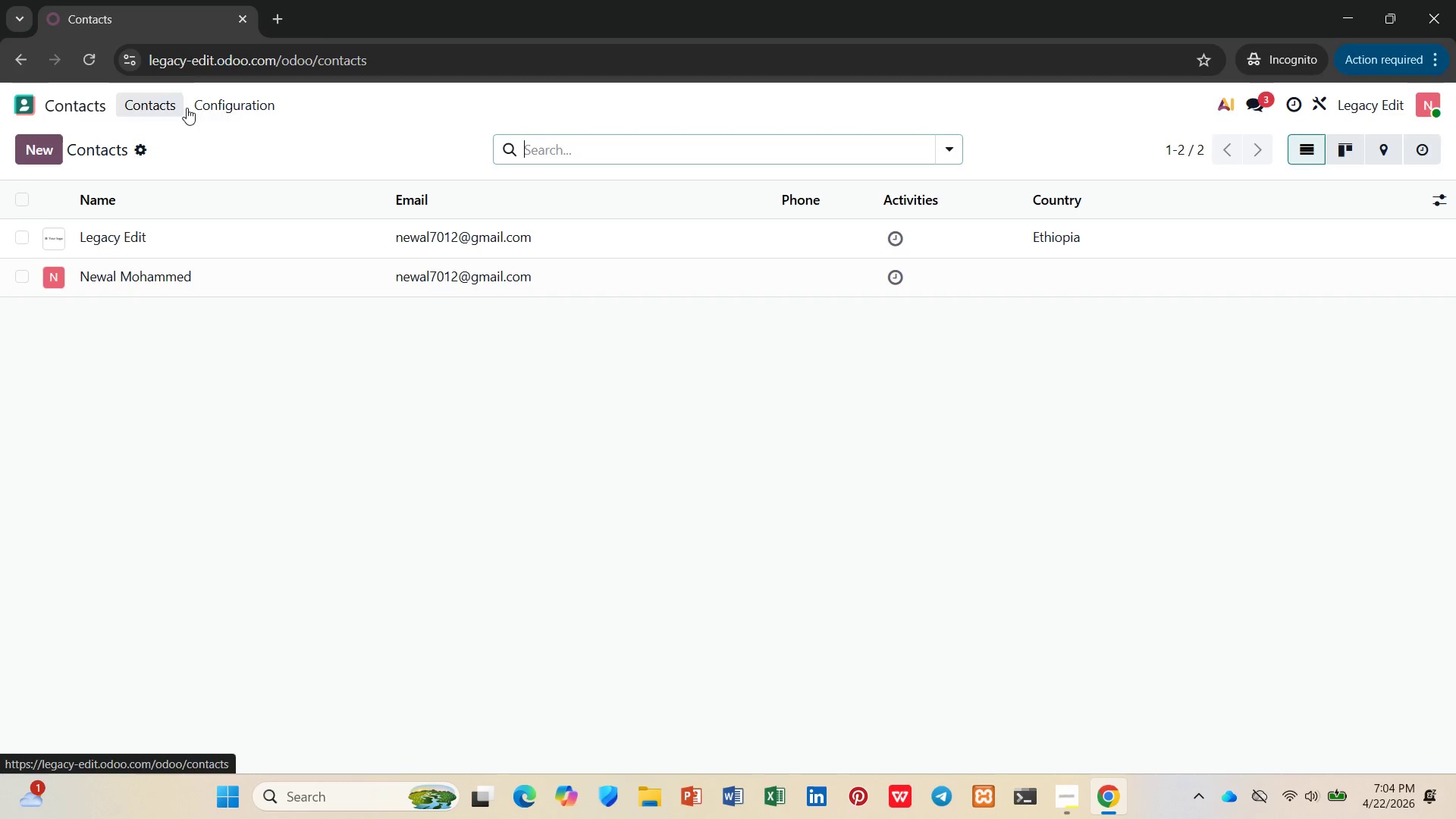 
left_click([224, 106])
 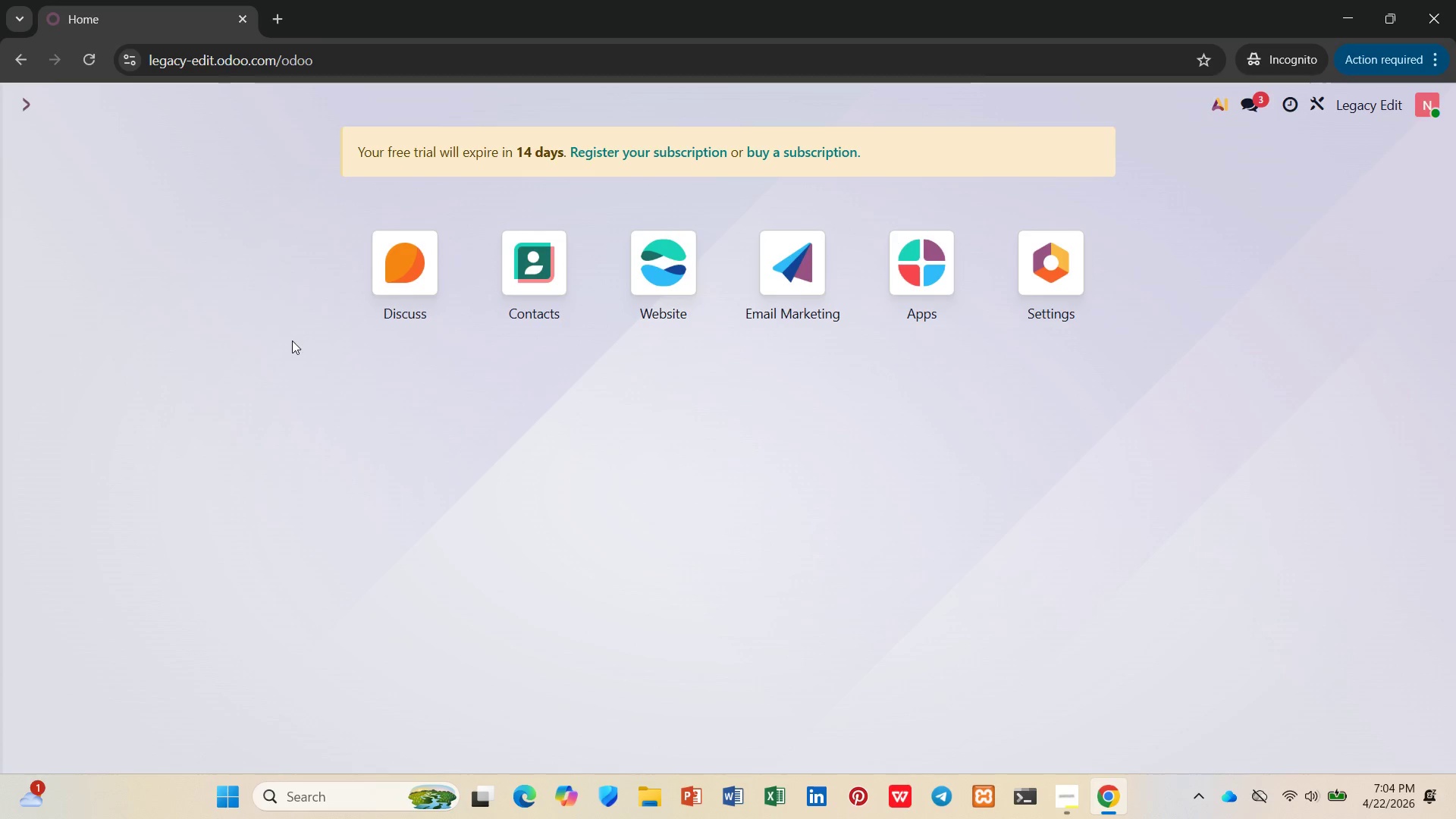 
left_click([757, 295])
 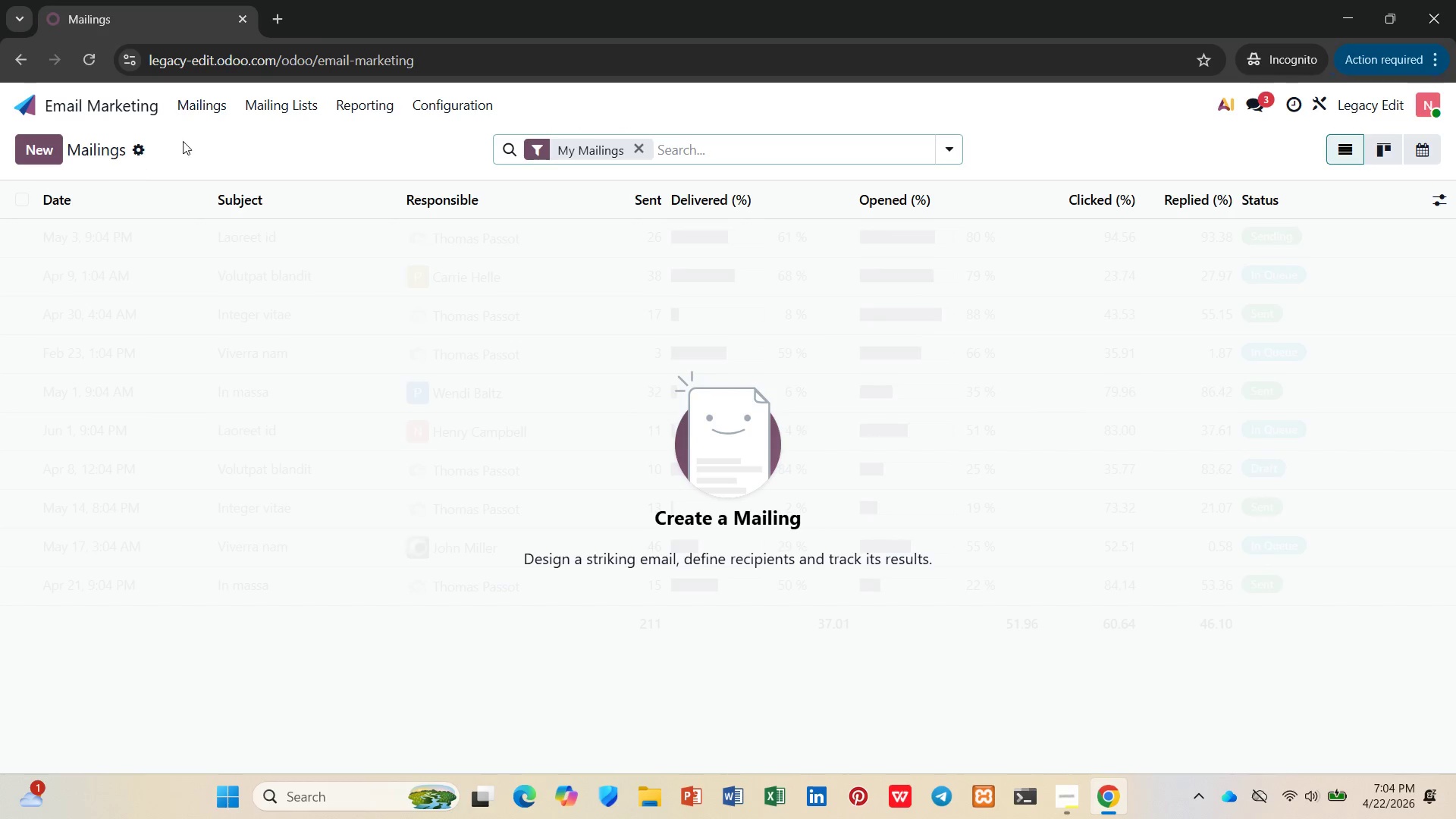 
left_click([241, 116])
 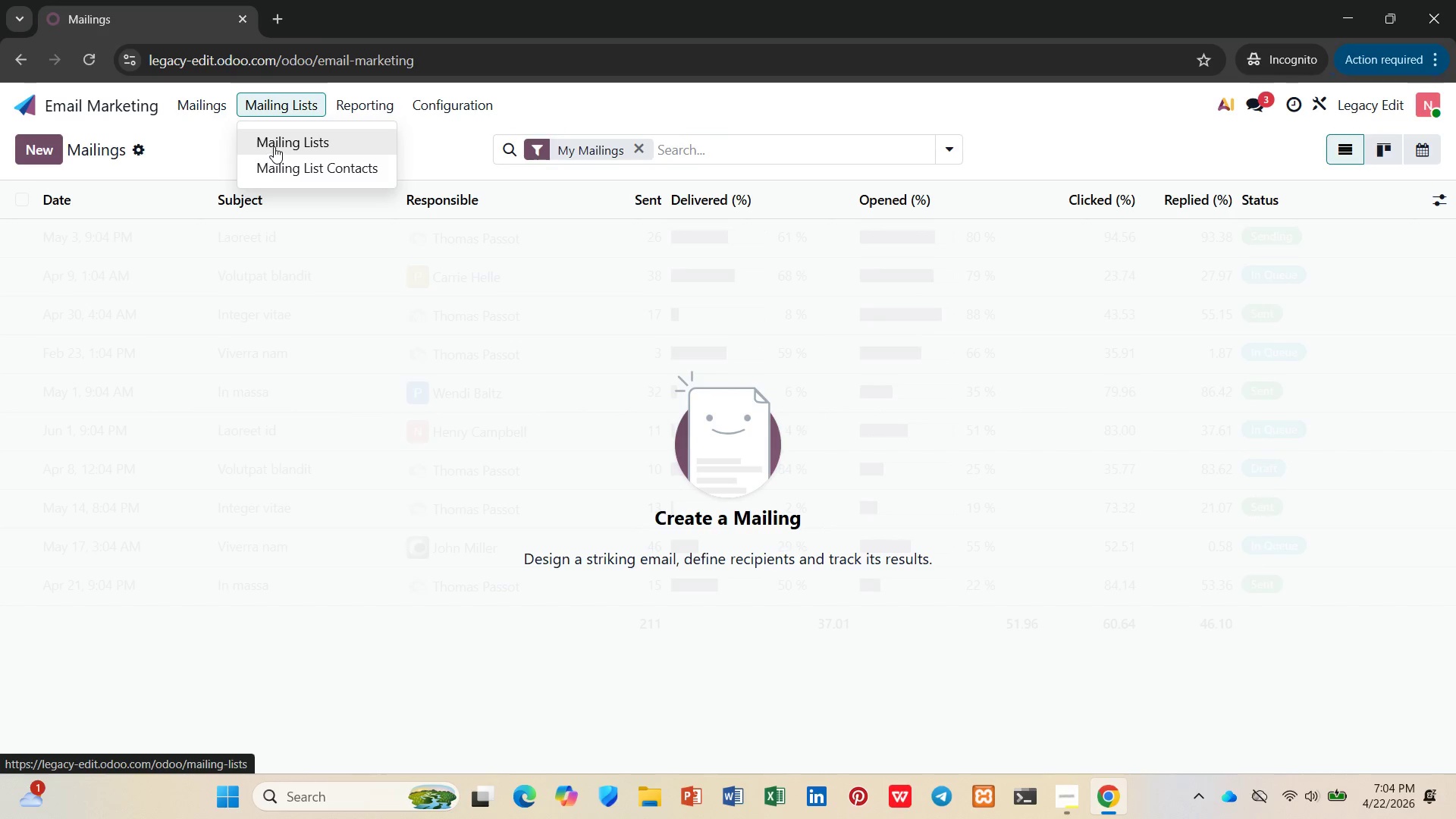 
left_click([274, 146])
 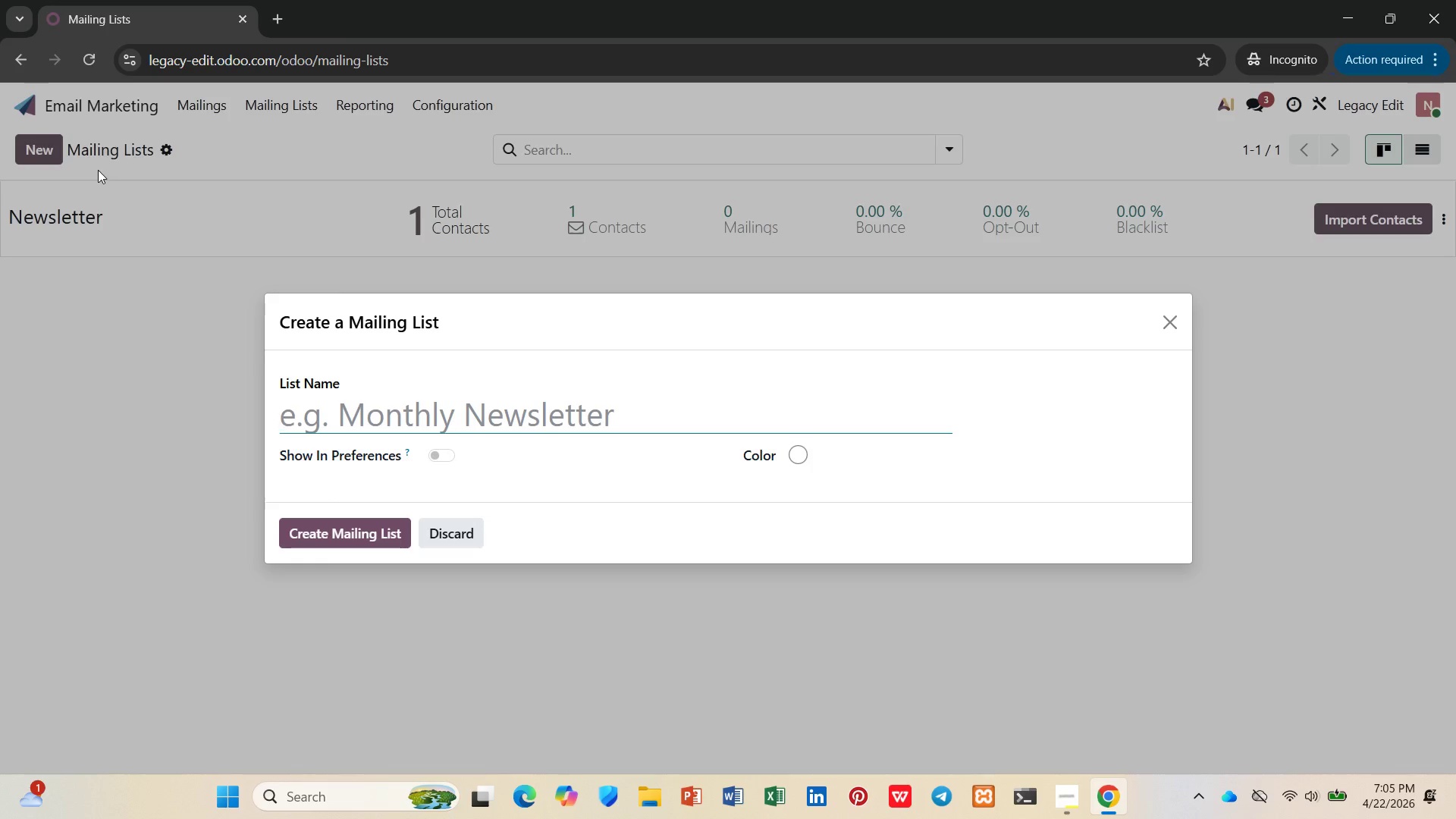 
wait(7.31)
 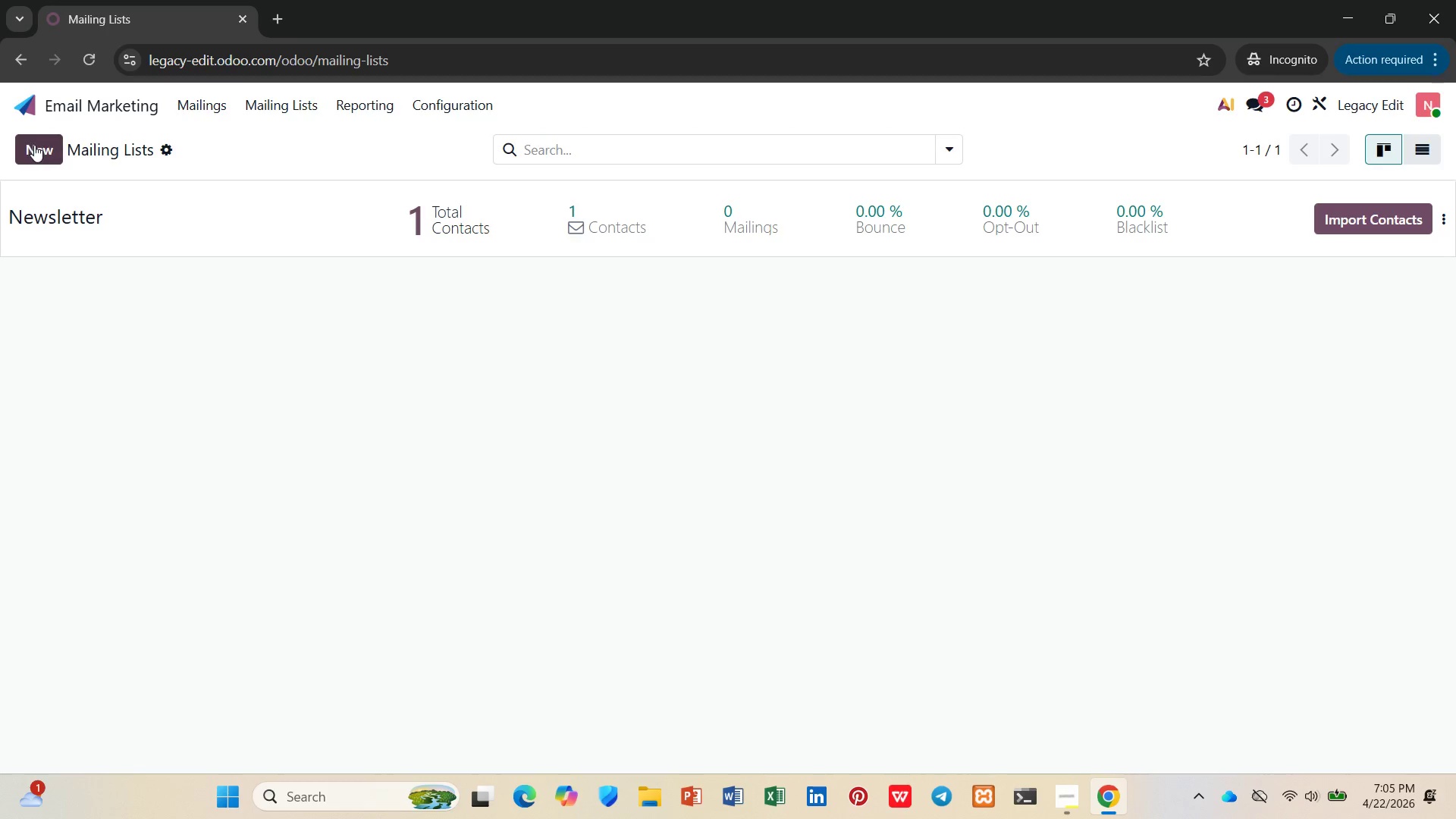 
type(Legacy Edit Leads)
 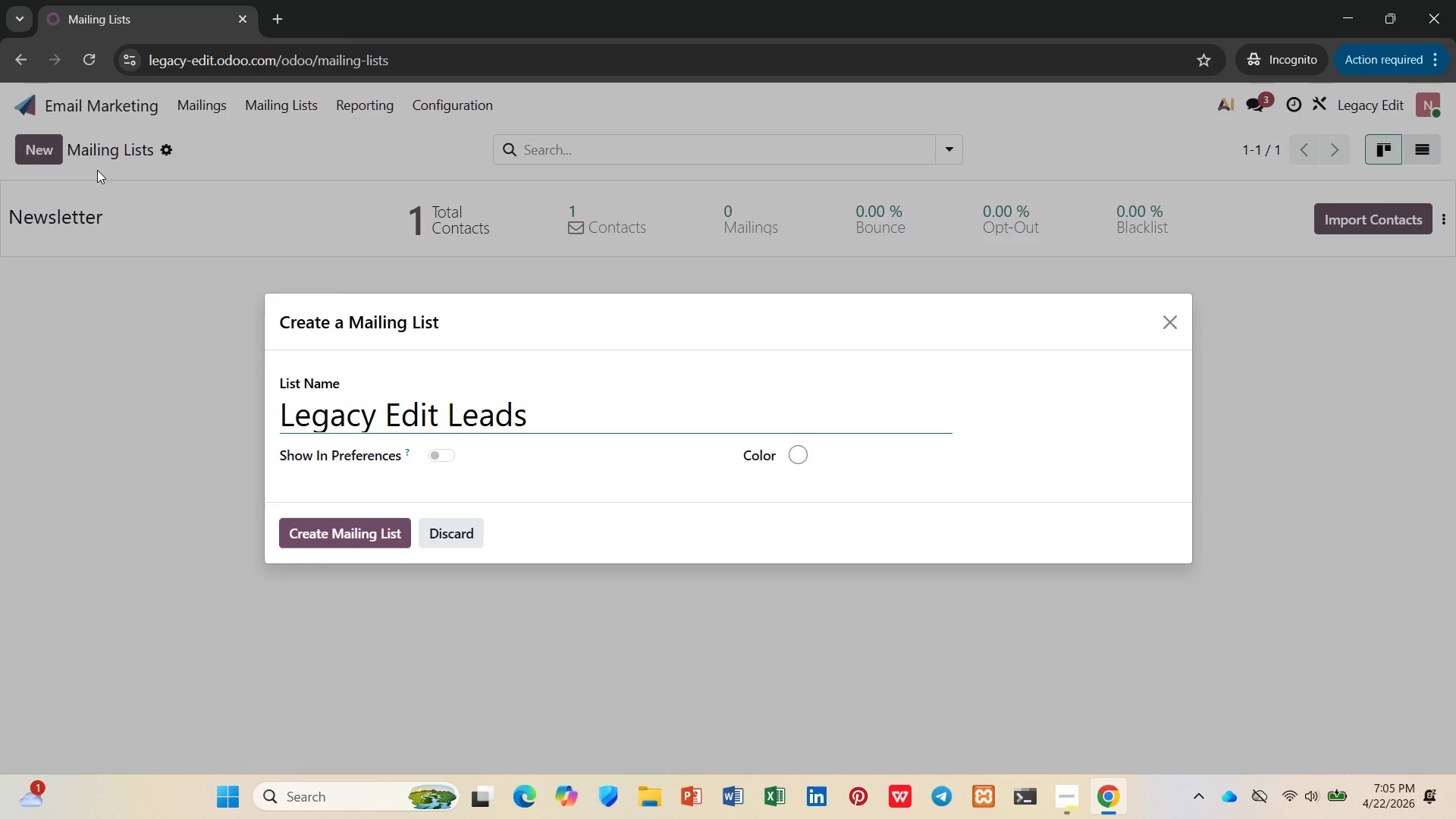 
wait(5.8)
 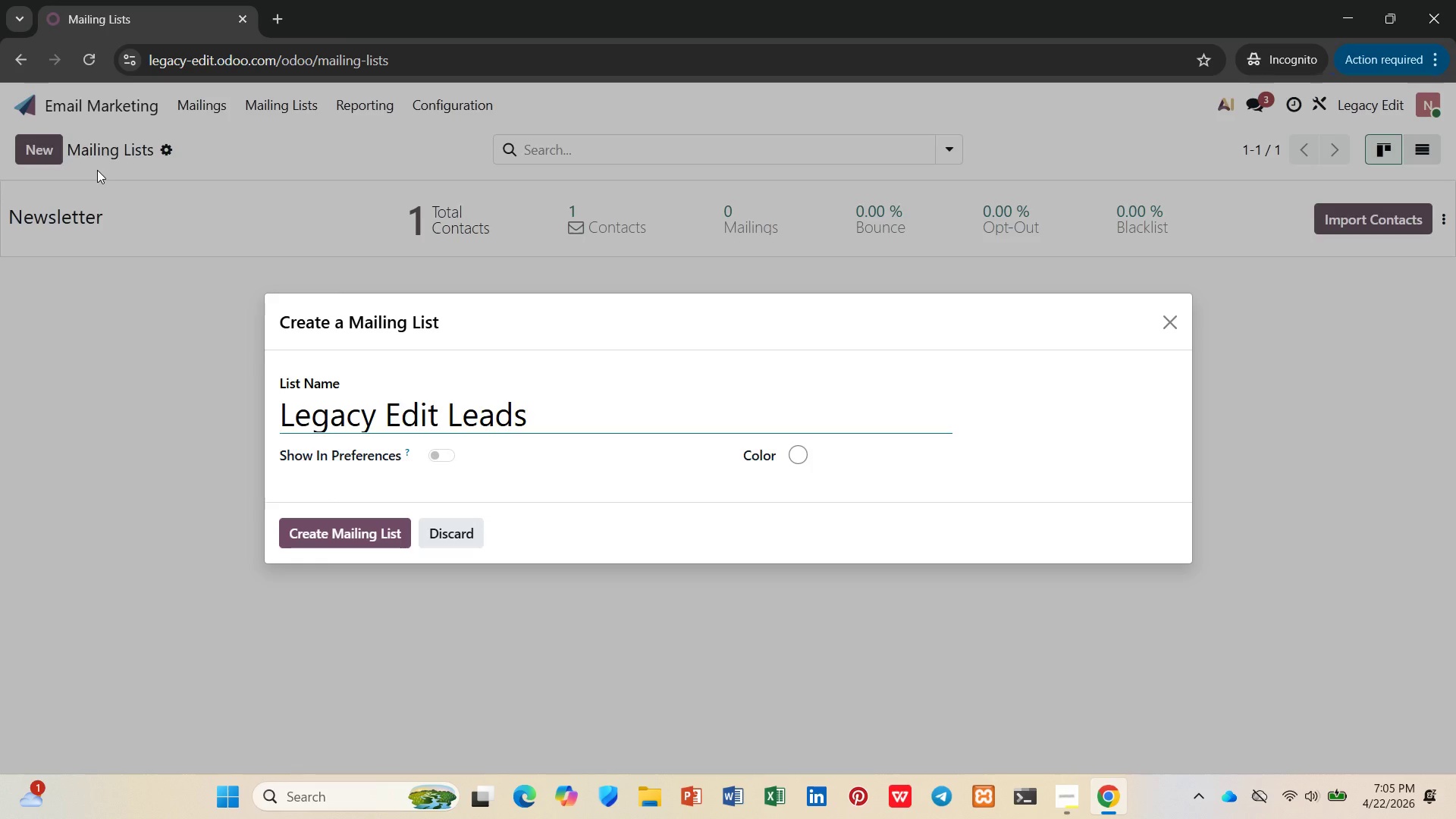 
left_click([321, 152])
 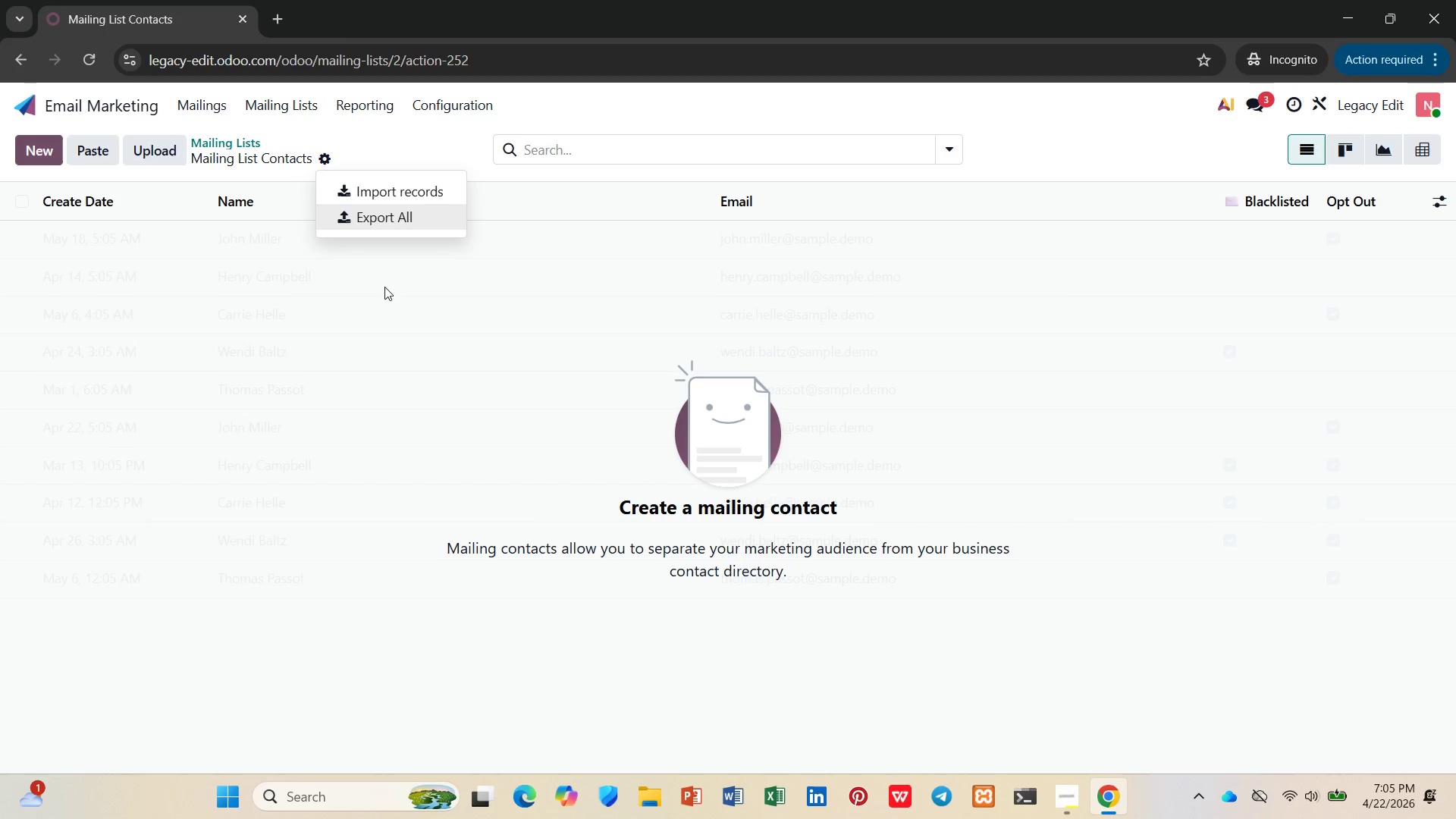 
left_click([400, 334])
 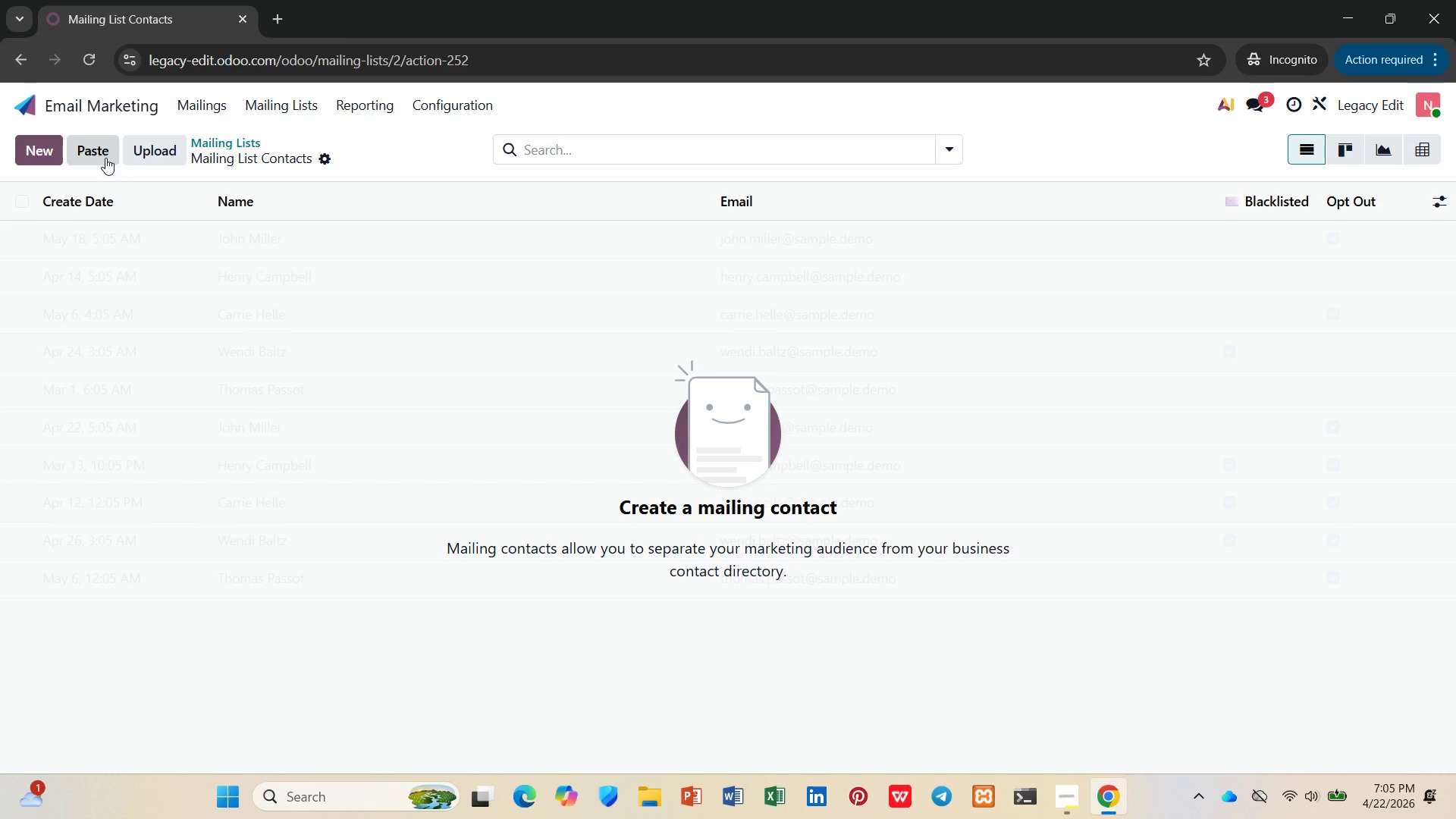 
wait(9.36)
 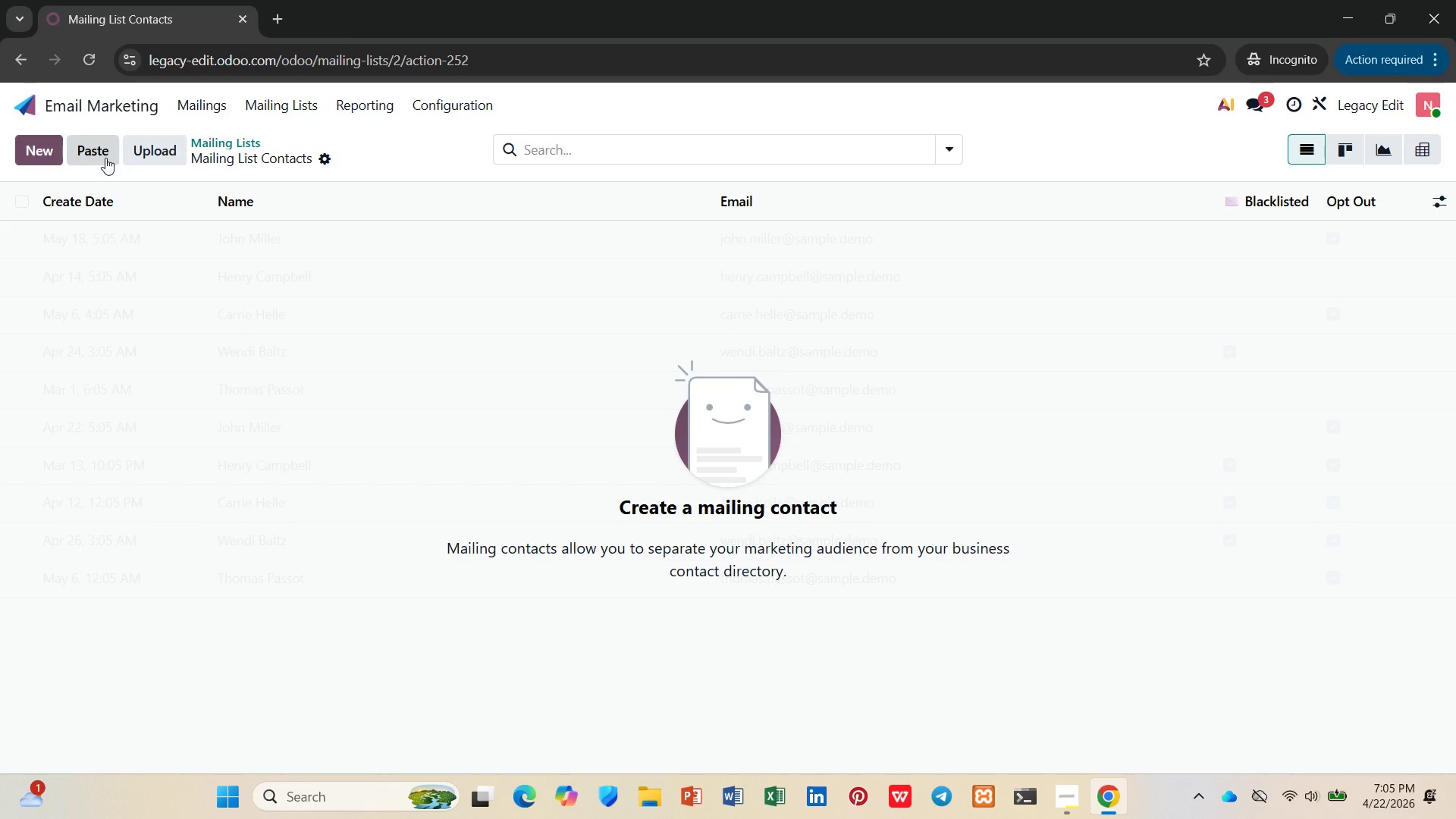 
left_click([232, 133])
 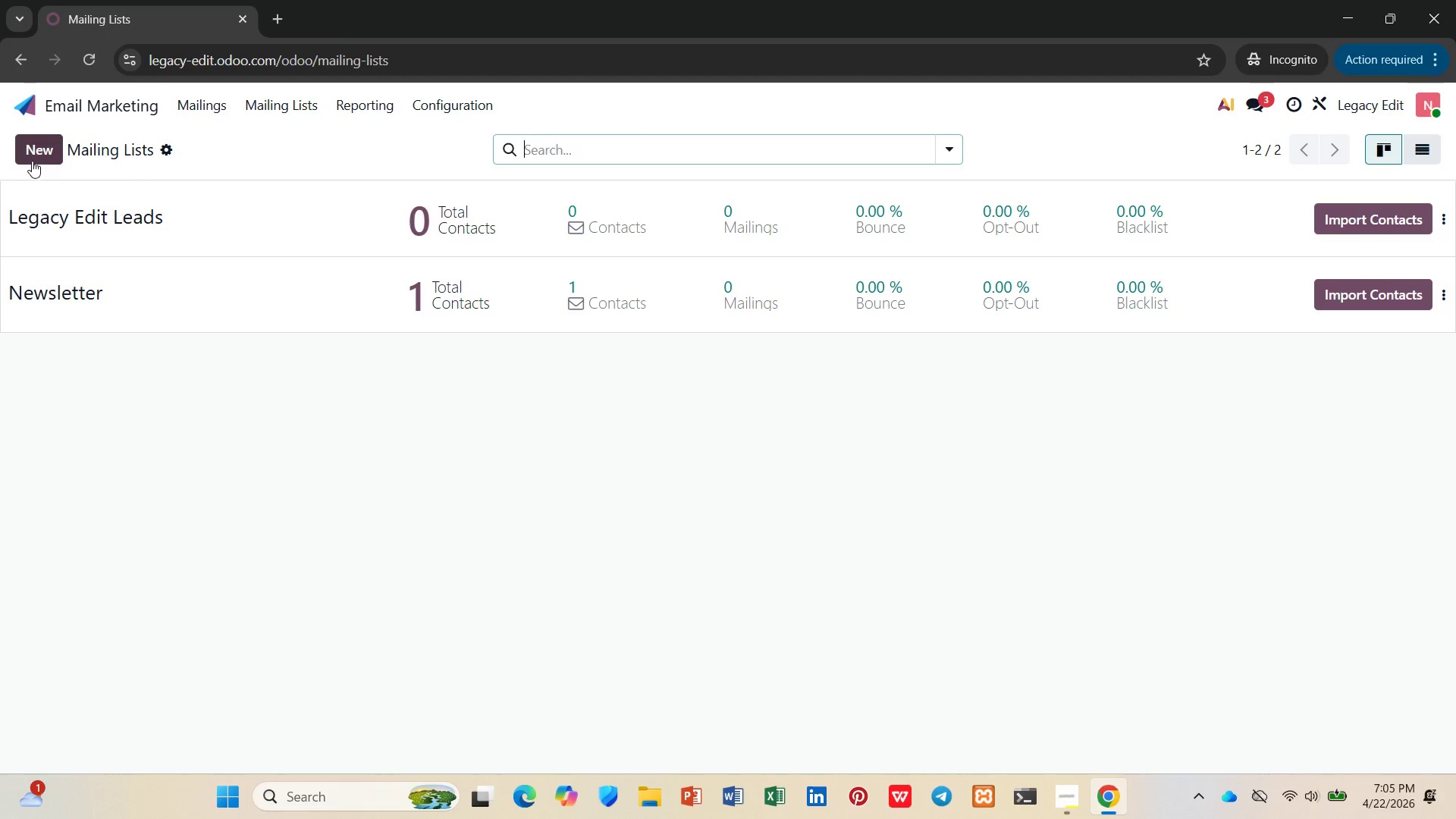 
wait(6.5)
 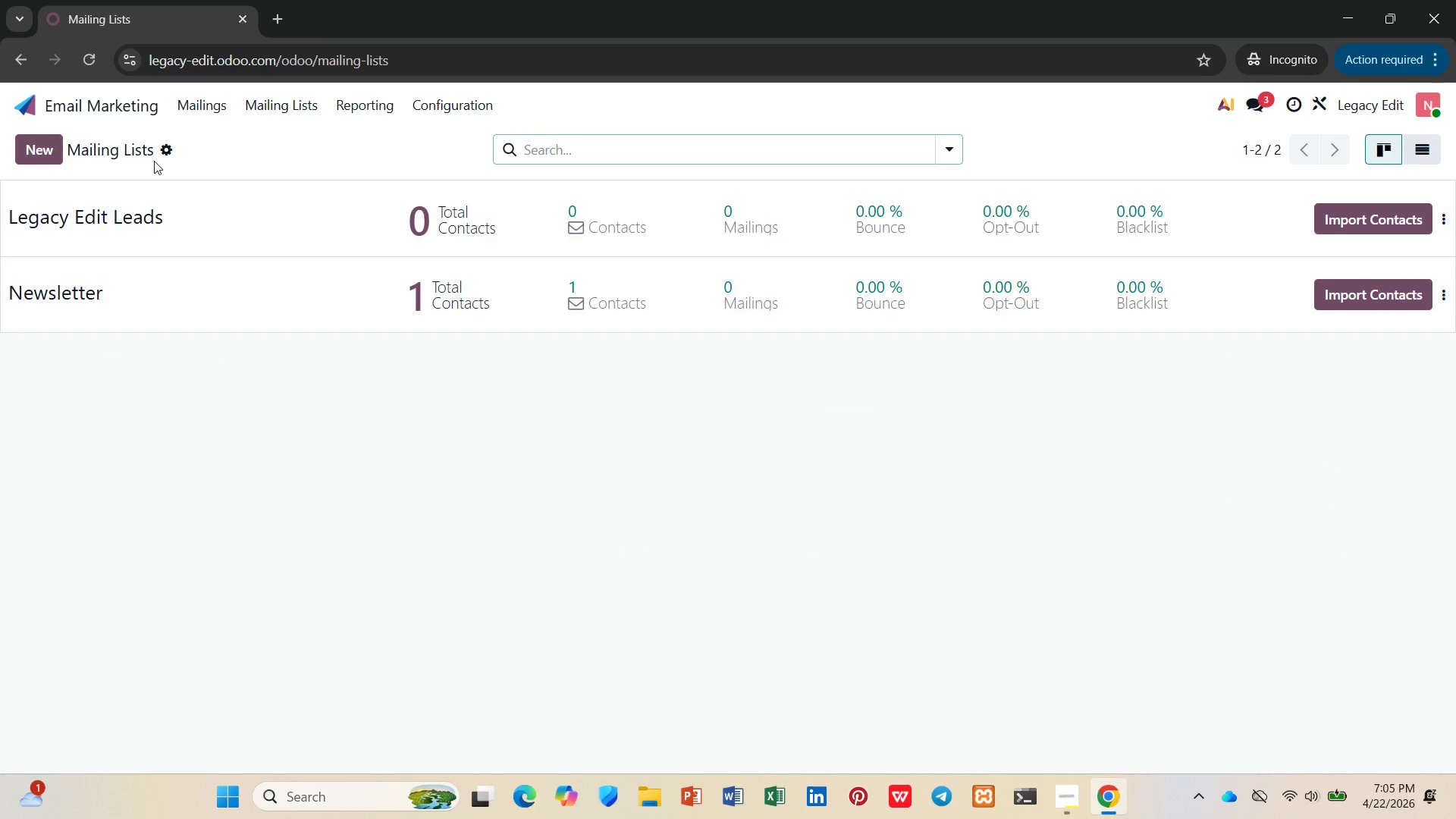 
left_click([34, 155])
 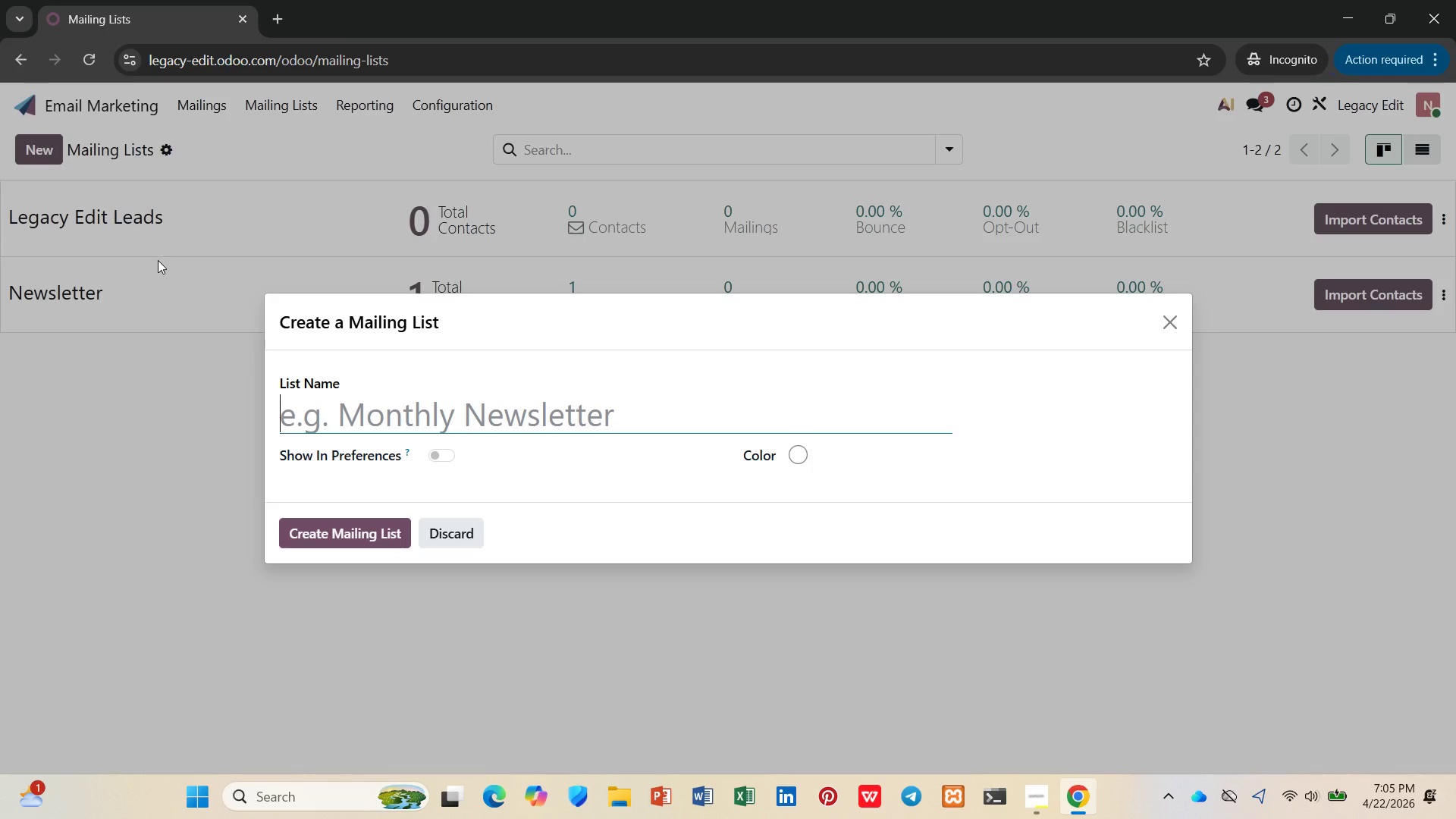 
type(Assisting Living Leads)
 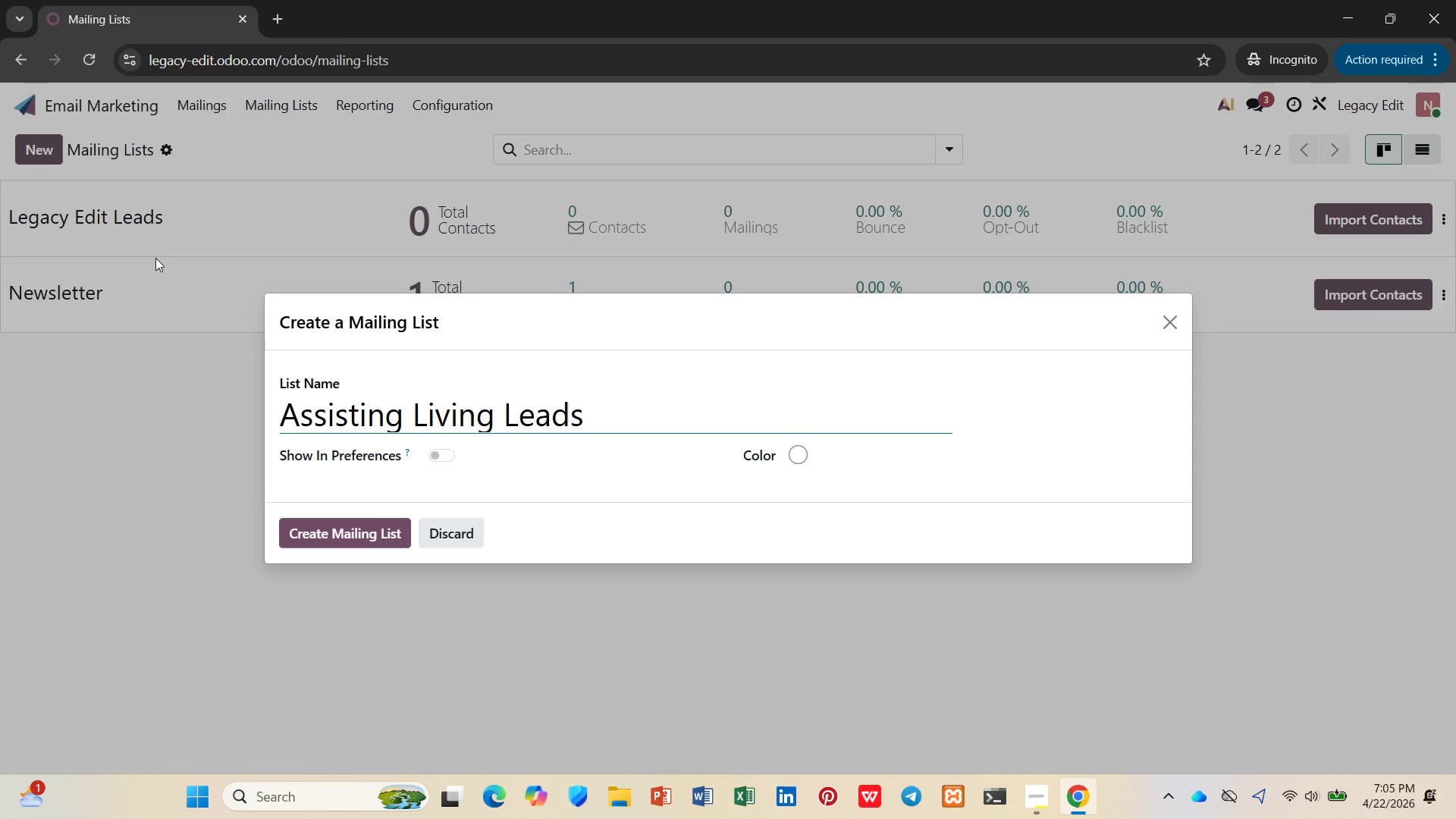 
wait(7.53)
 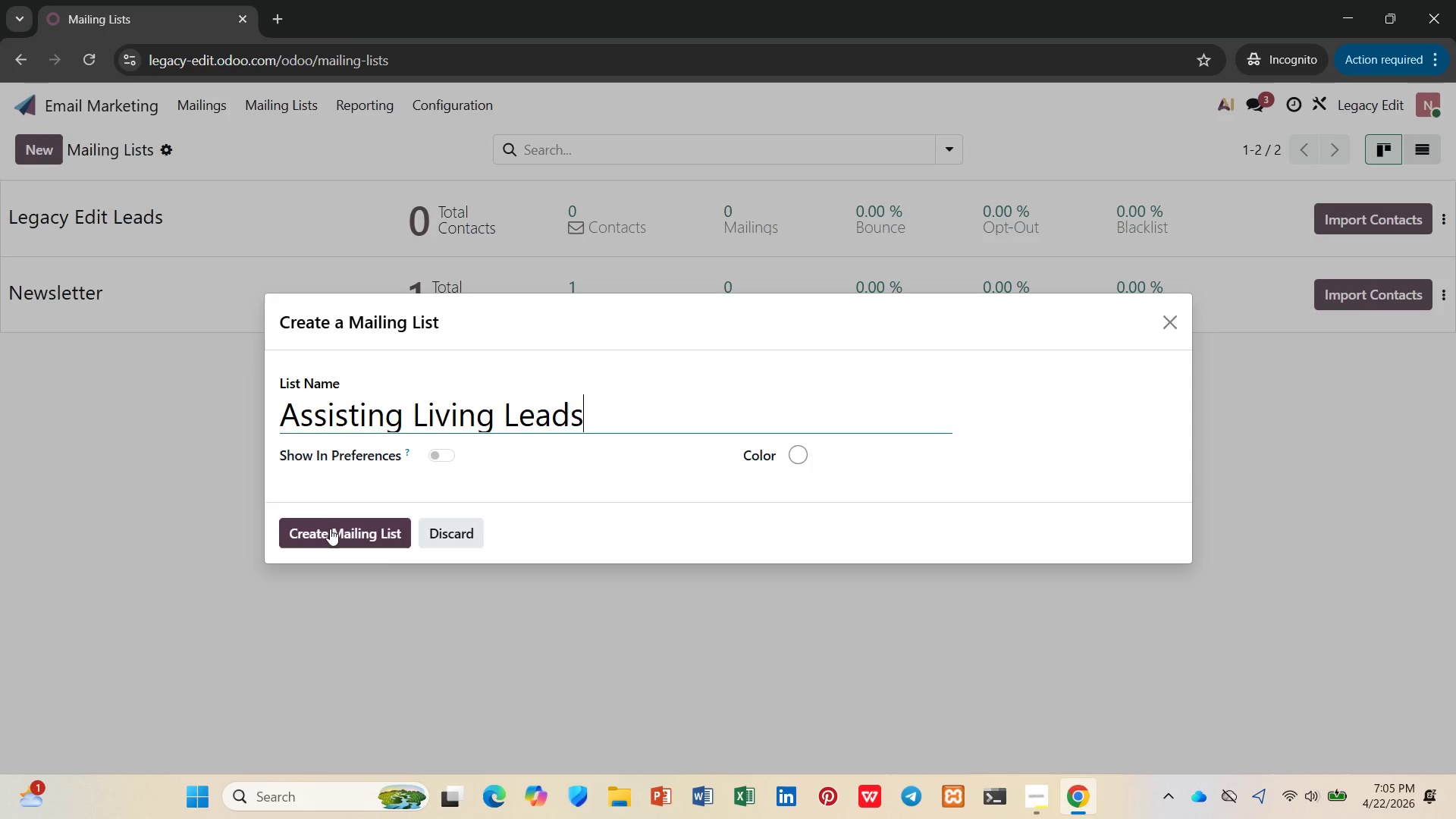 
left_click([1437, 210])
 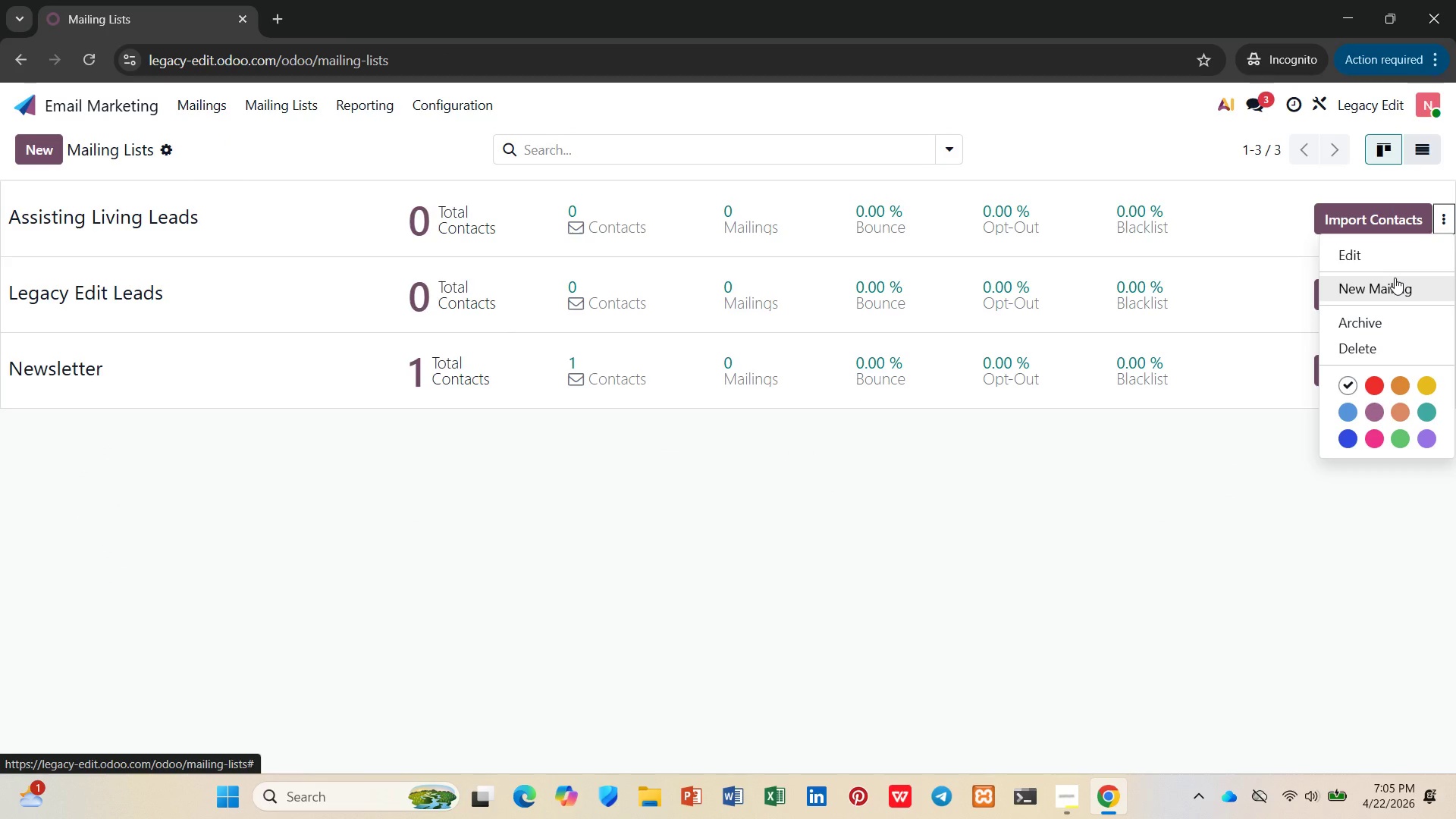 
left_click([1380, 247])
 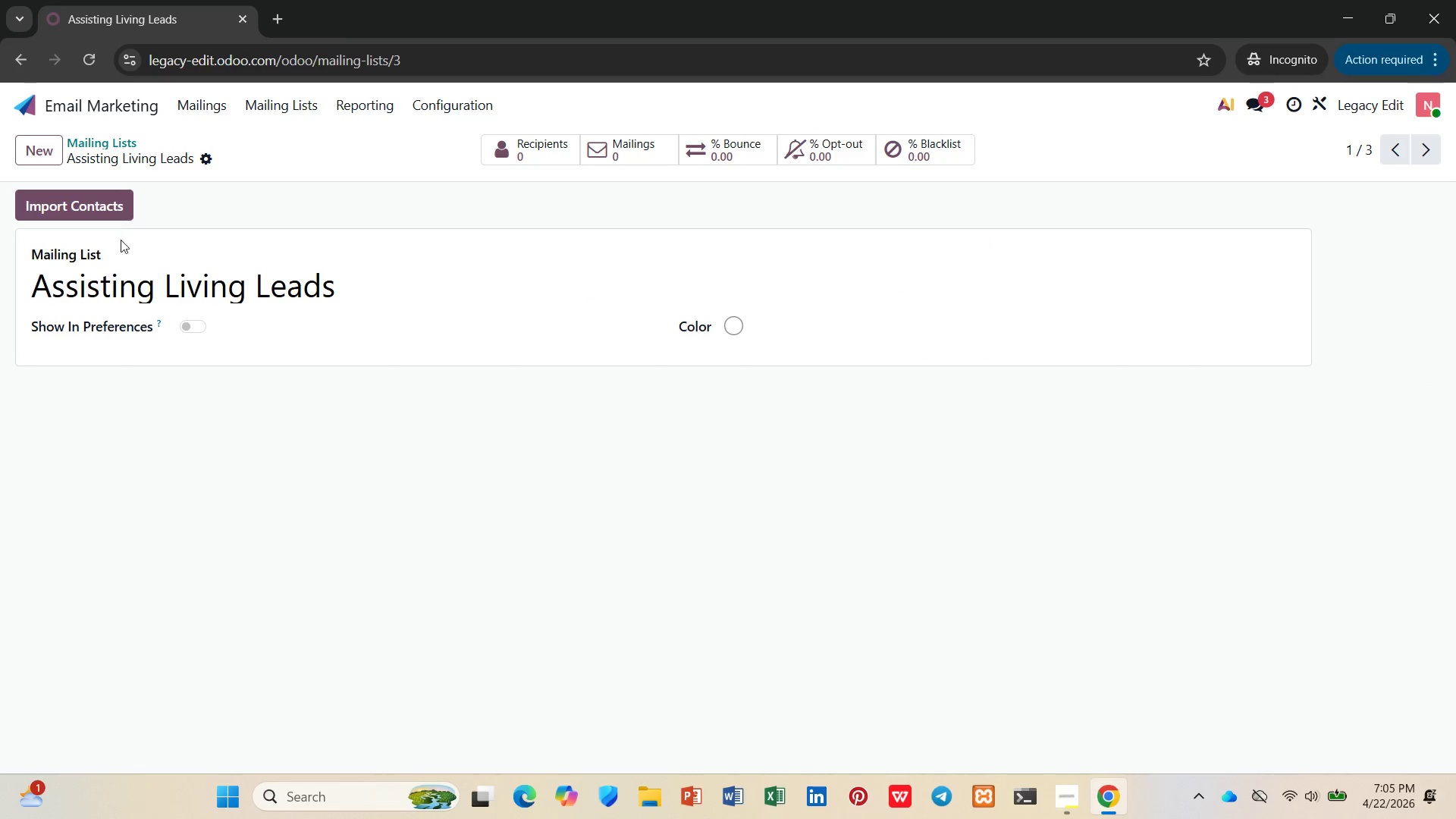 
wait(5.62)
 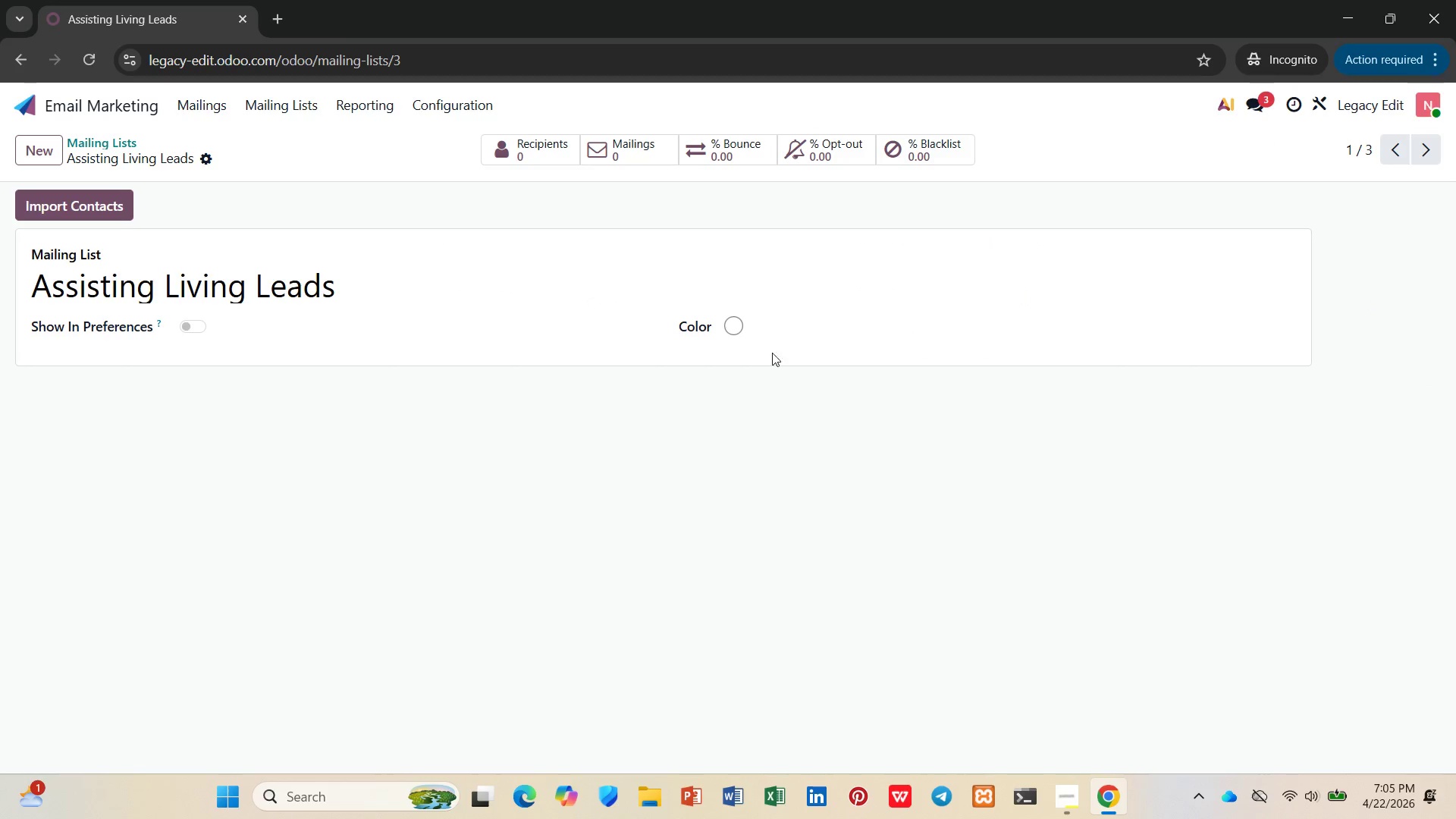 
left_click([105, 136])
 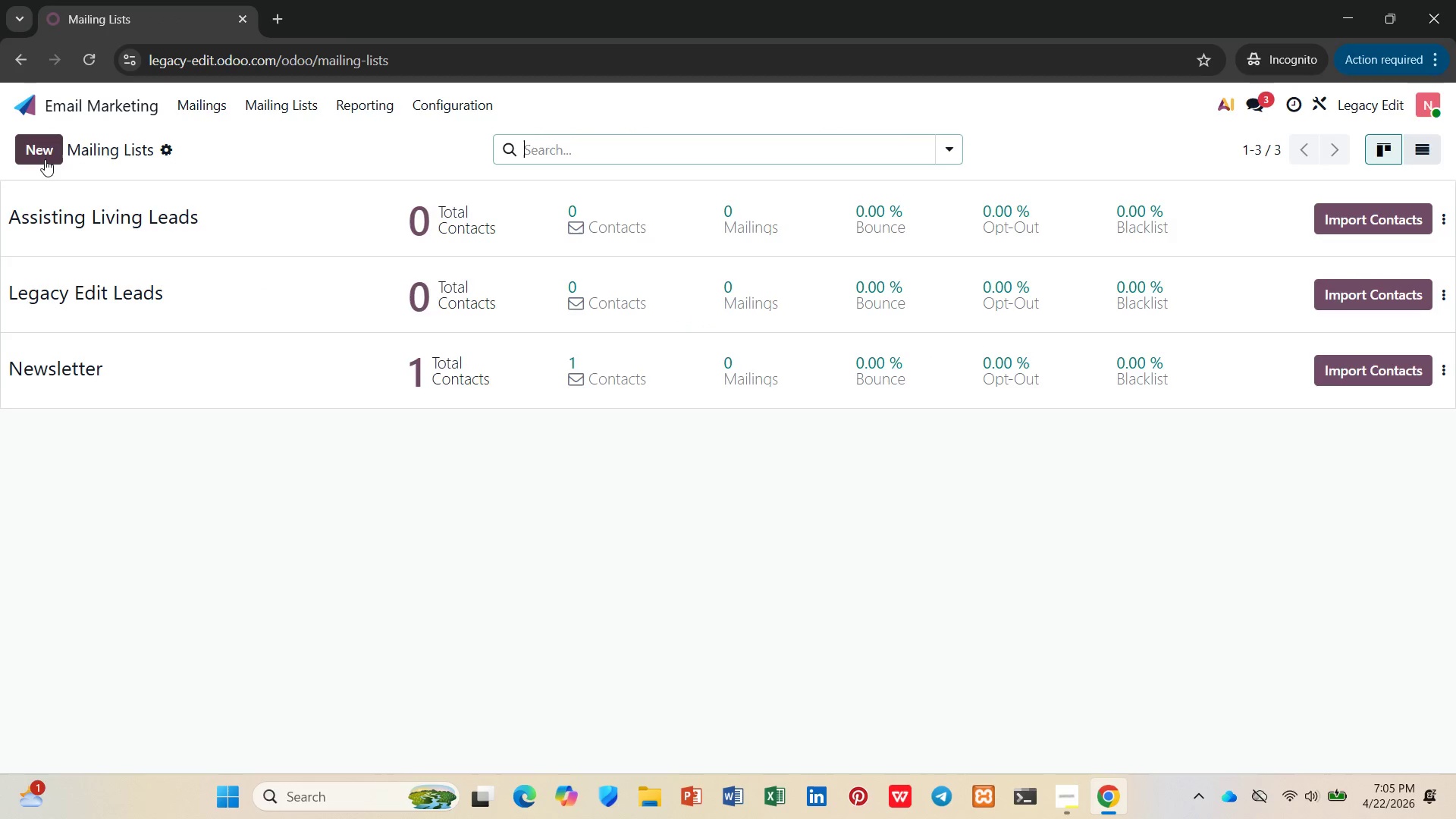 
left_click([45, 159])
 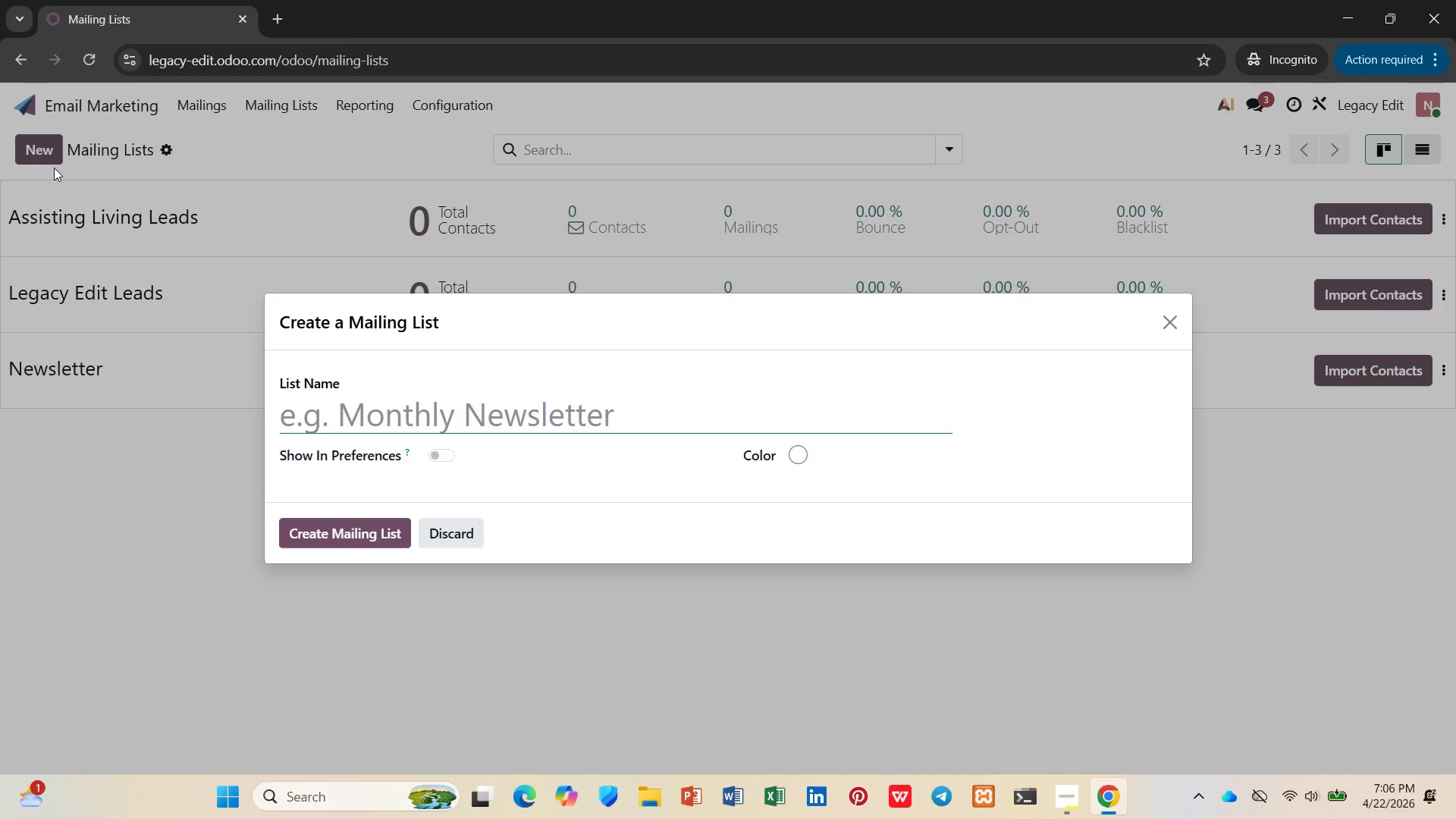 
type(Senior Move Leads)
 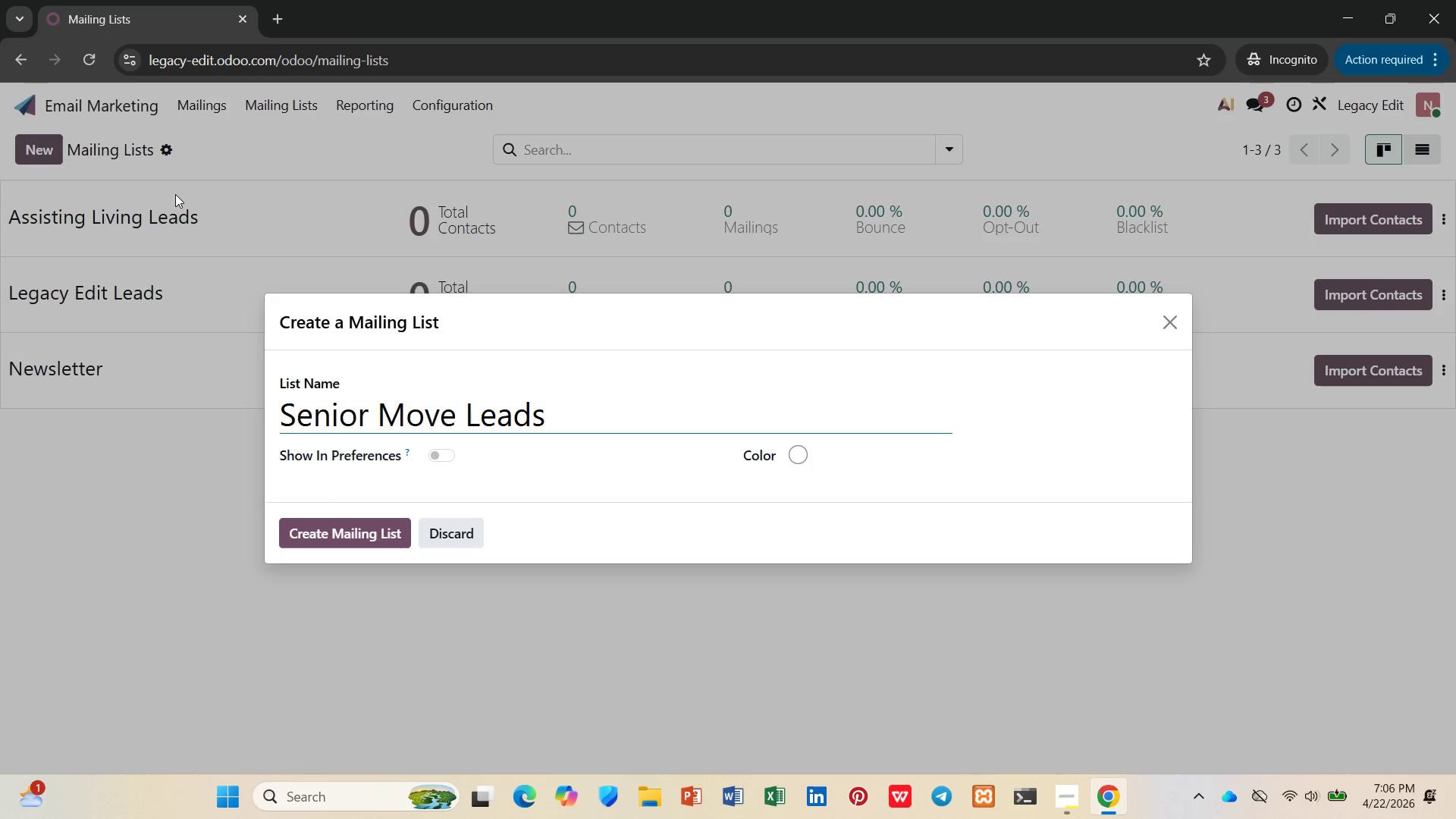 
left_click([298, 535])
 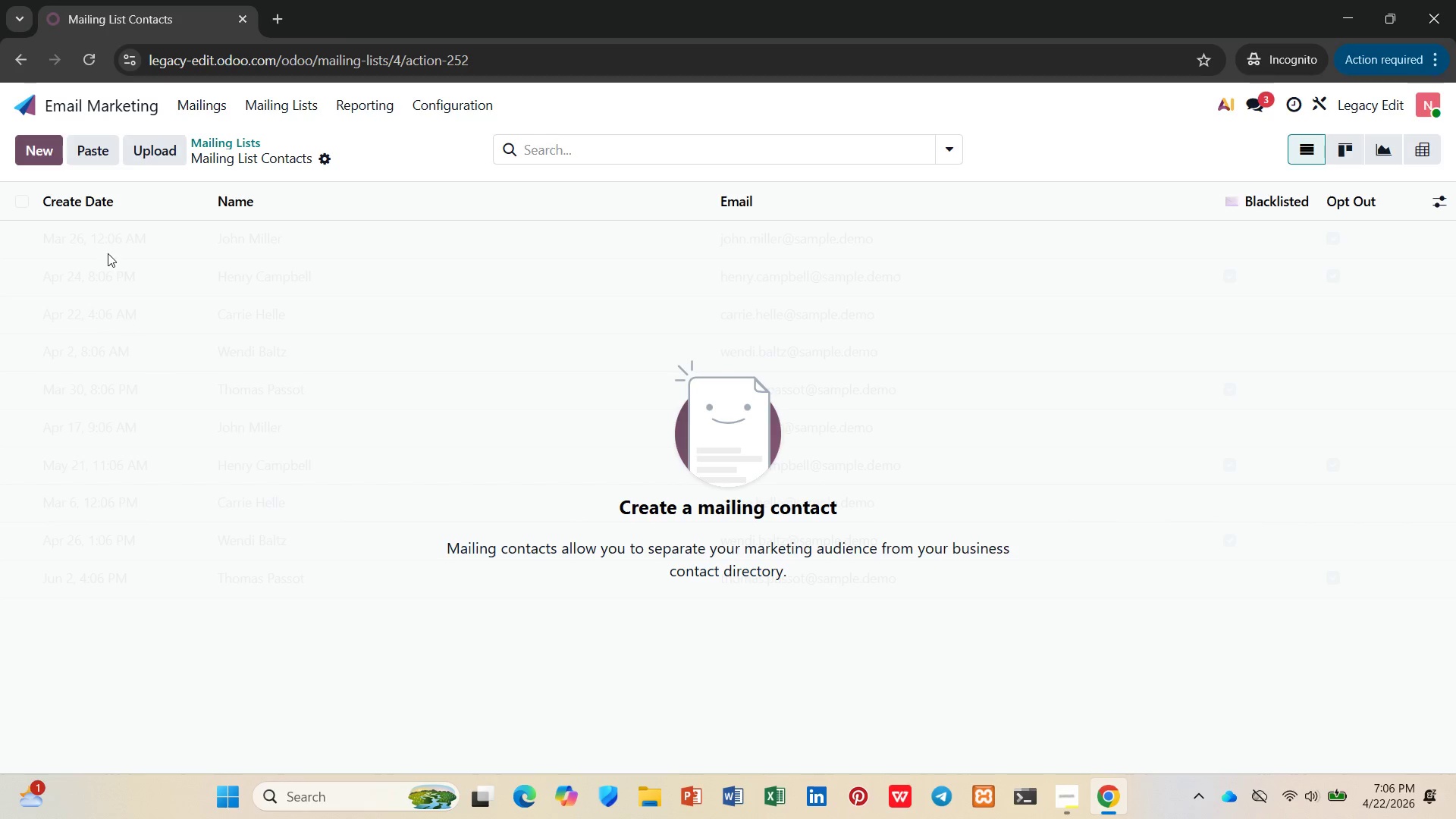 
left_click([206, 132])
 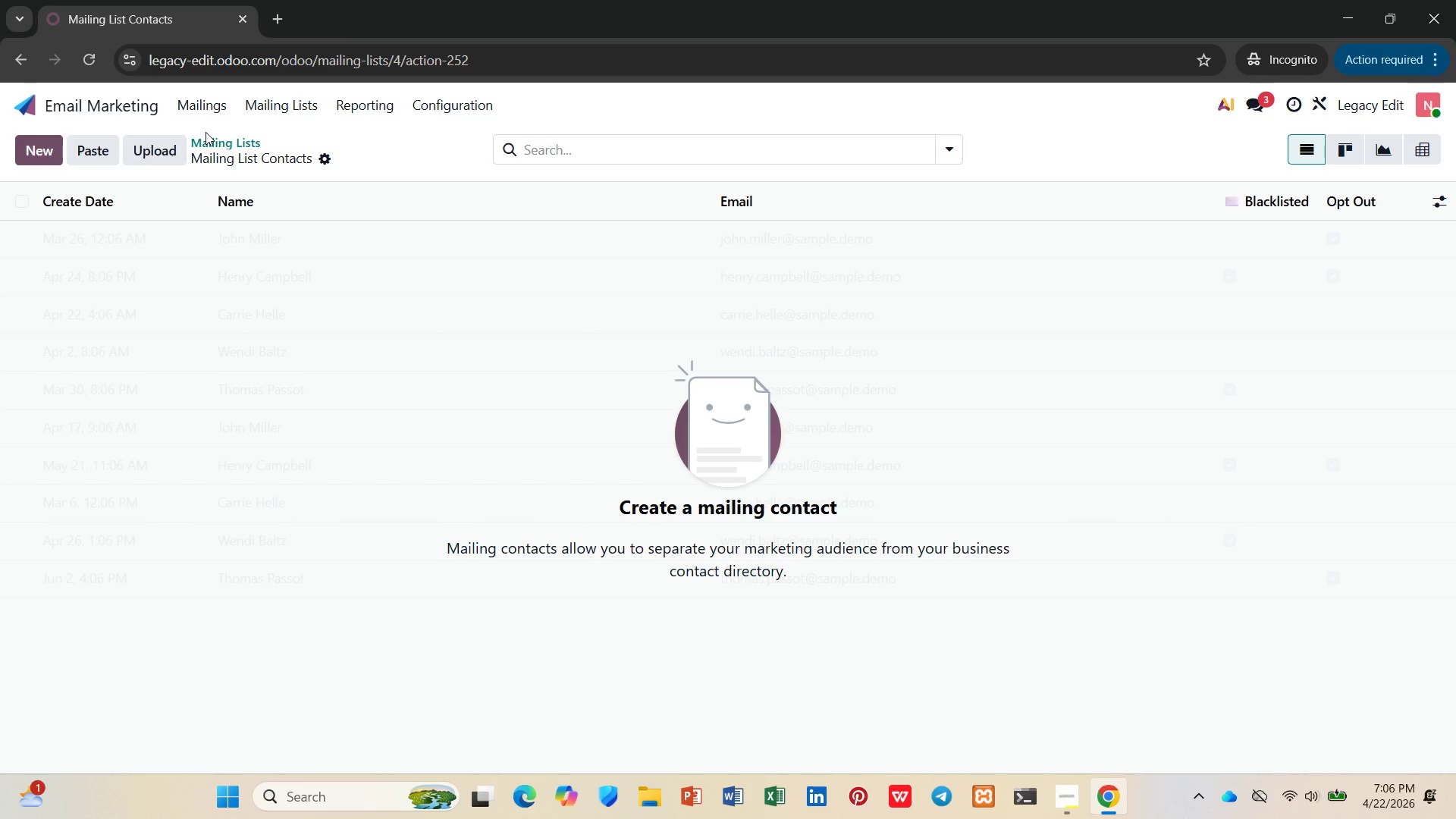 
left_click([206, 132])
 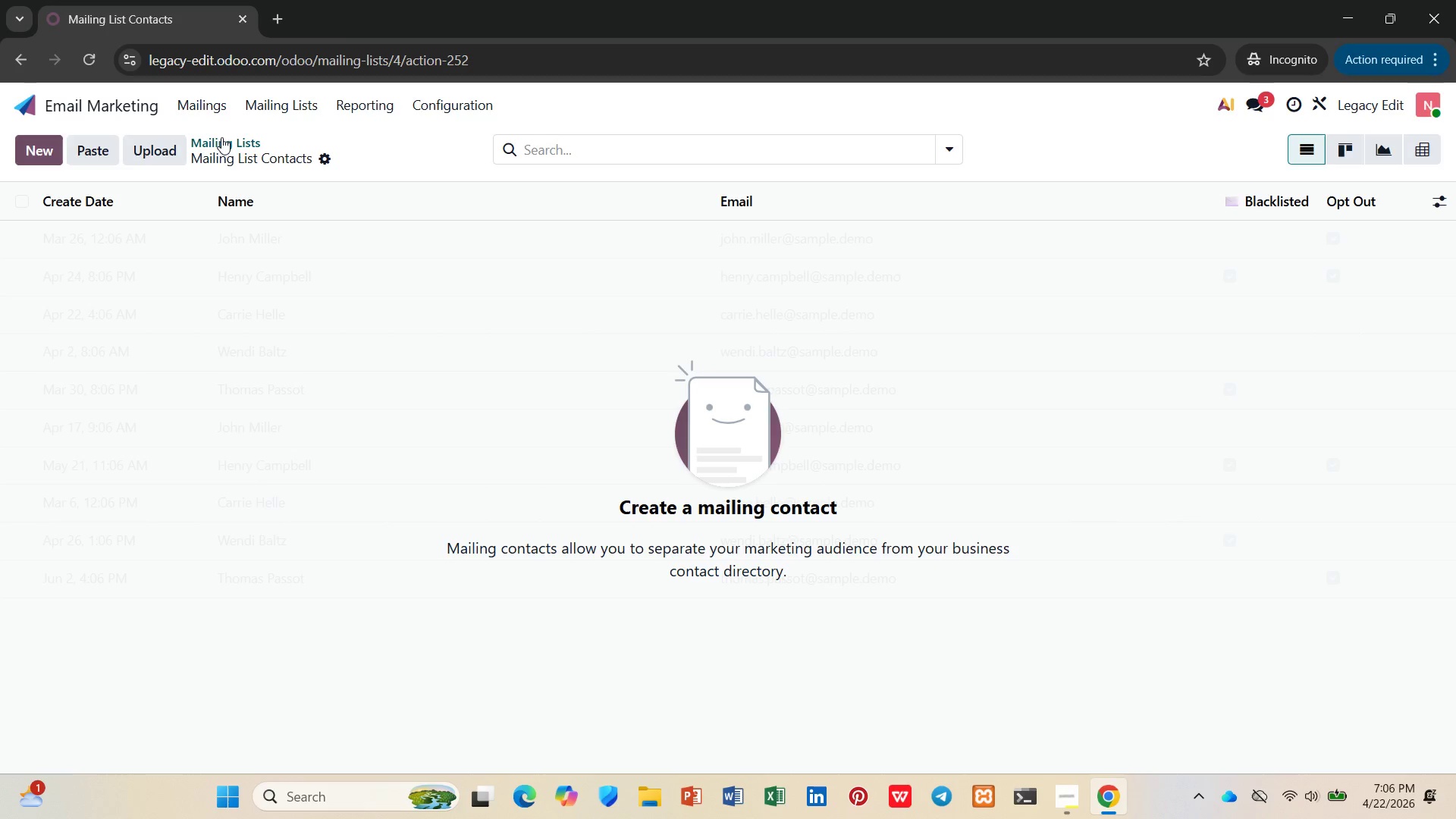 
left_click([223, 138])
 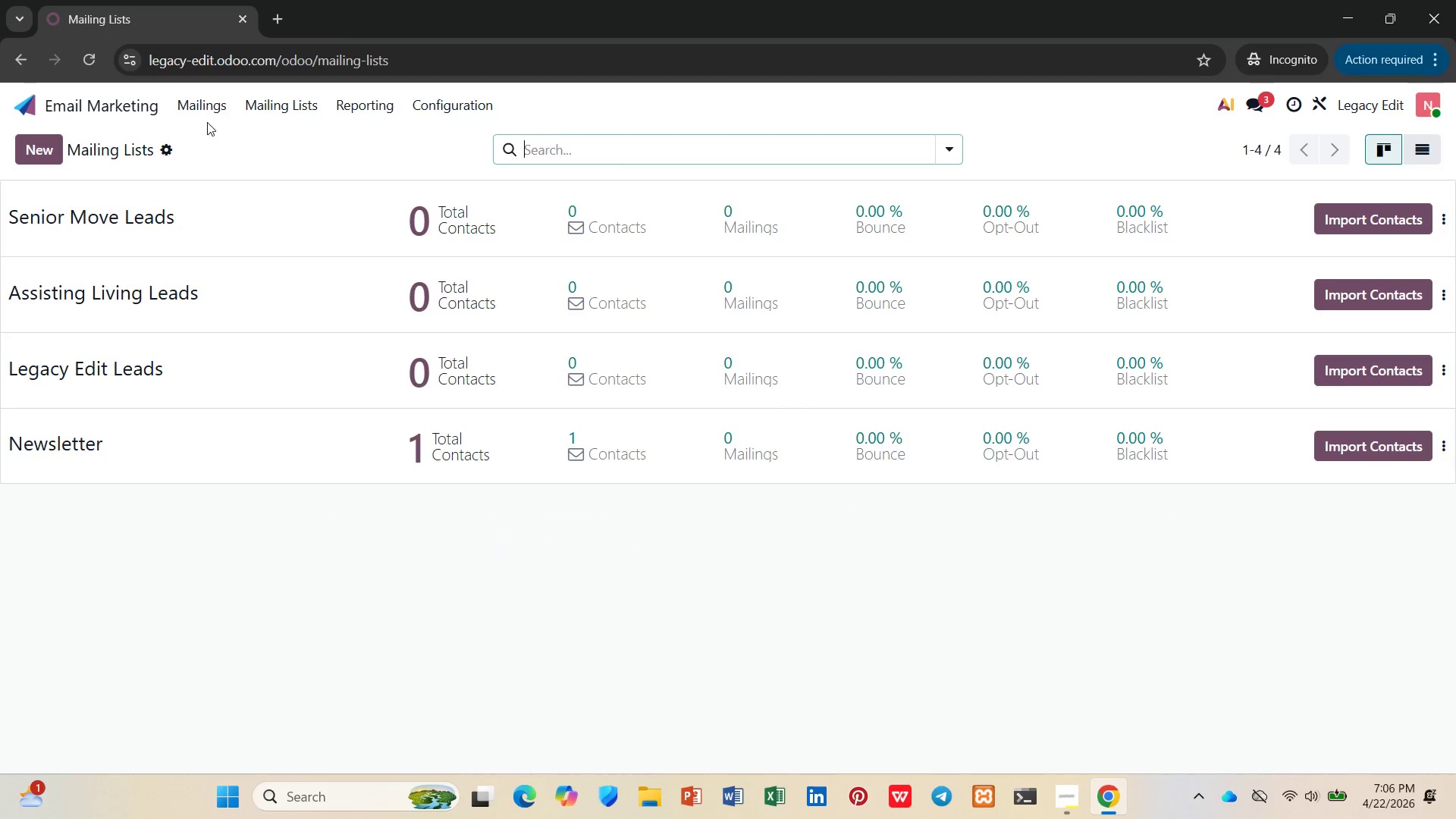 
left_click([110, 101])
 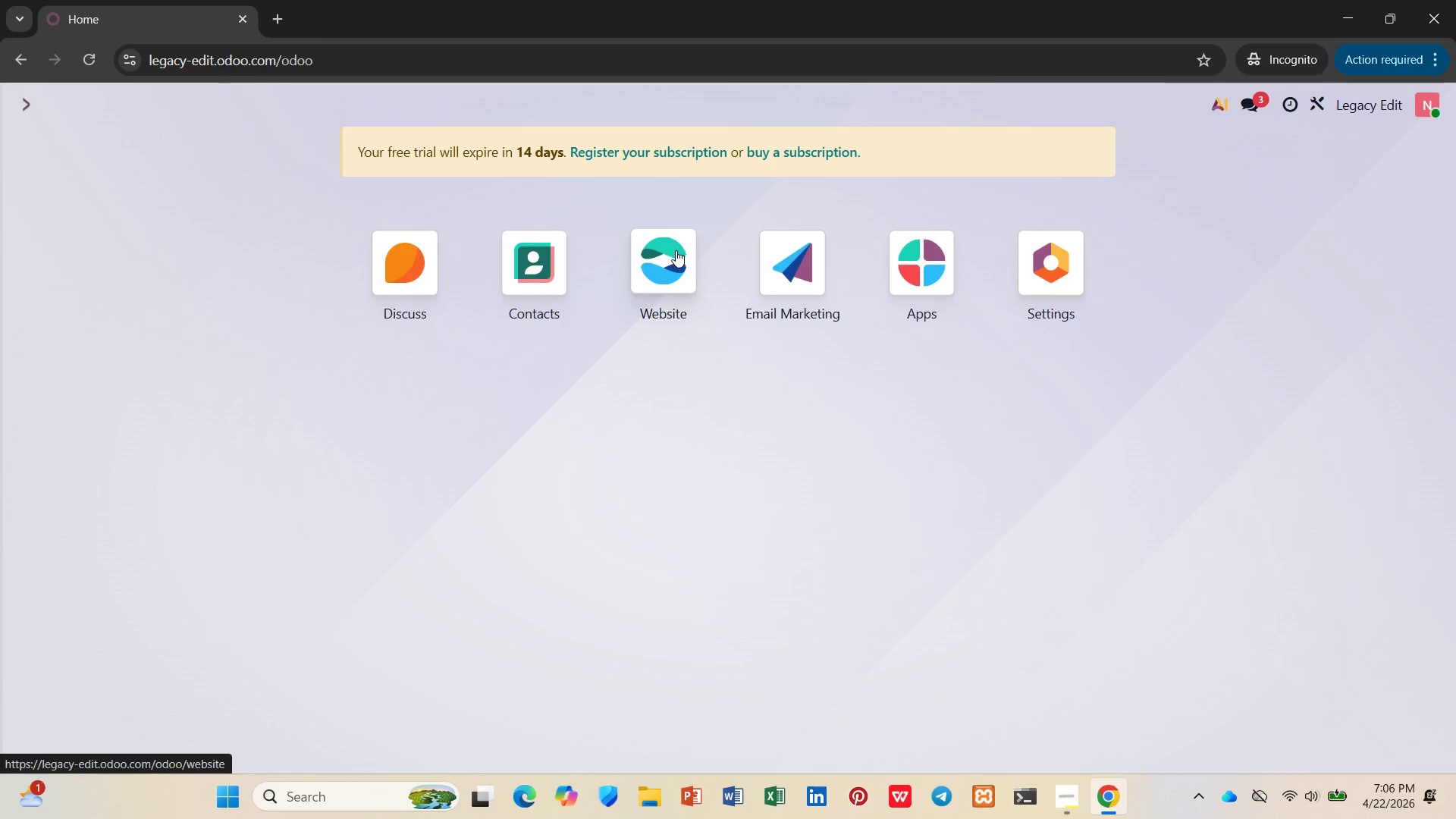 
left_click([673, 251])
 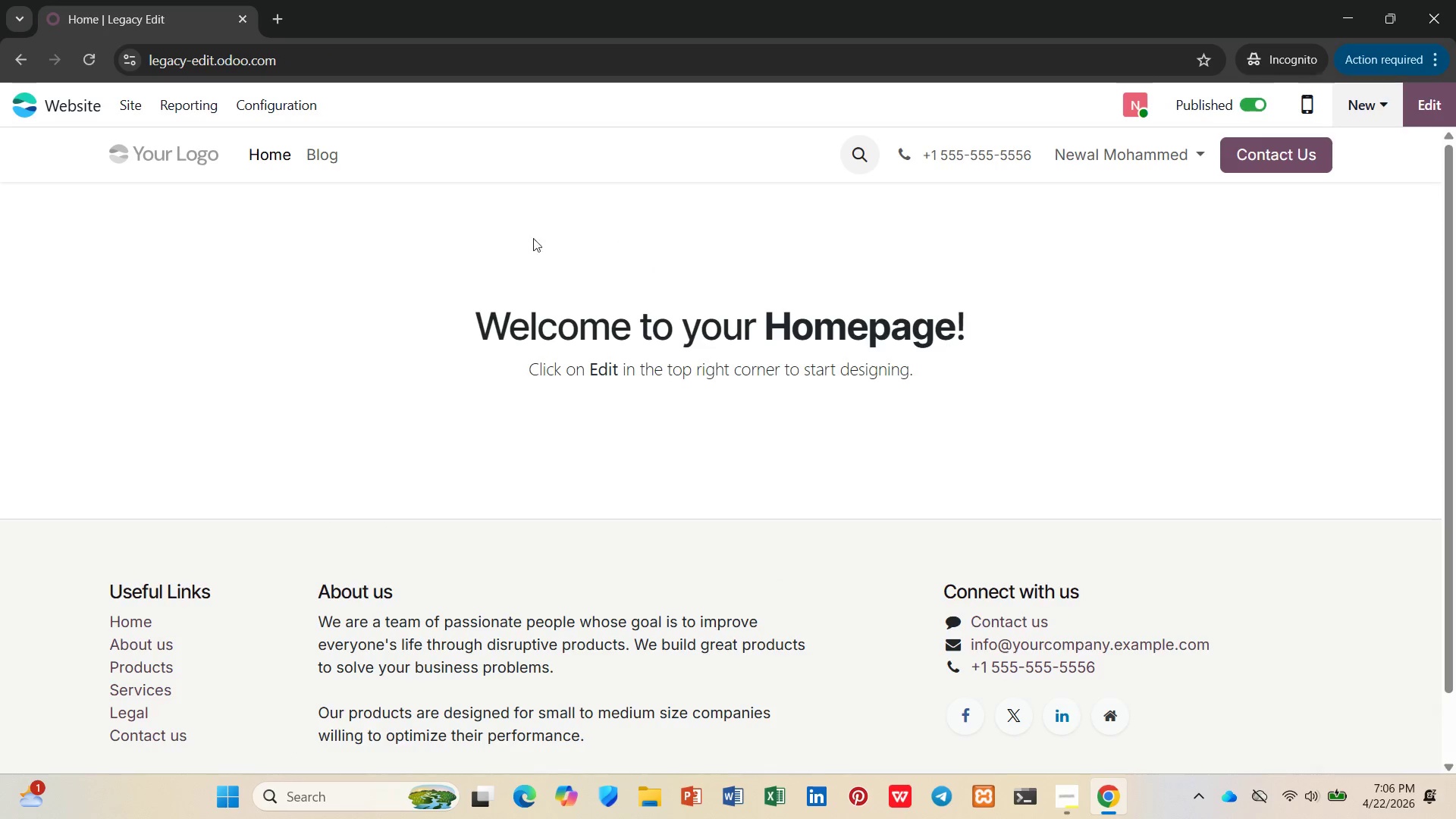 
left_click([312, 148])
 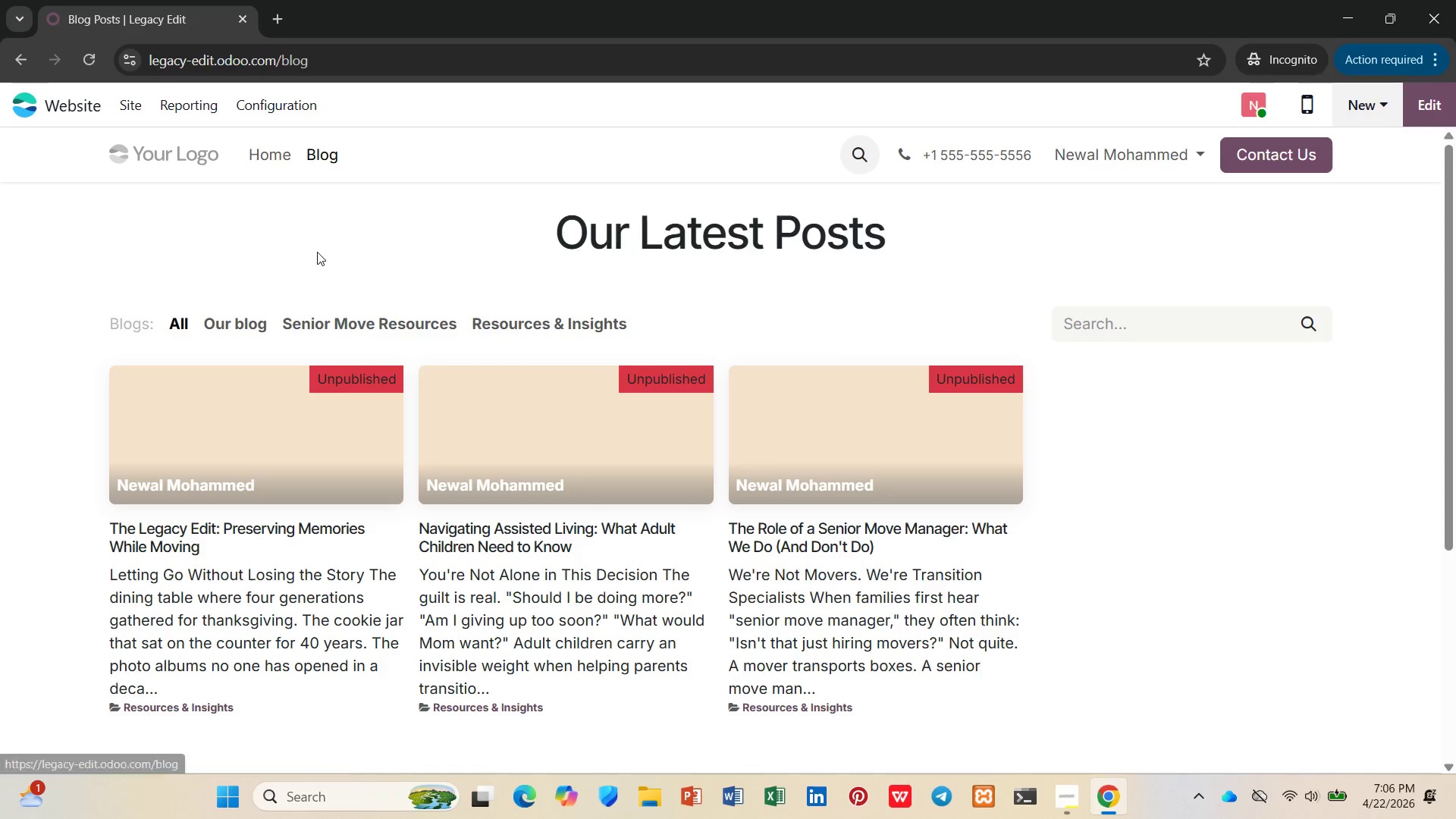 
scroll: coordinate [310, 255], scroll_direction: down, amount: 2.0
 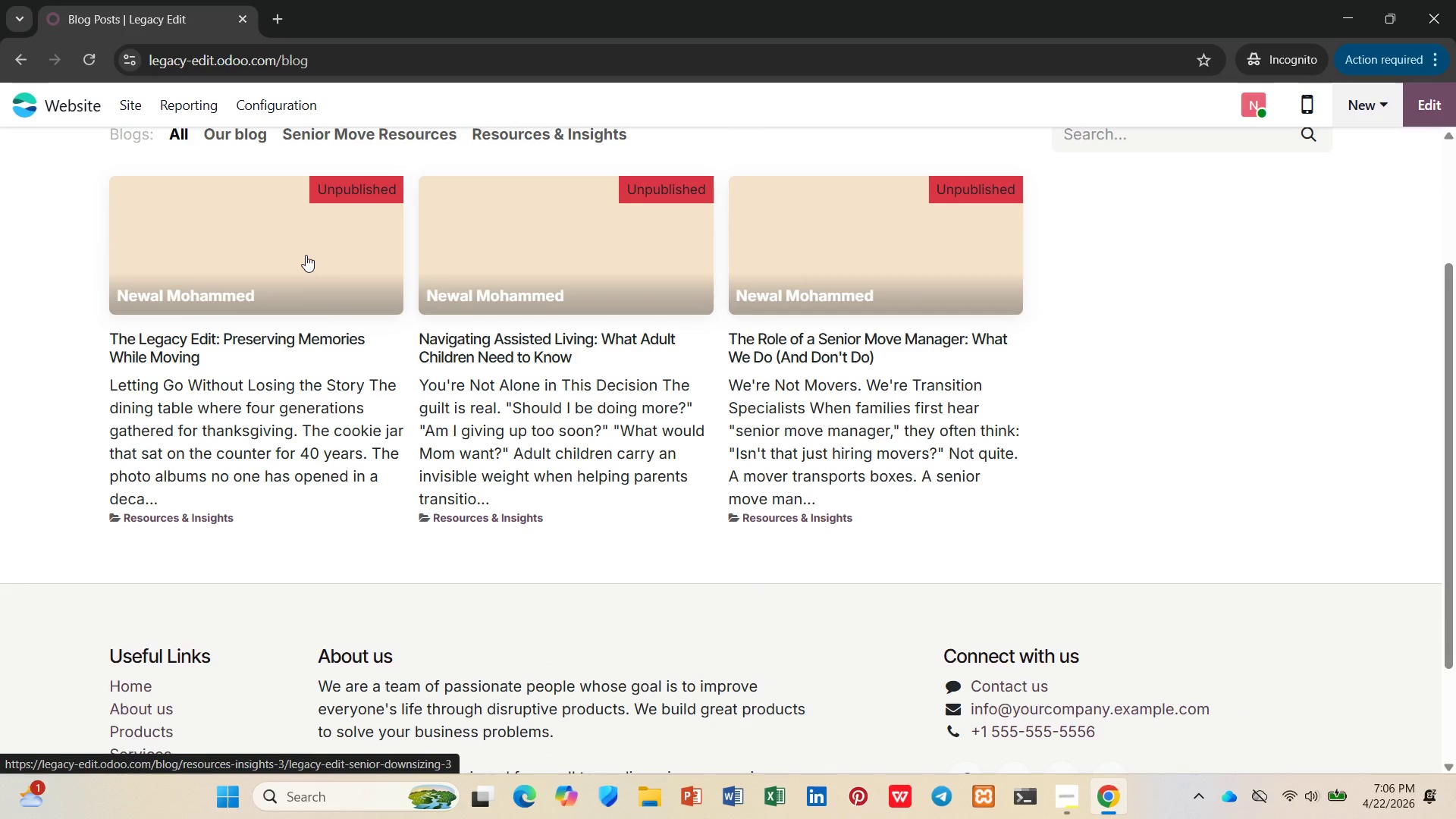 
left_click([306, 255])
 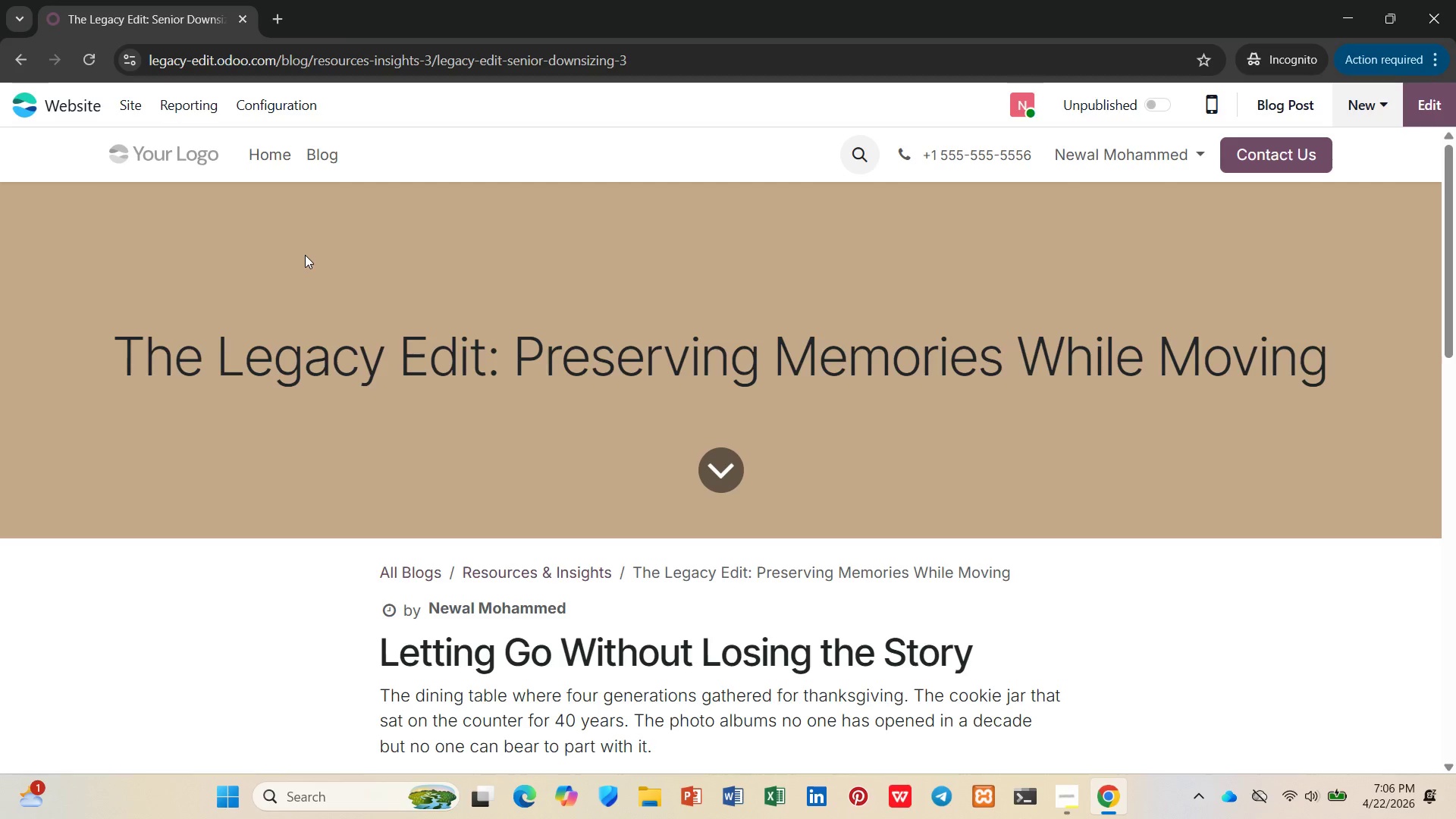 
scroll: coordinate [365, 447], scroll_direction: down, amount: 9.0
 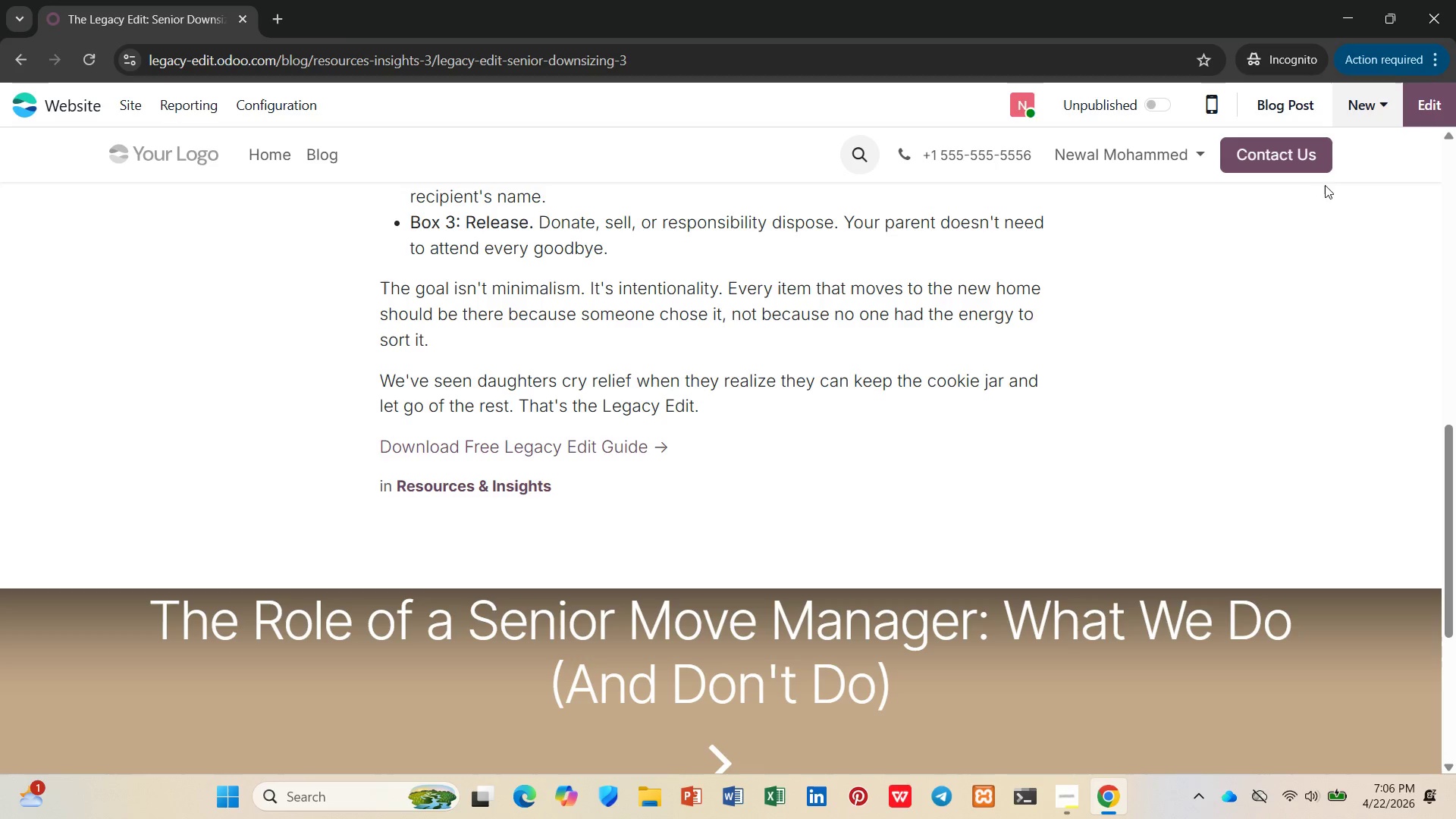 
left_click([1427, 89])
 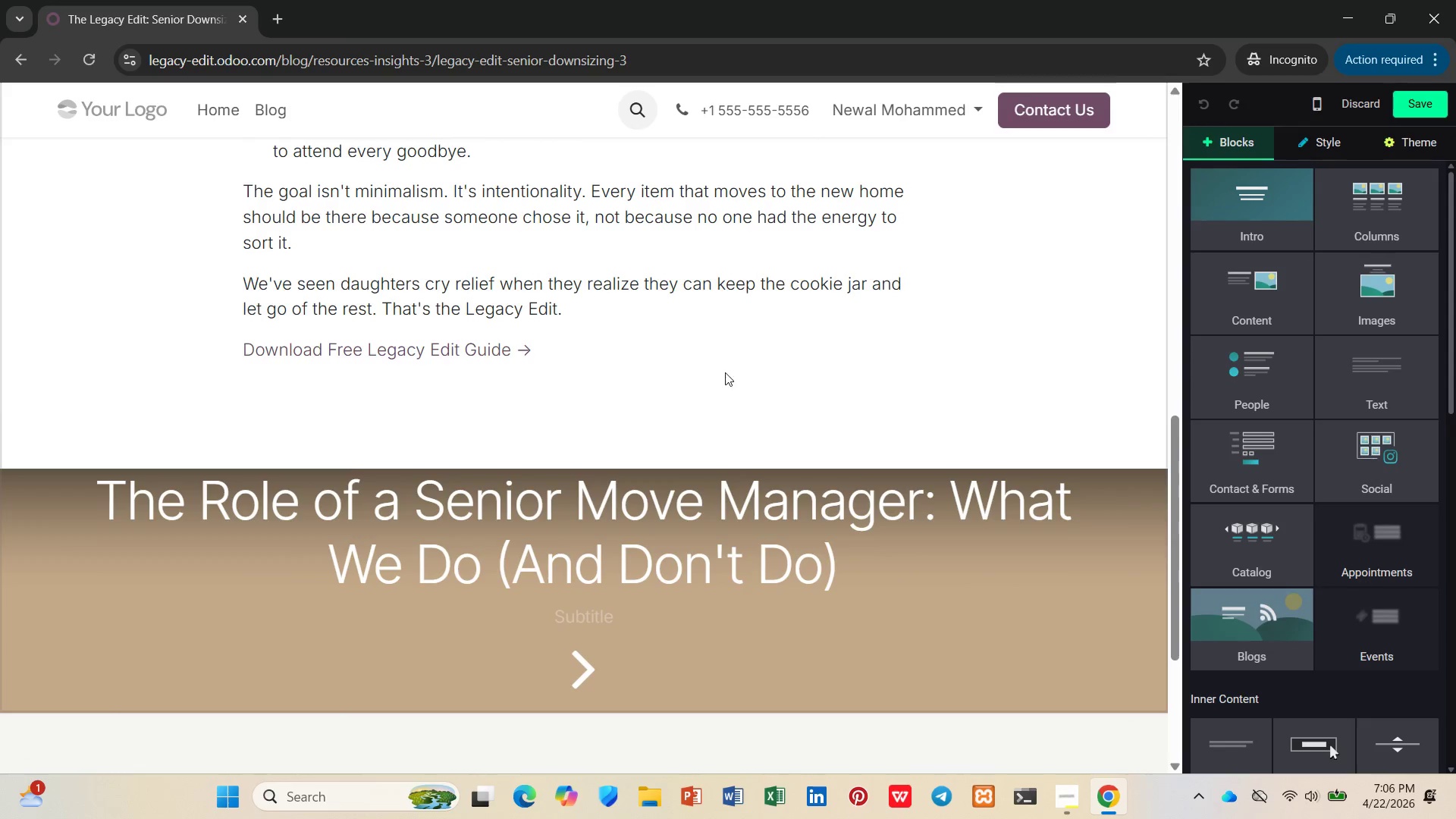 
left_click([648, 361])
 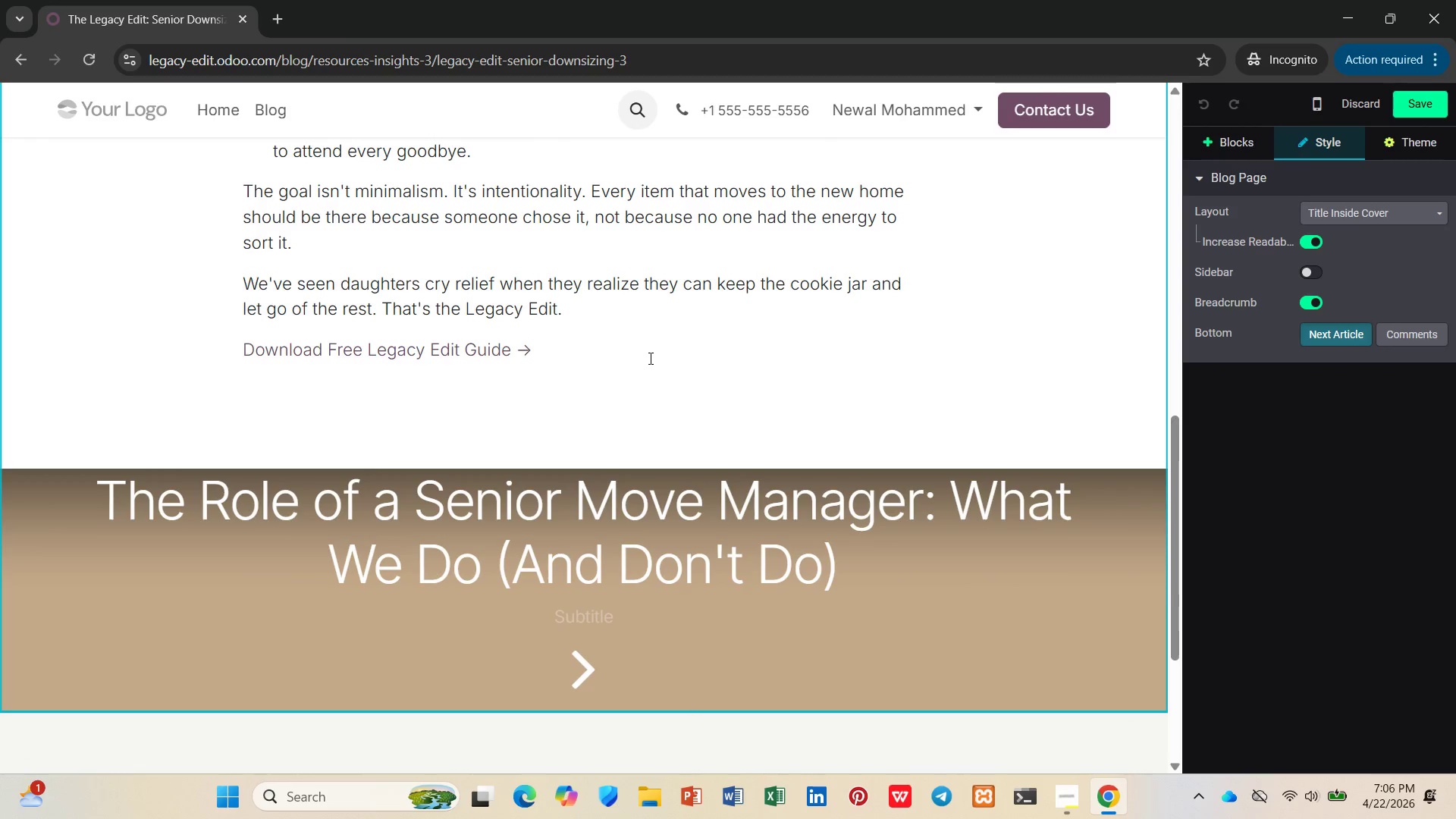 
key(Enter)
 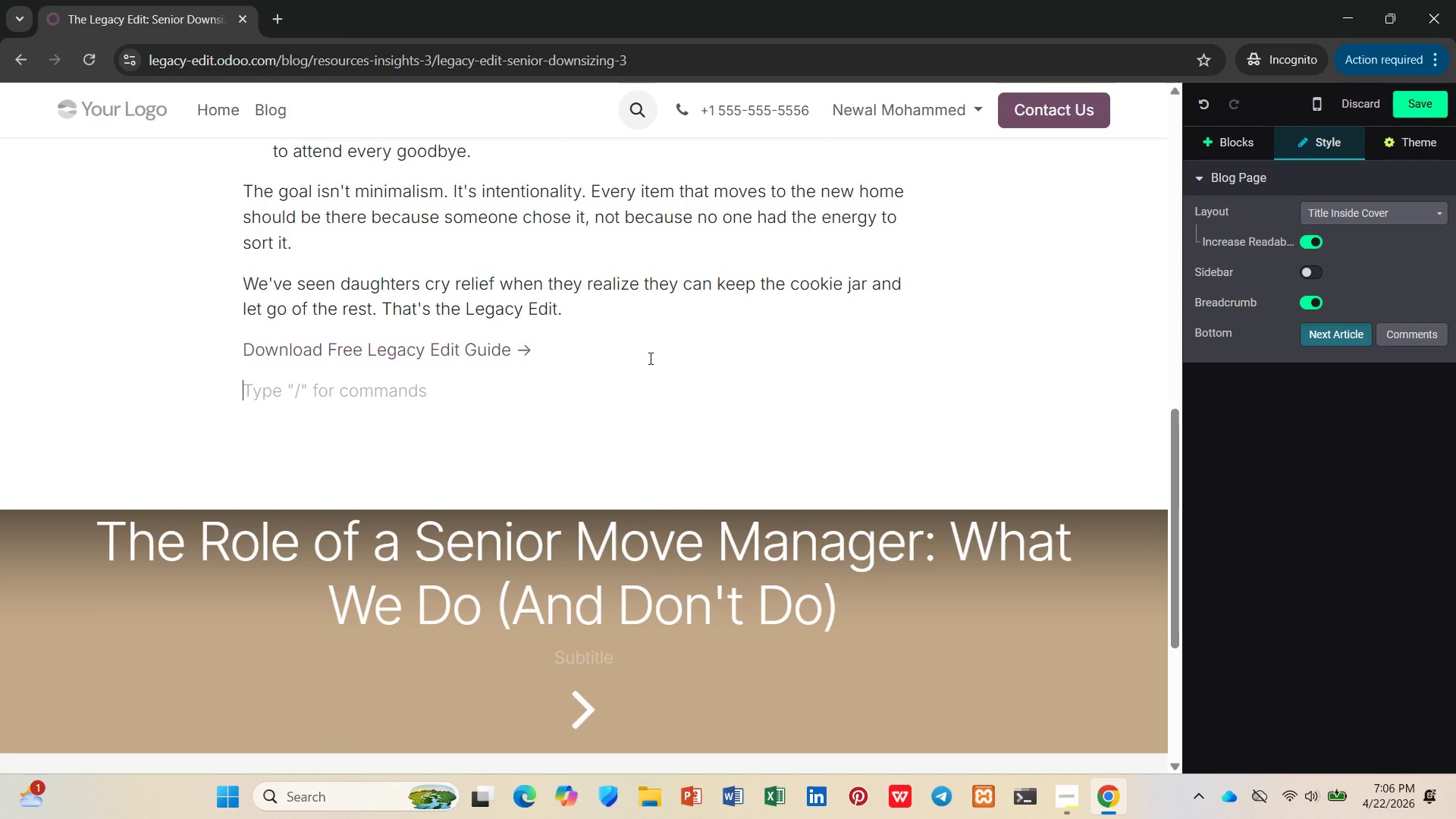 
key(Control+B)
 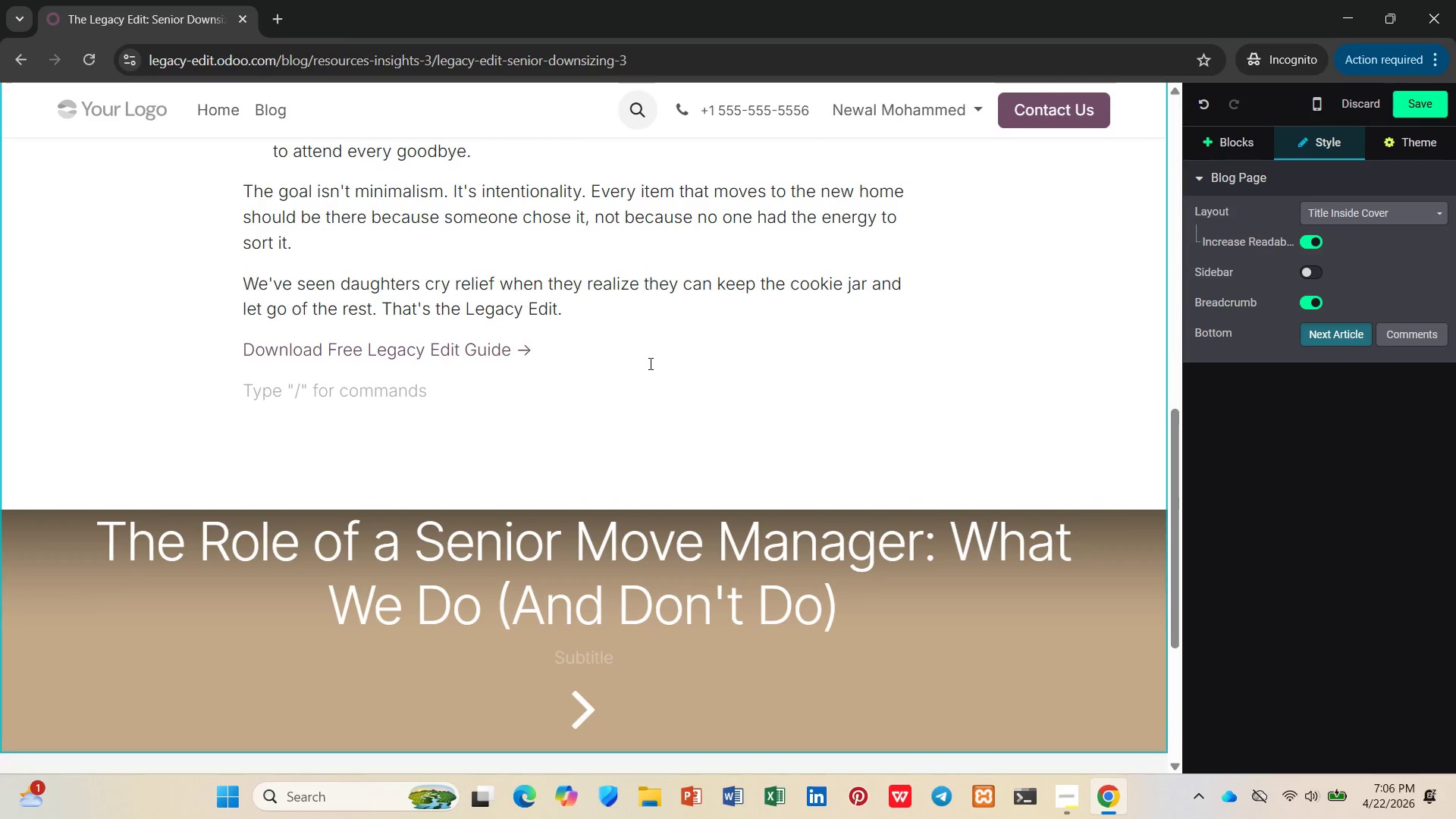 
key(Control+V)
 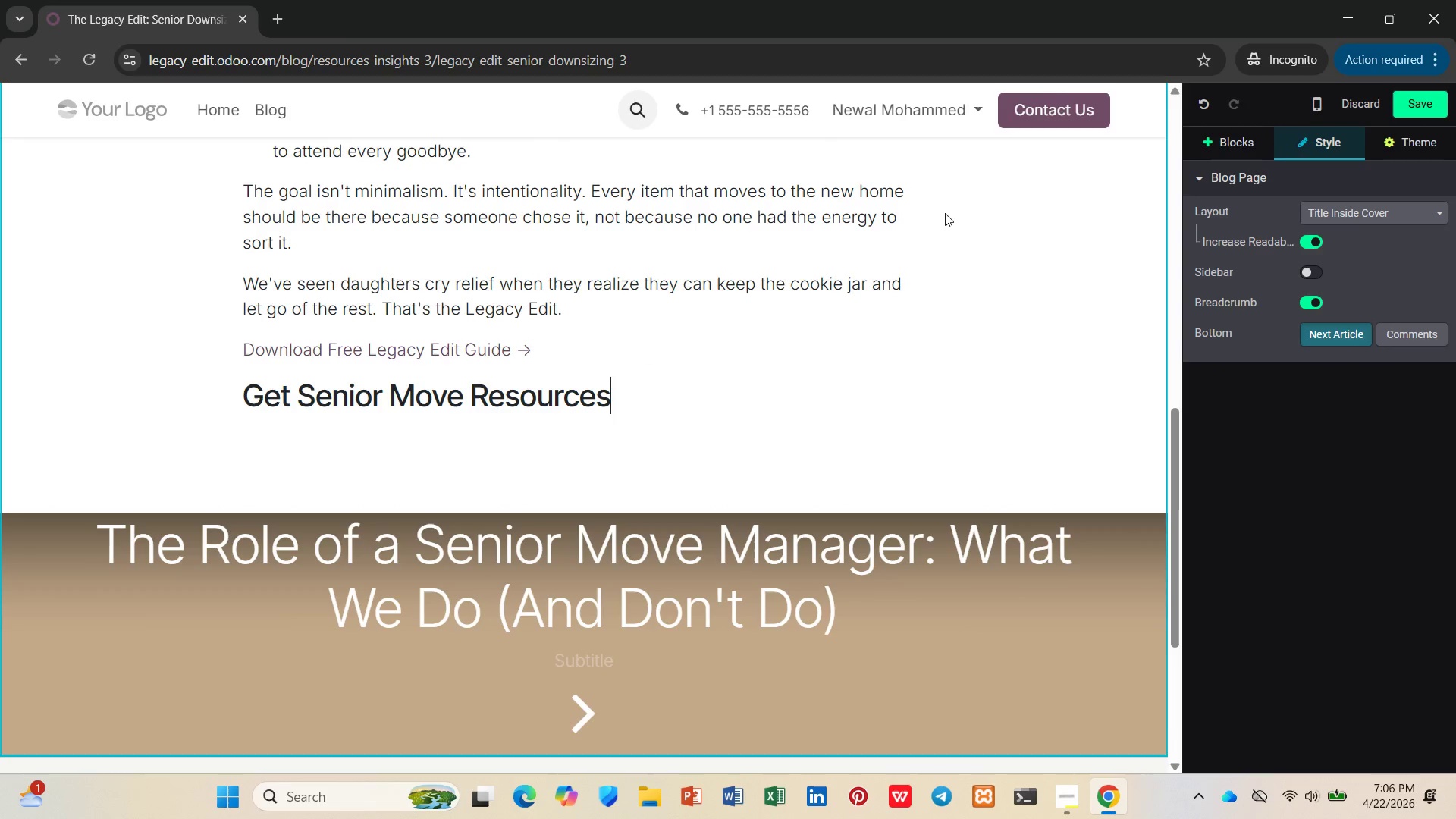 
left_click([1219, 142])
 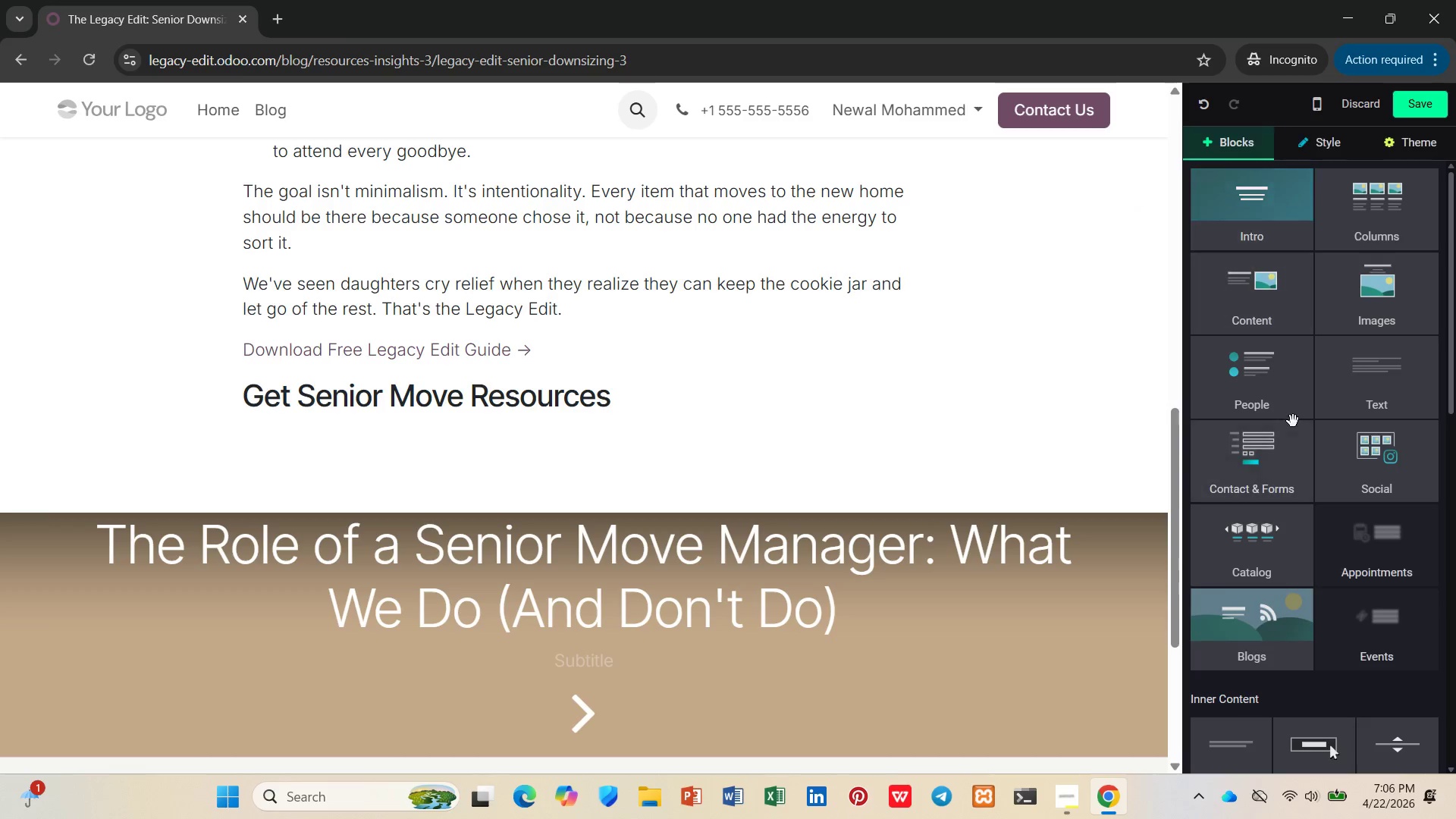 
scroll: coordinate [1293, 421], scroll_direction: down, amount: 3.0
 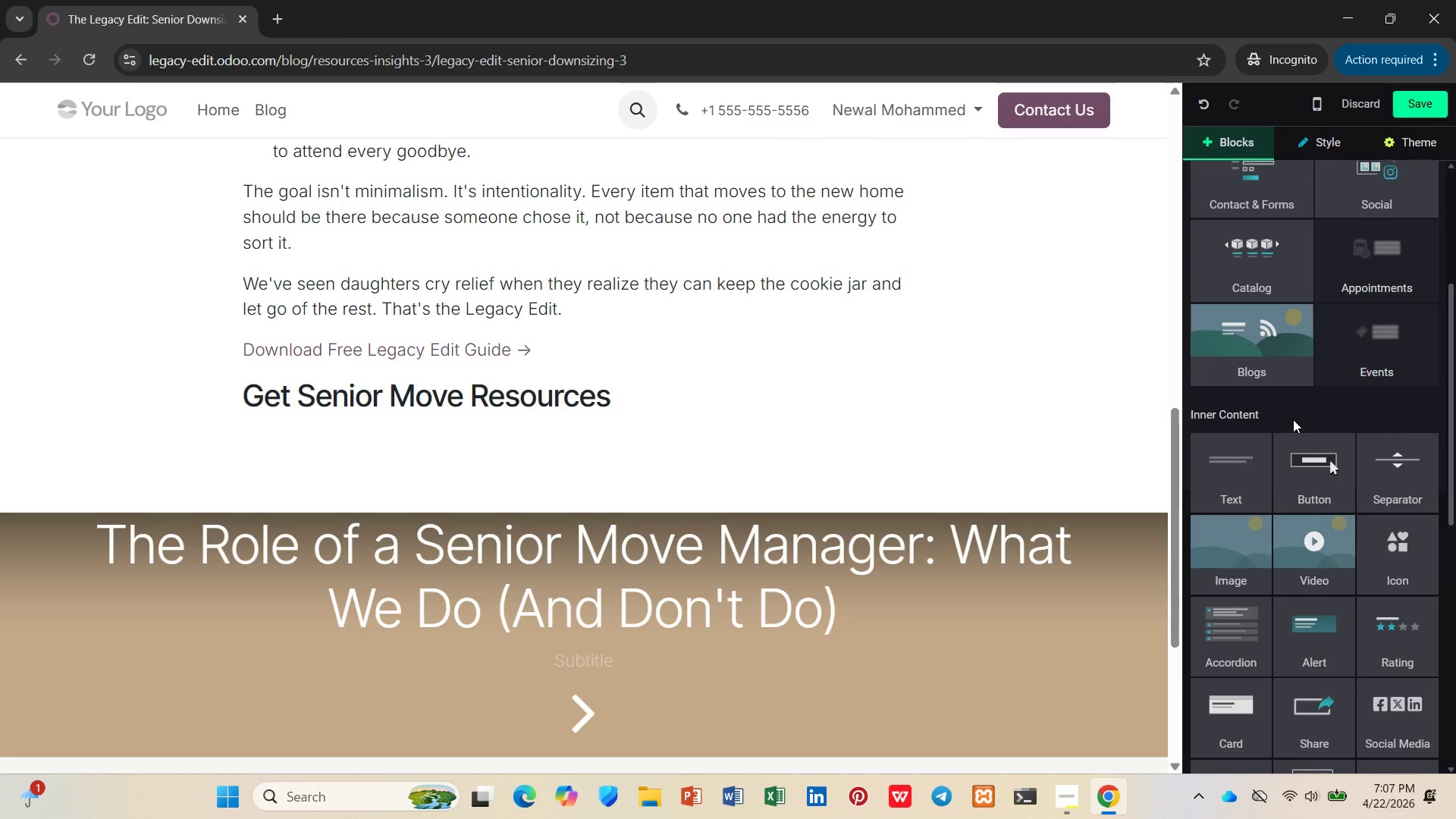 
wait(86.49)
 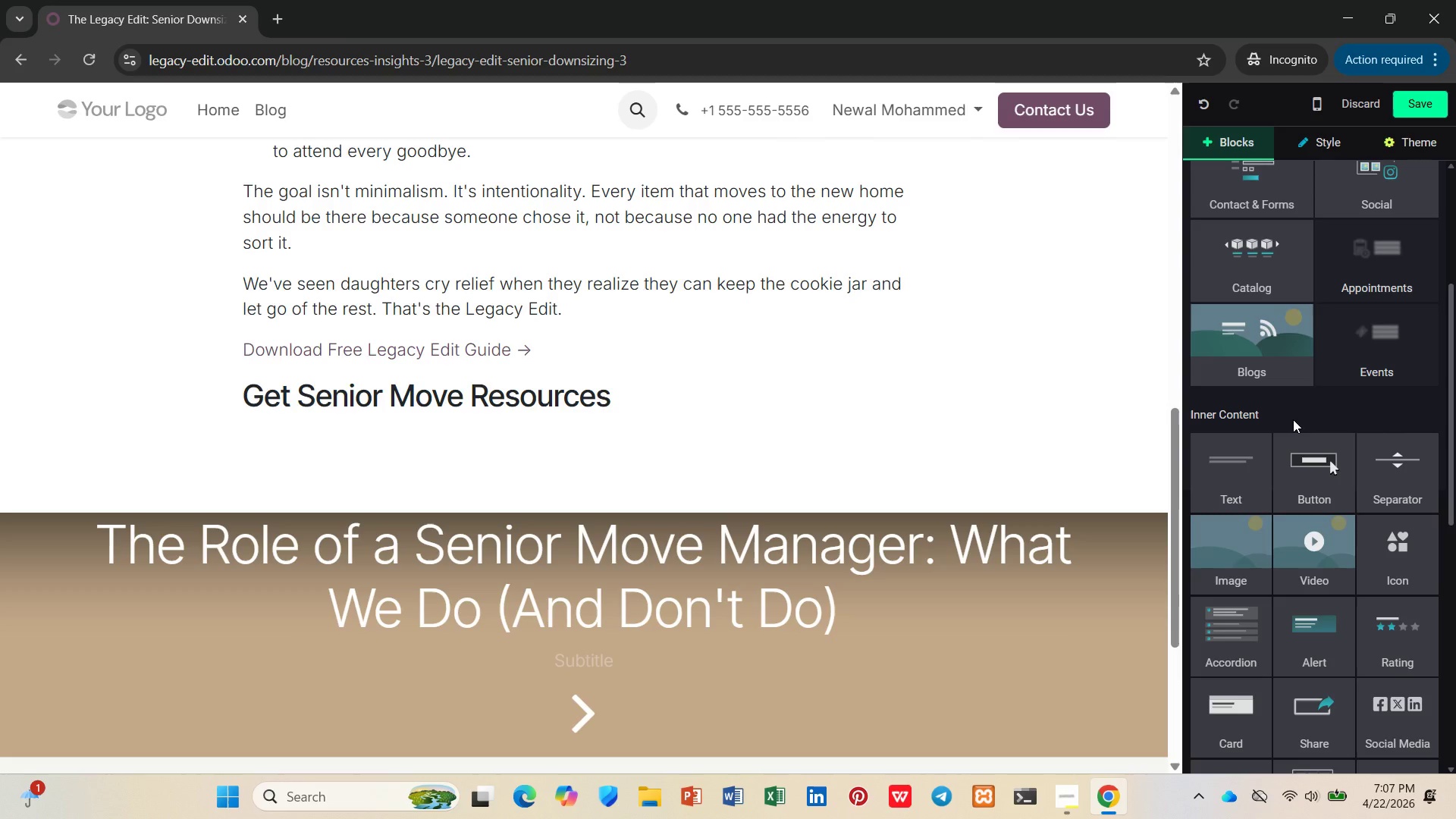 
scroll: coordinate [1372, 469], scroll_direction: none, amount: 0.0
 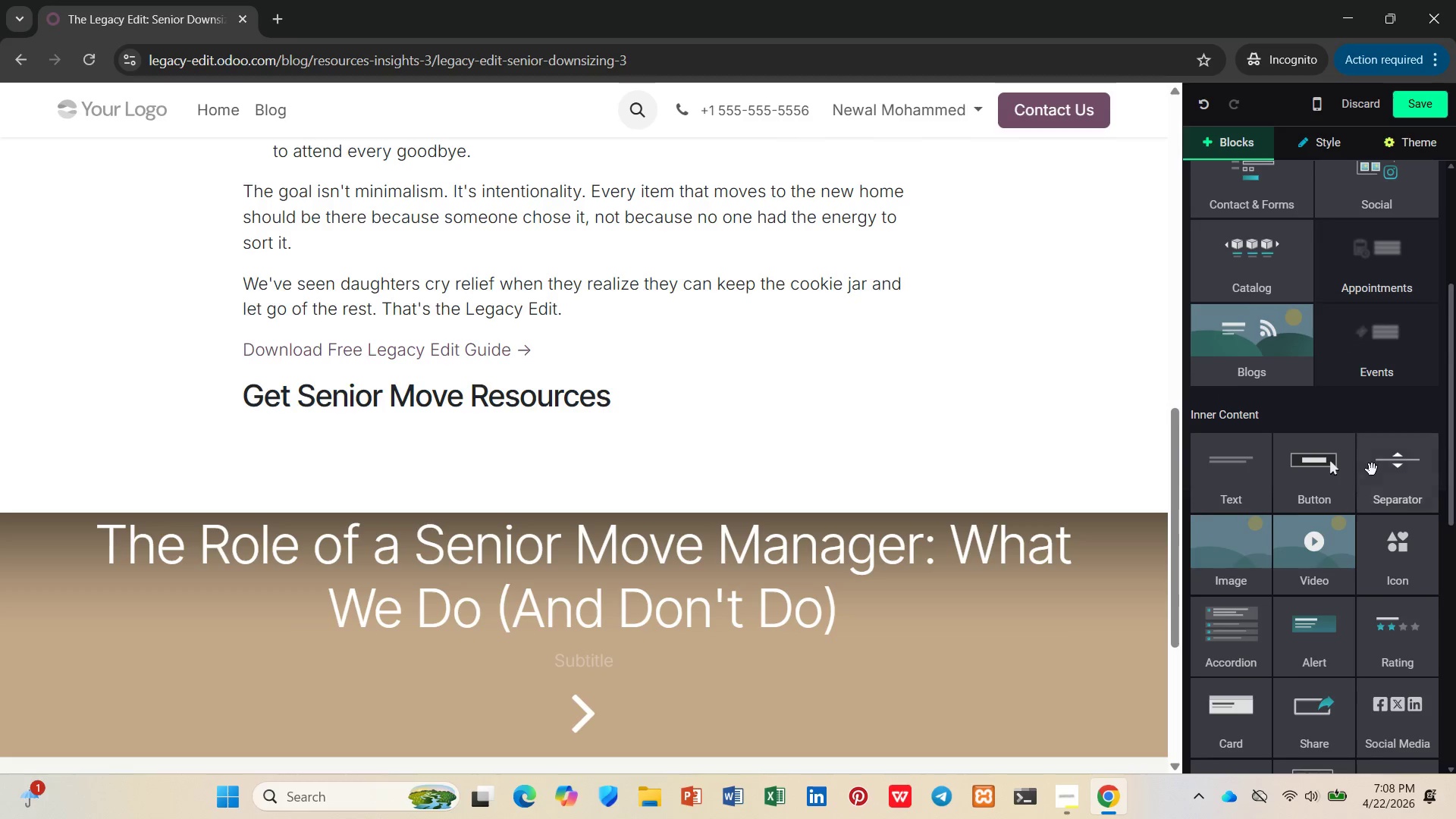 
scroll: coordinate [1372, 469], scroll_direction: down, amount: 2.0
 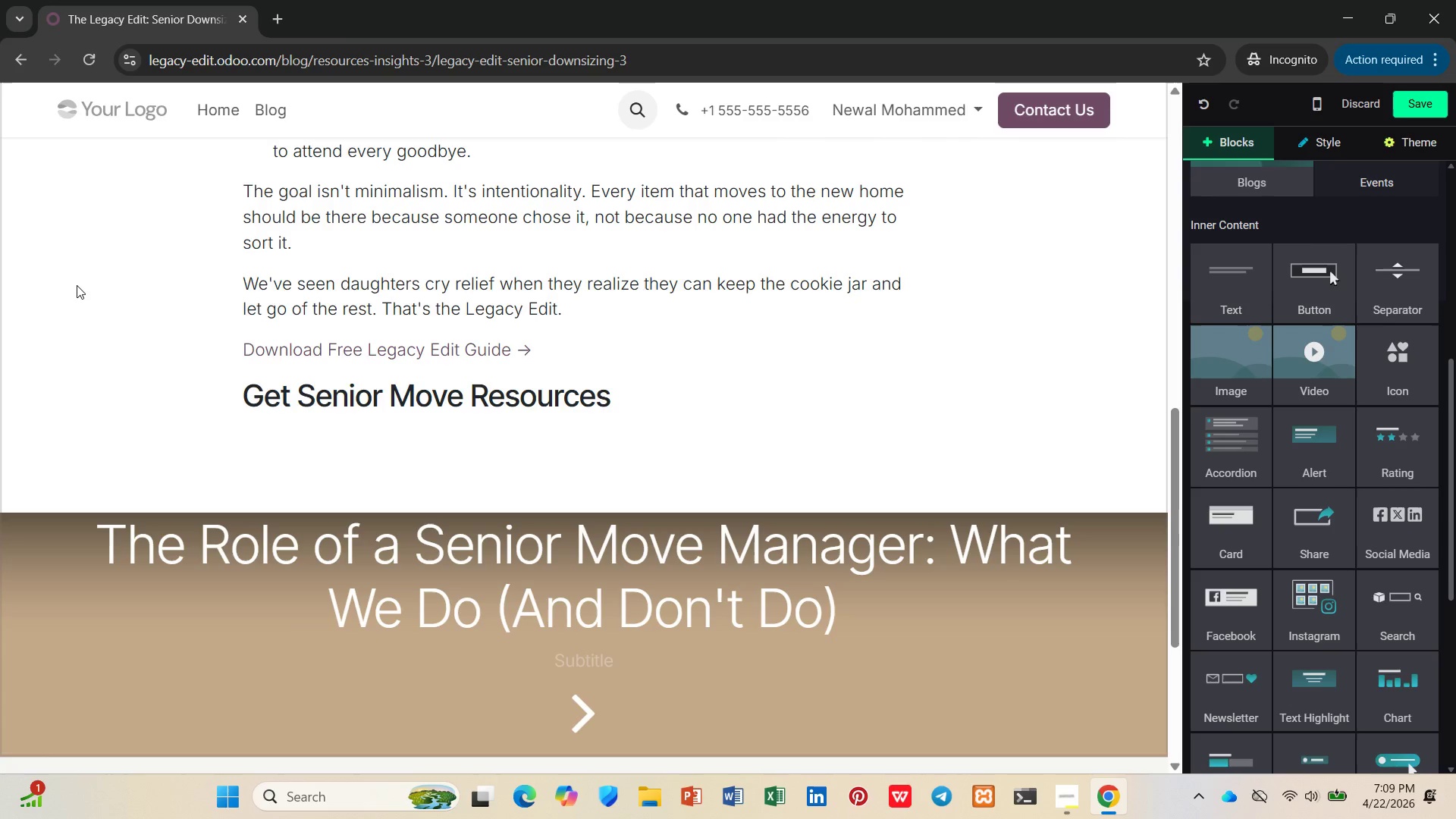 
wait(117.83)
 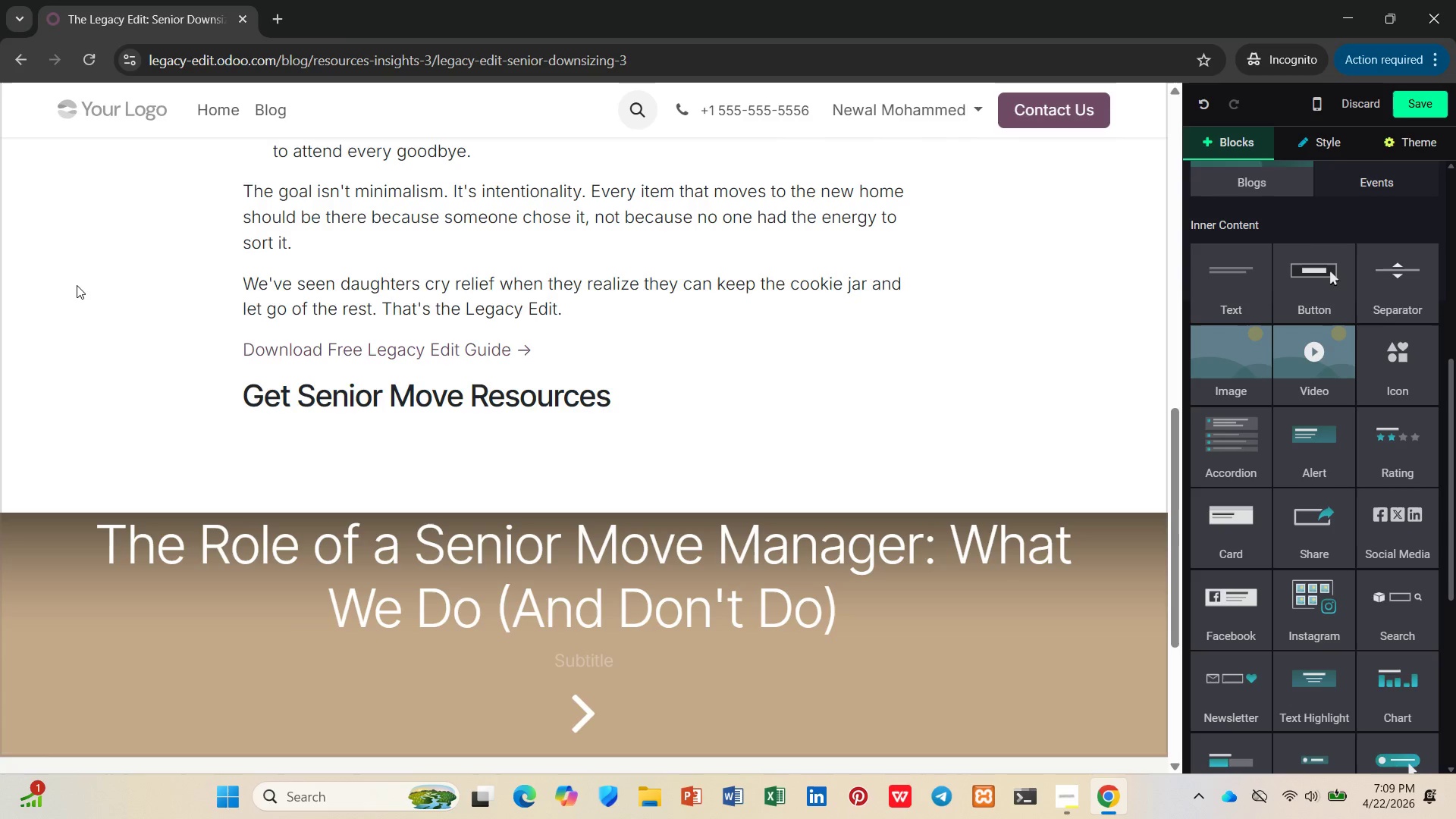 
left_click([1430, 102])
 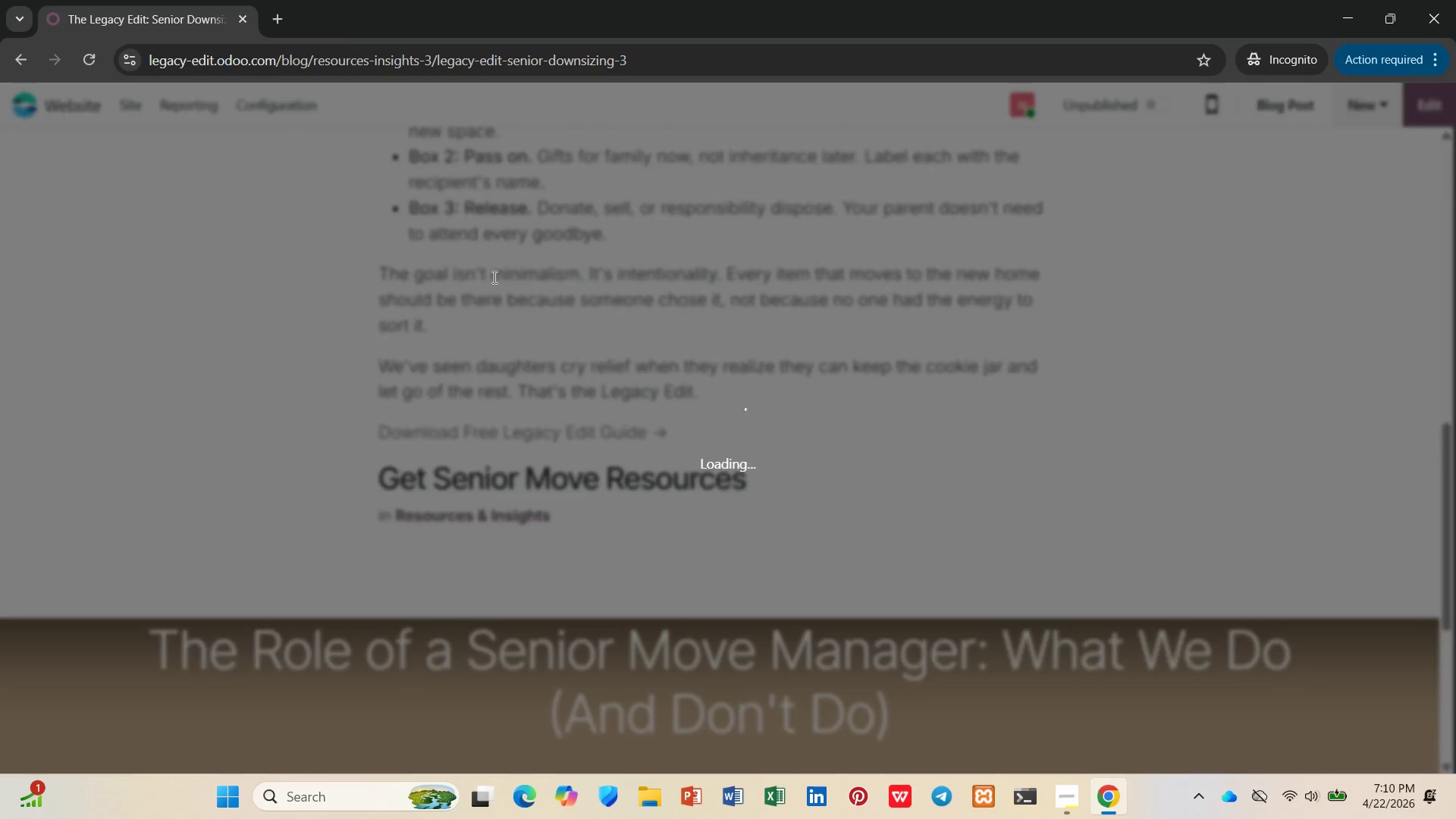 
scroll: coordinate [257, 221], scroll_direction: up, amount: 9.0
 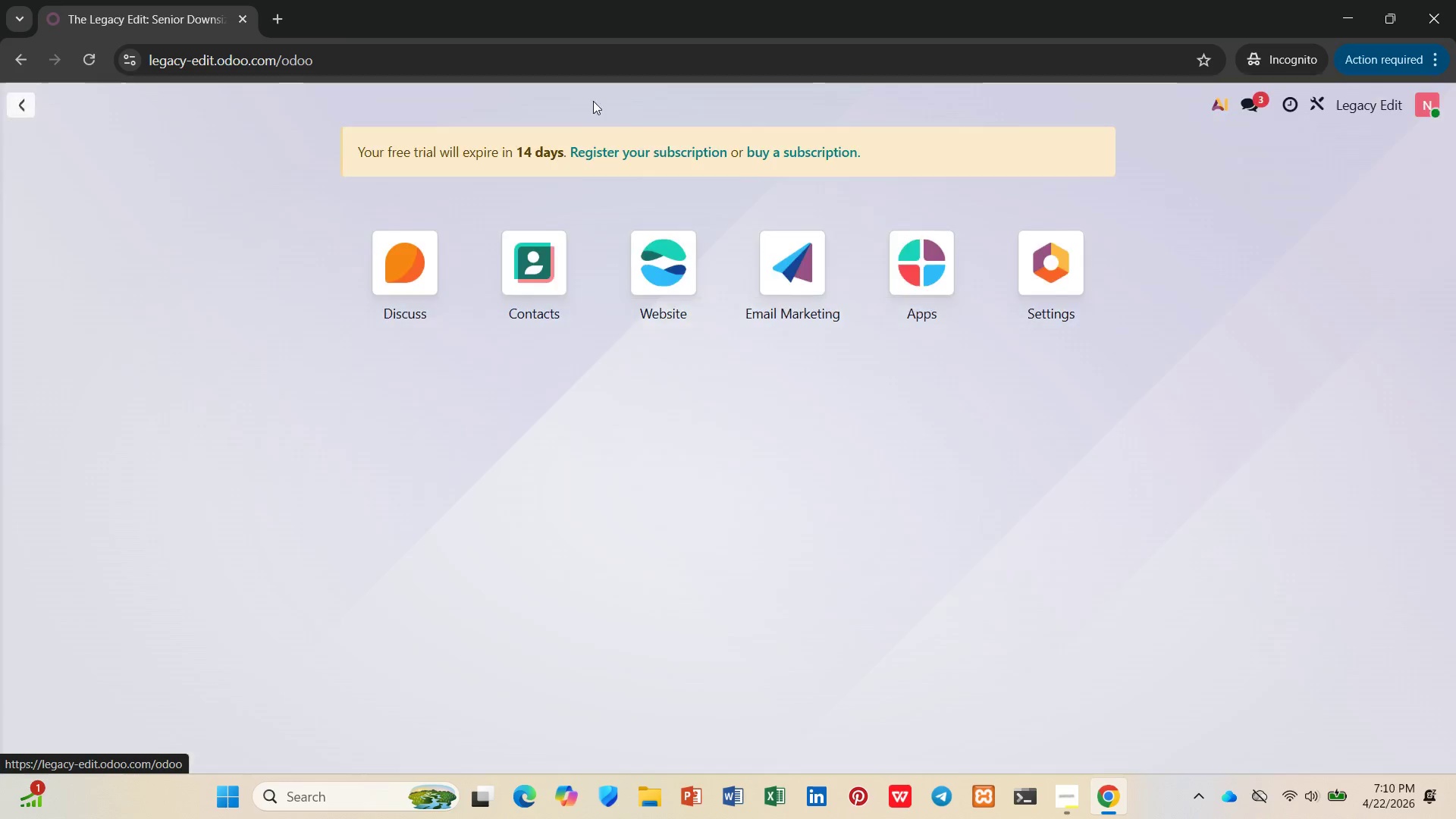 
left_click([782, 276])
 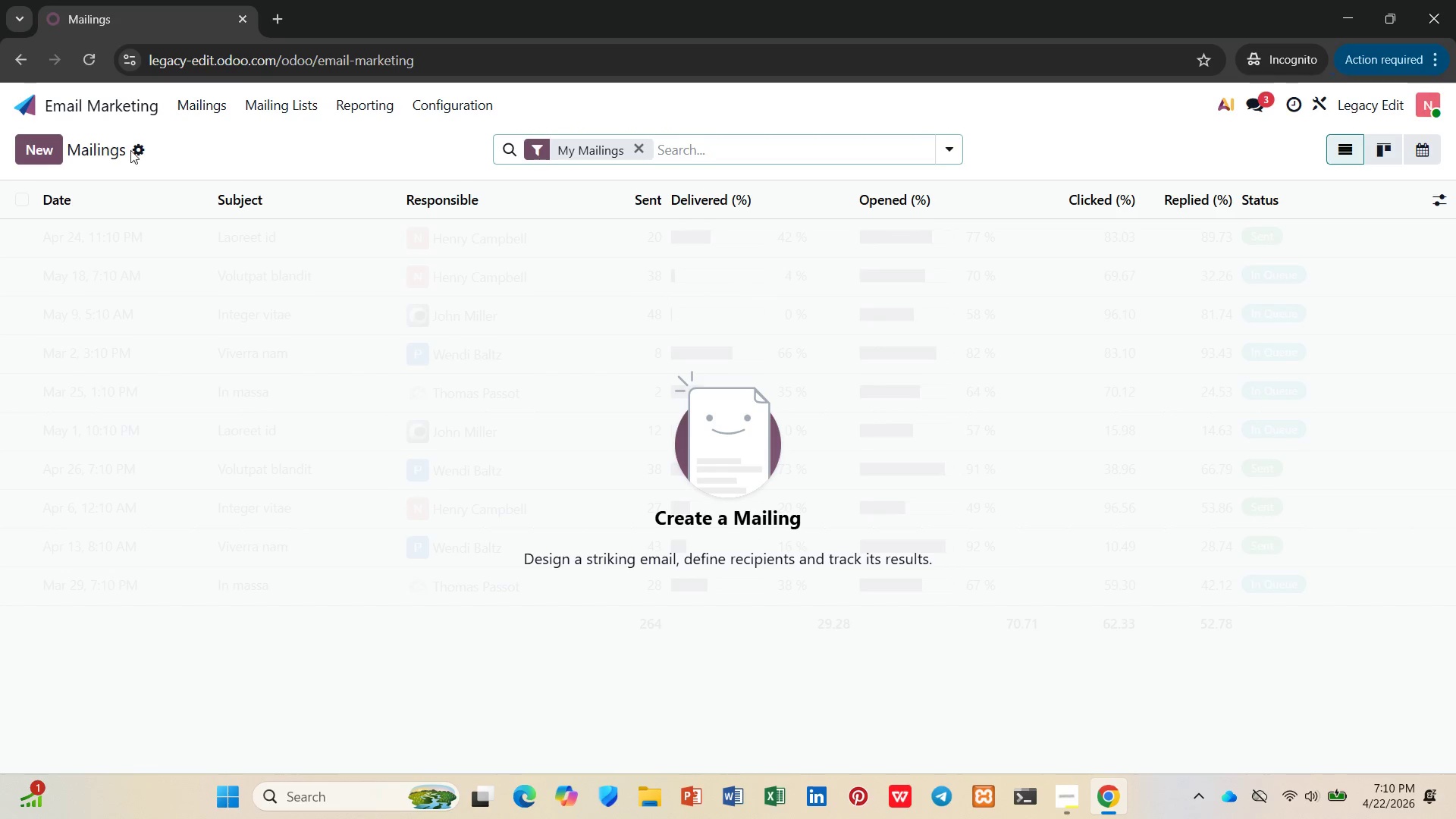 
left_click([300, 95])
 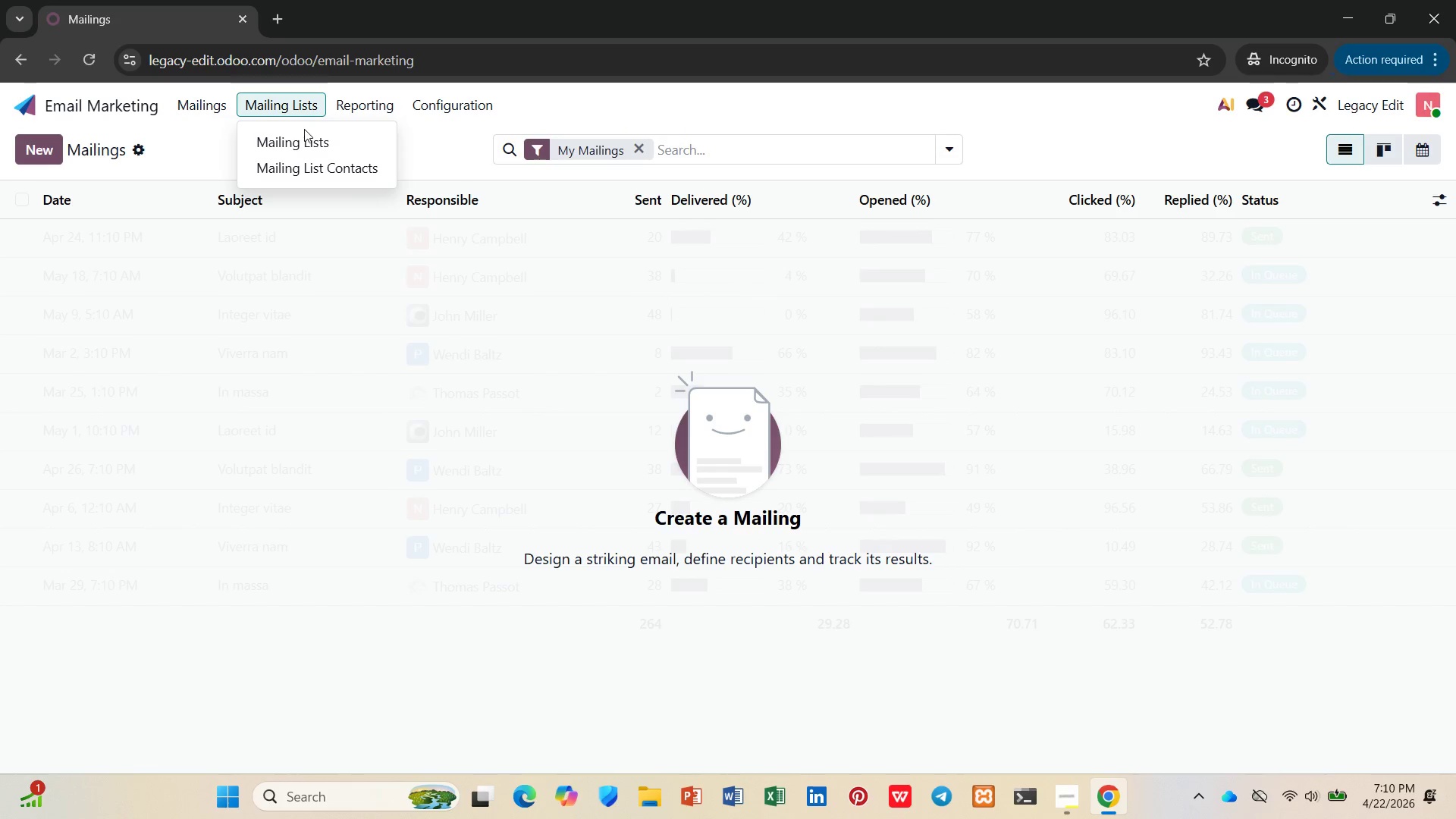 
left_click([308, 136])
 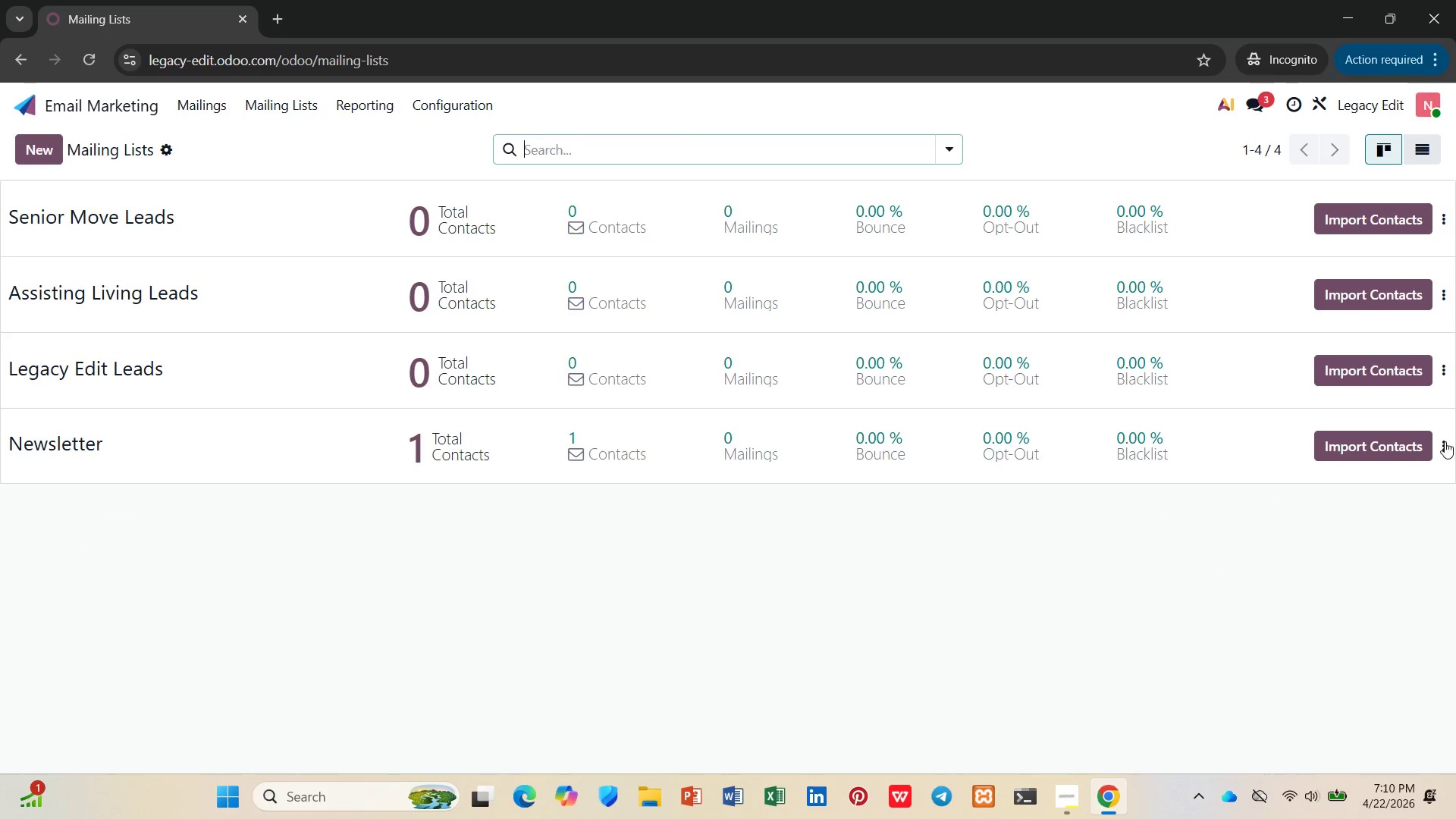 
left_click([1201, 445])
 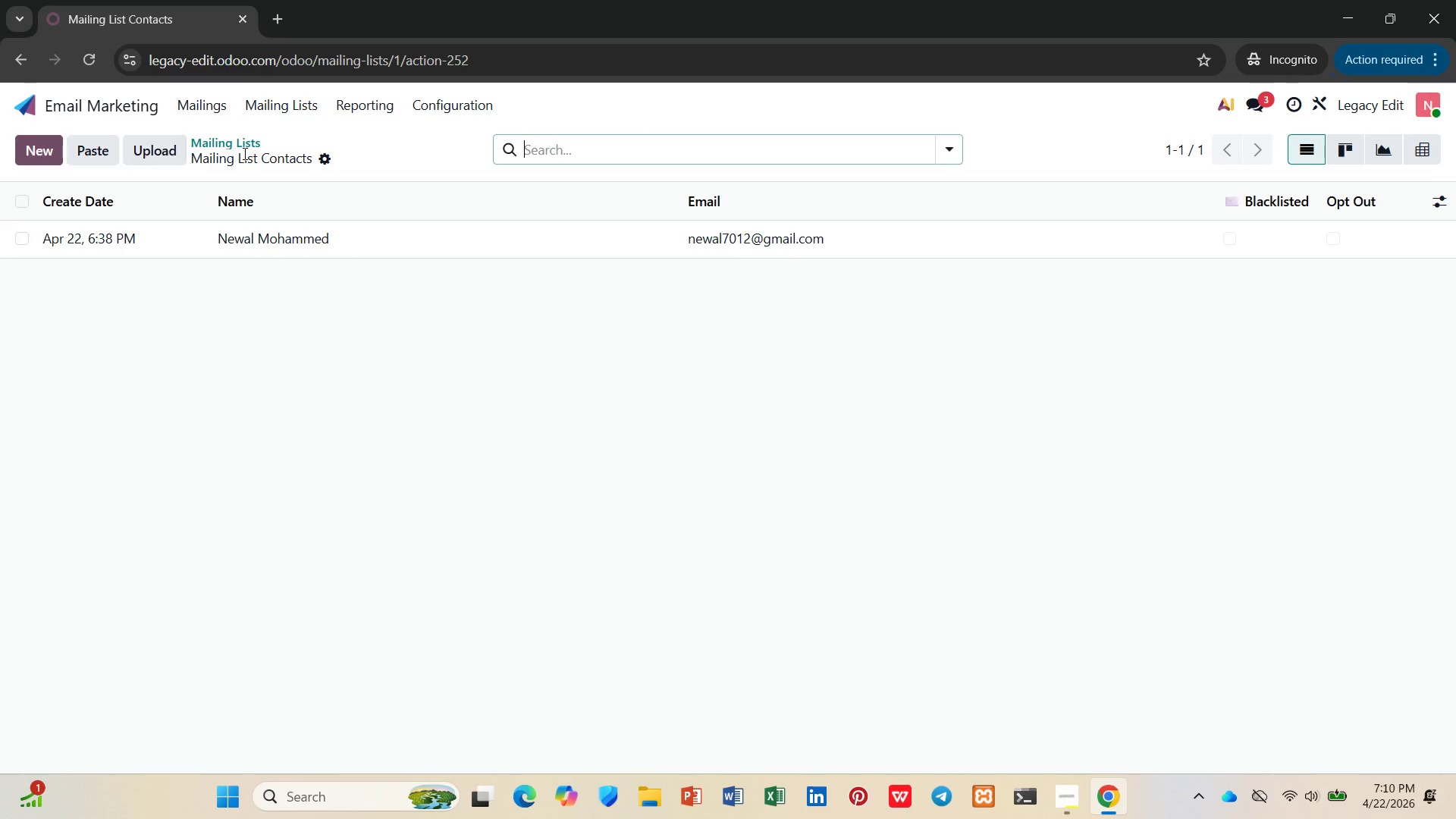 
left_click([244, 146])
 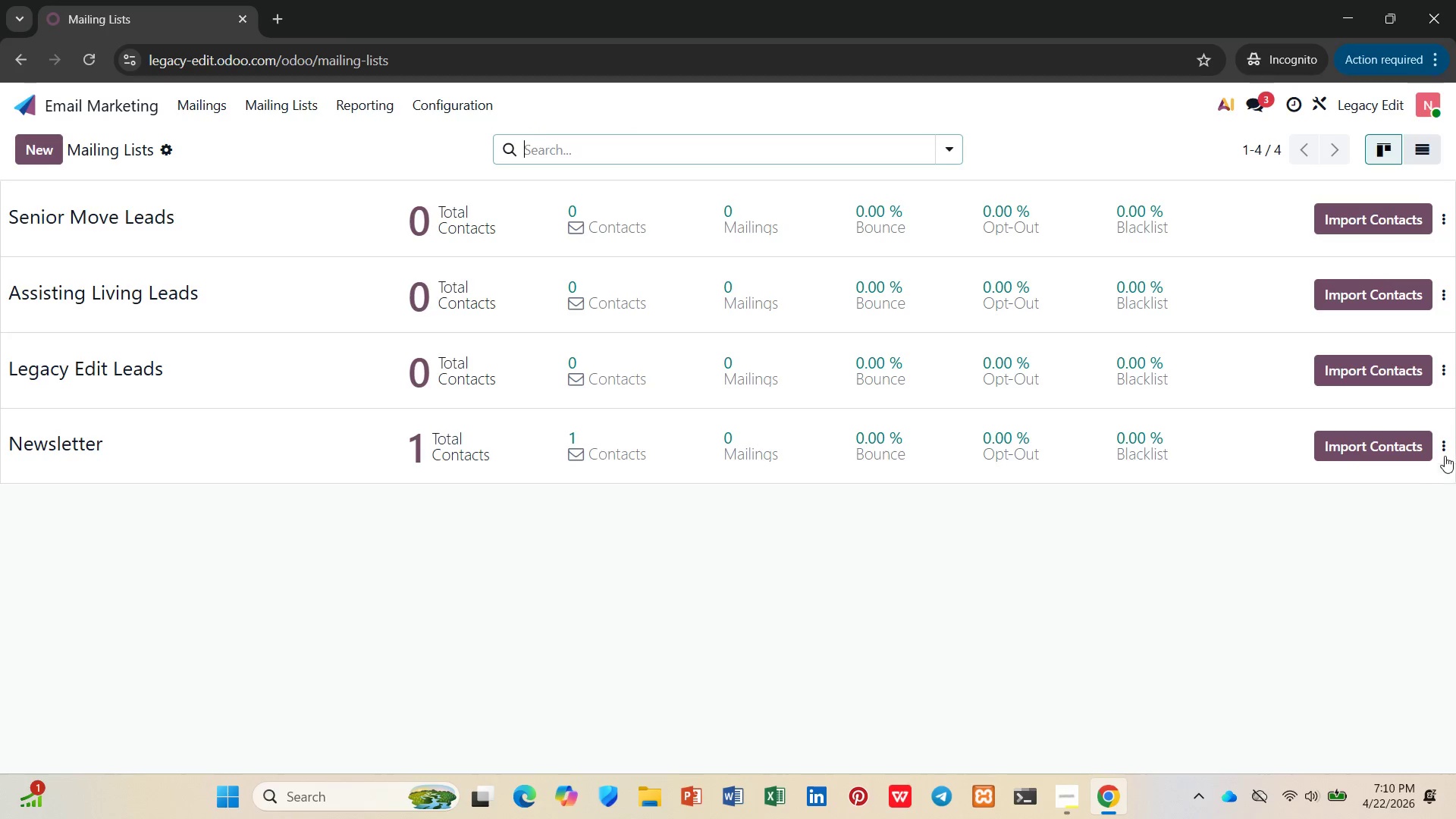 
left_click([1437, 443])
 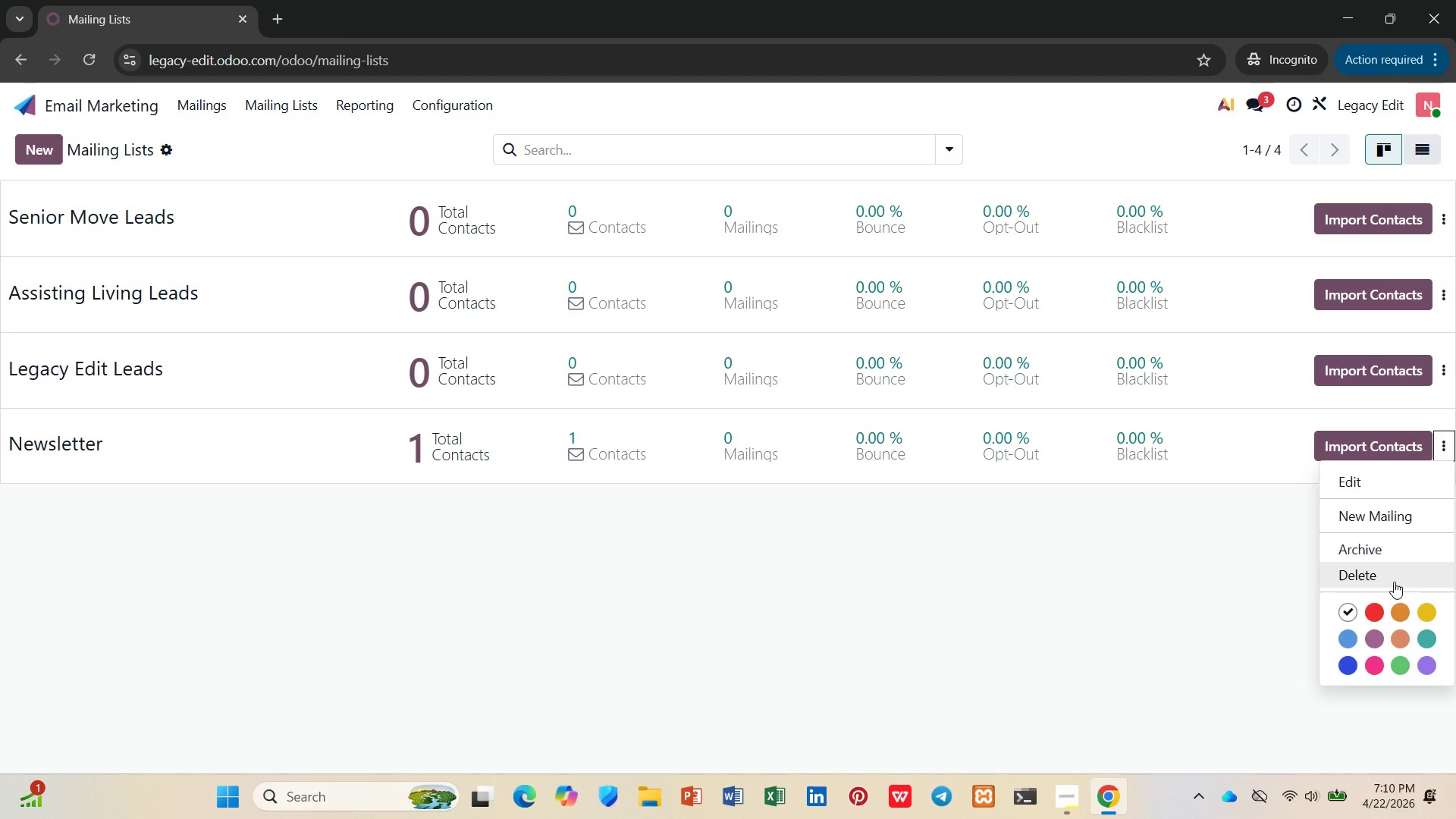 
left_click([1385, 554])
 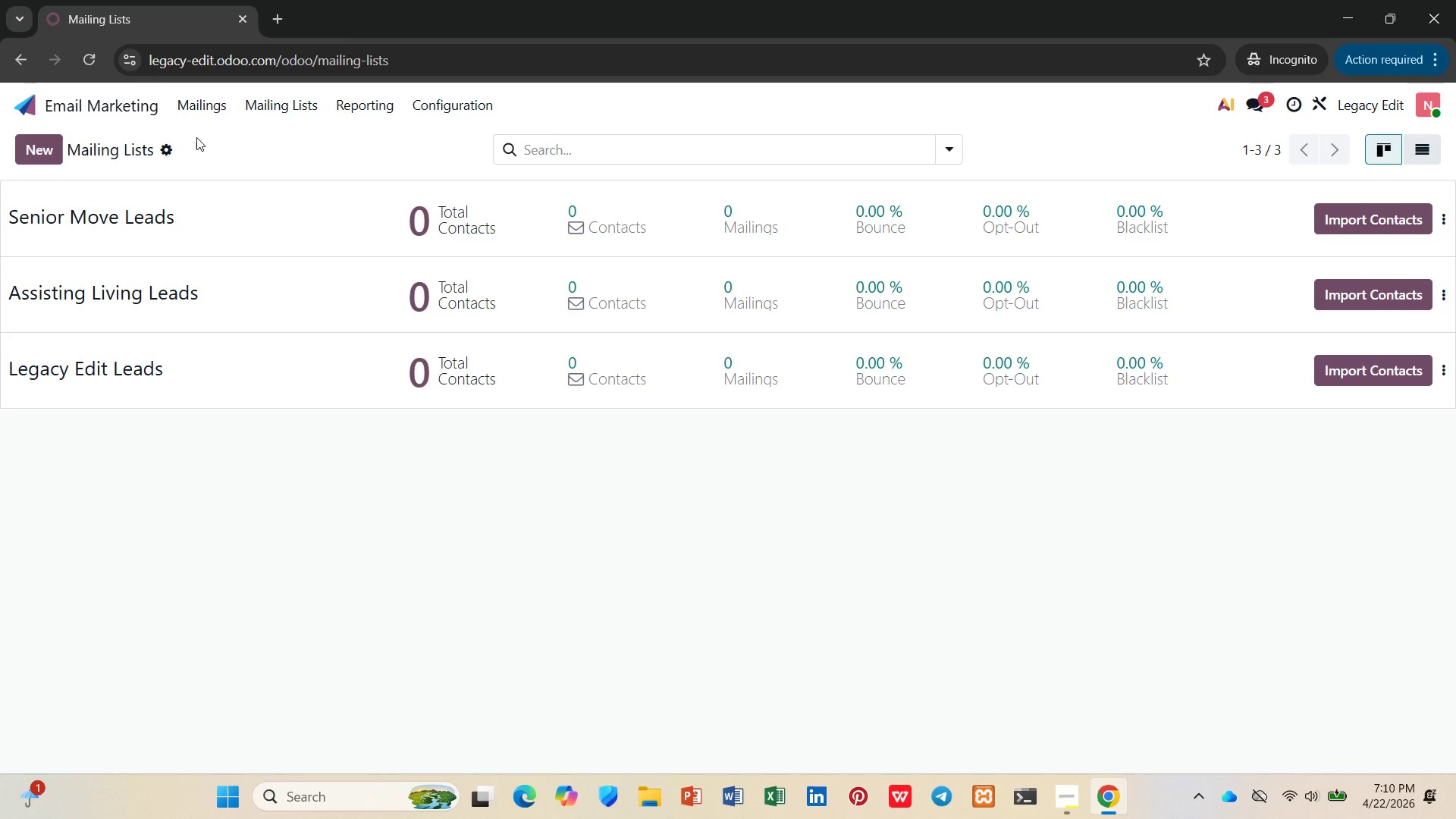 
wait(21.27)
 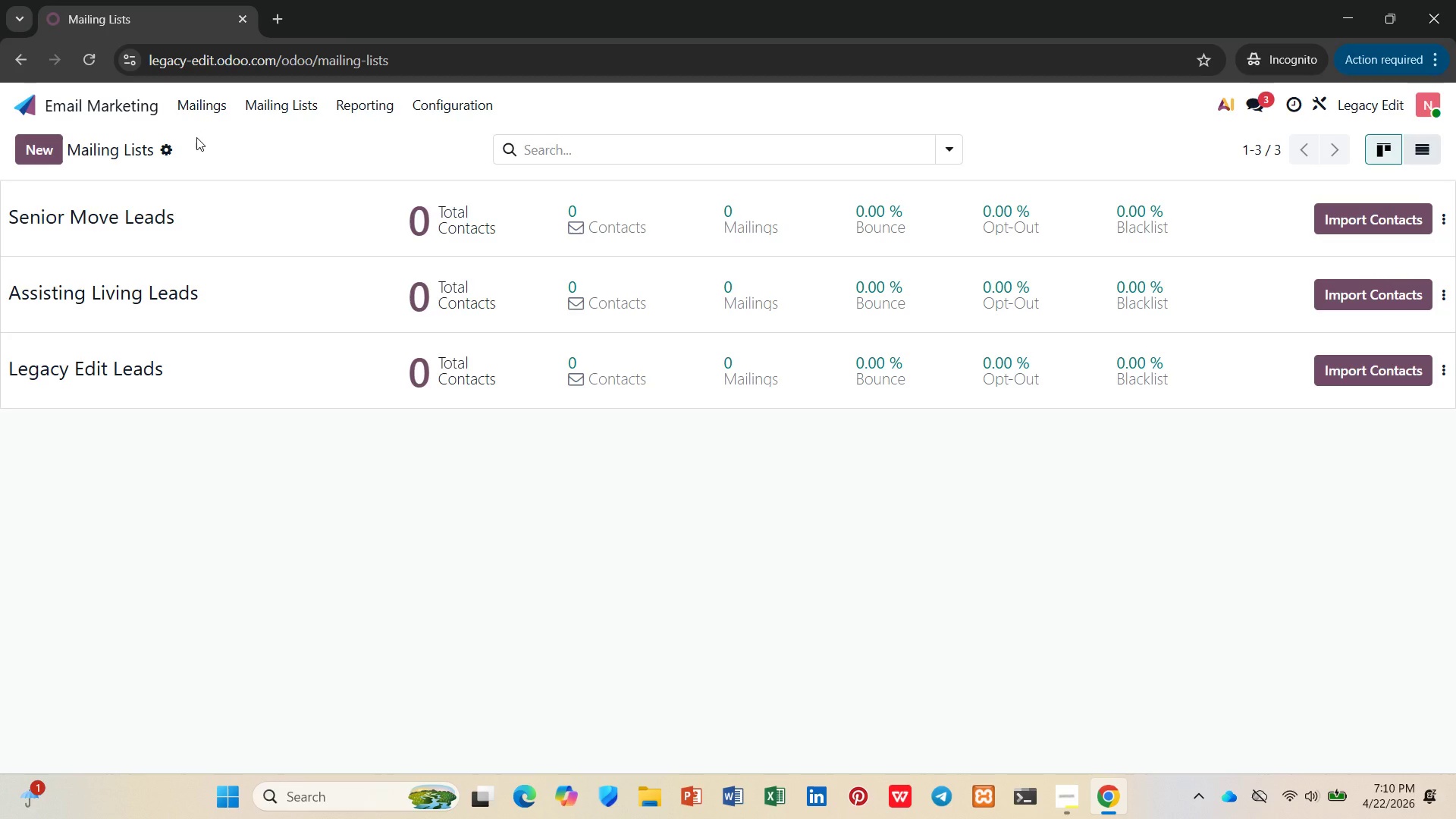 
left_click([1445, 218])
 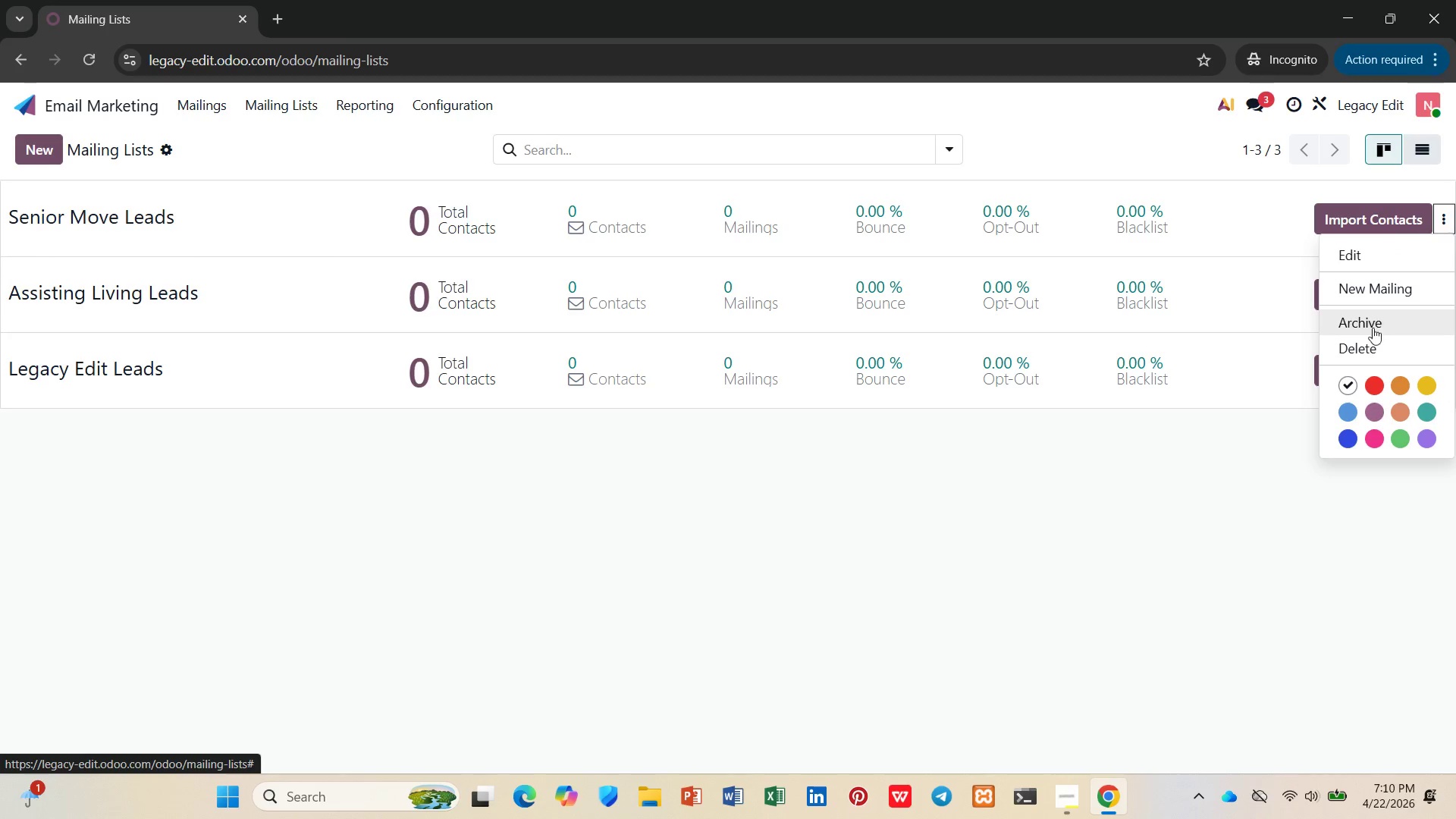 
left_click([1371, 287])
 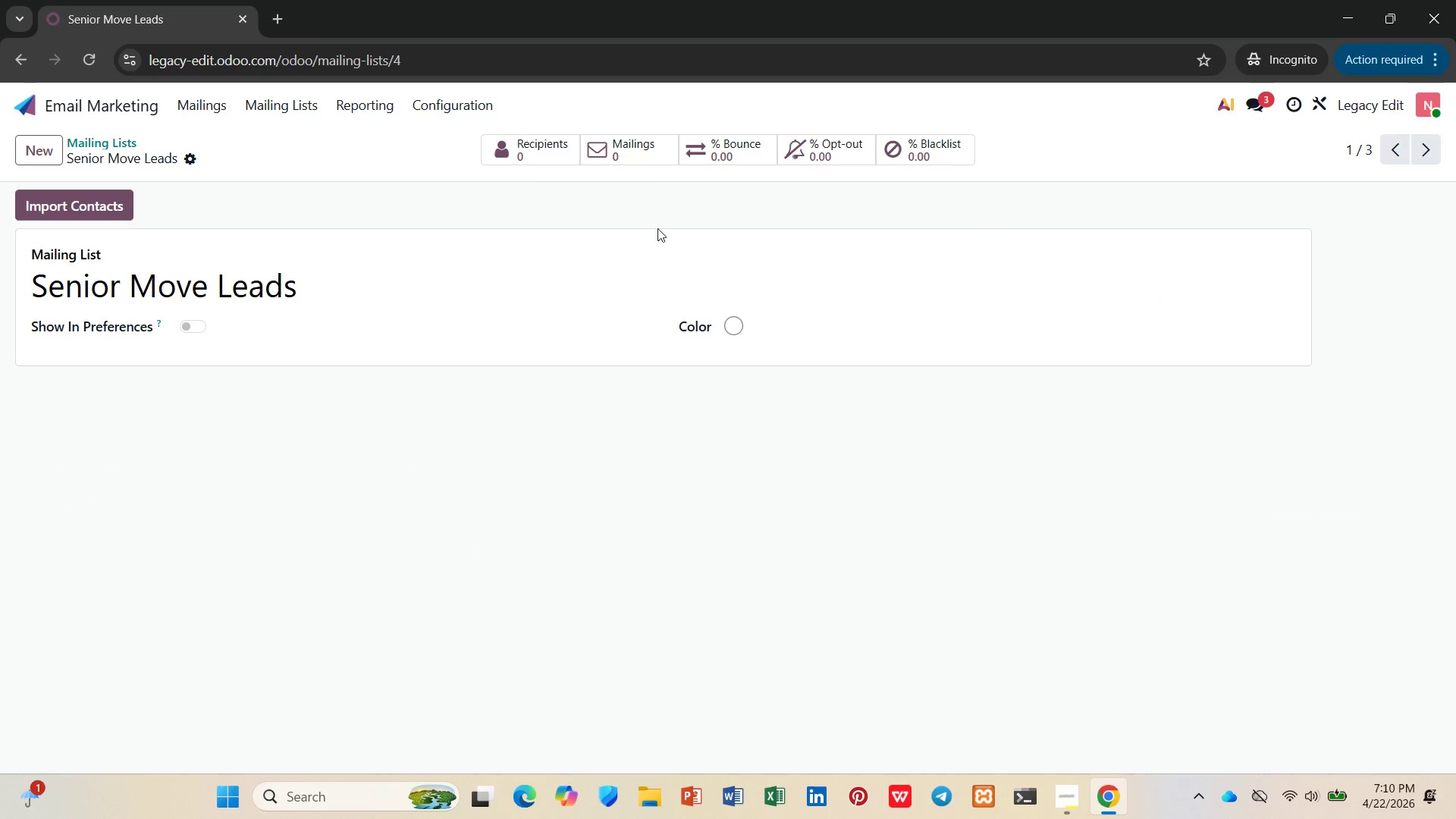 
wait(6.75)
 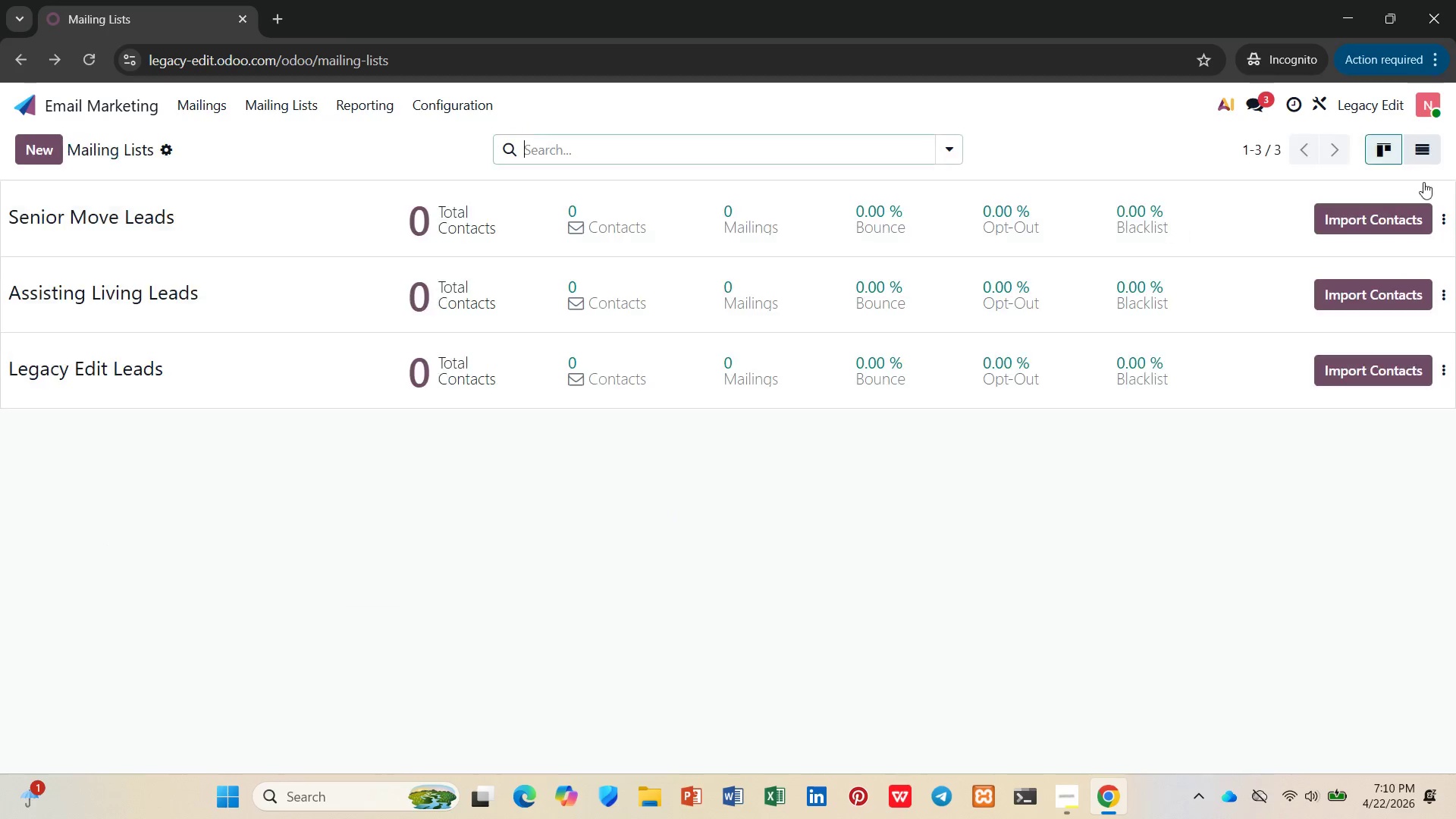 
left_click([642, 149])
 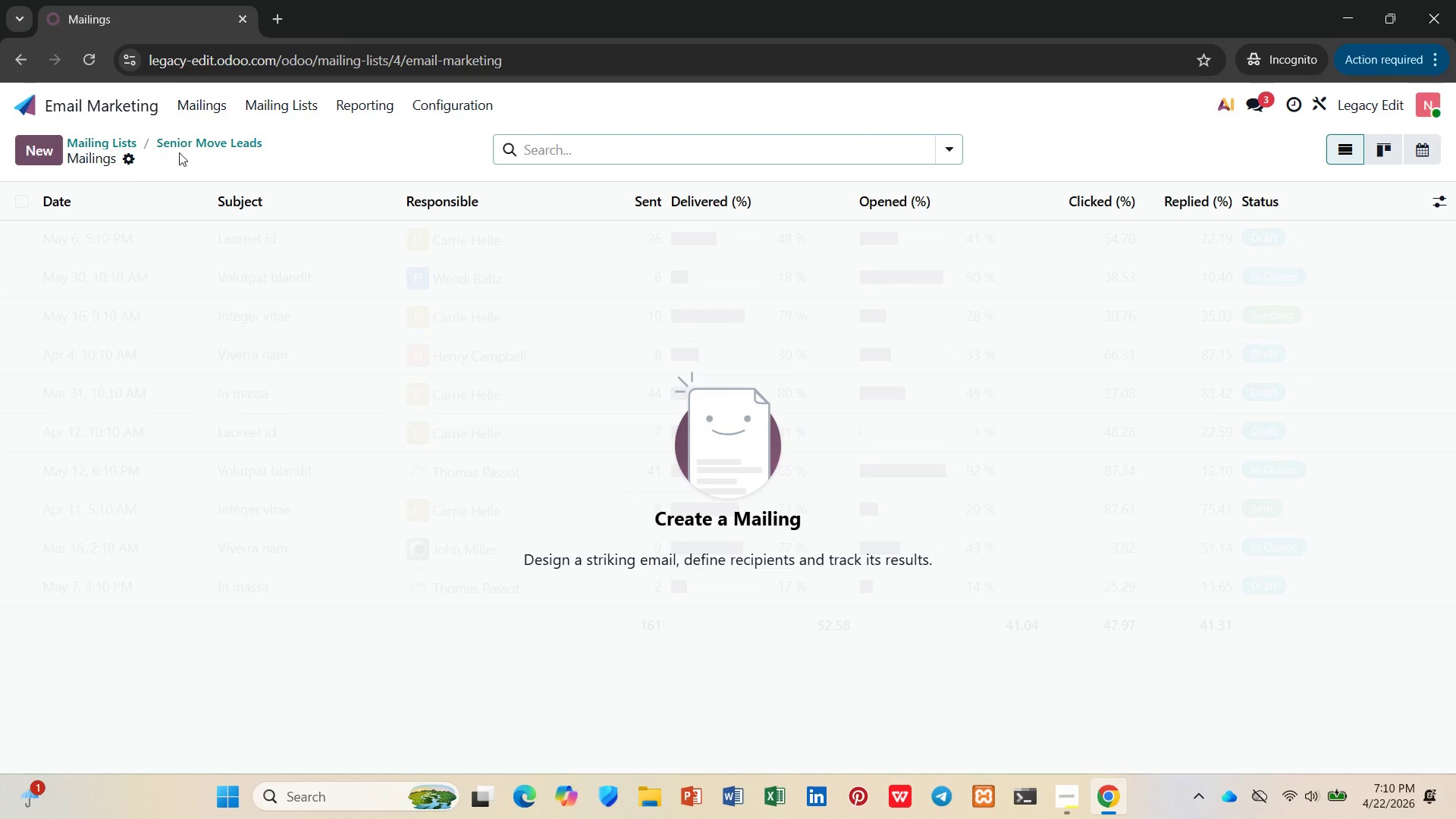 
mouse_move([246, 159])
 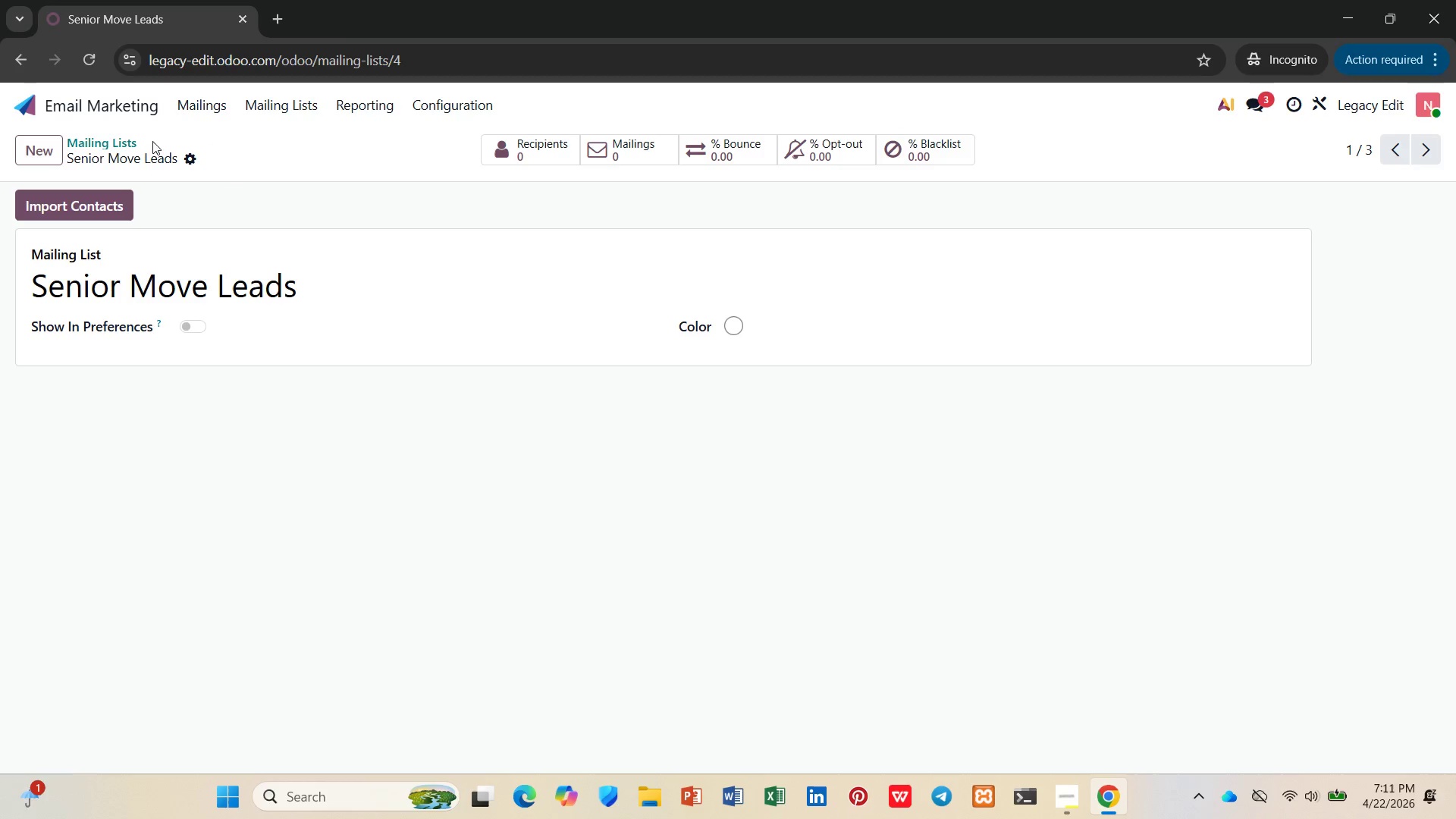 
left_click([105, 133])
 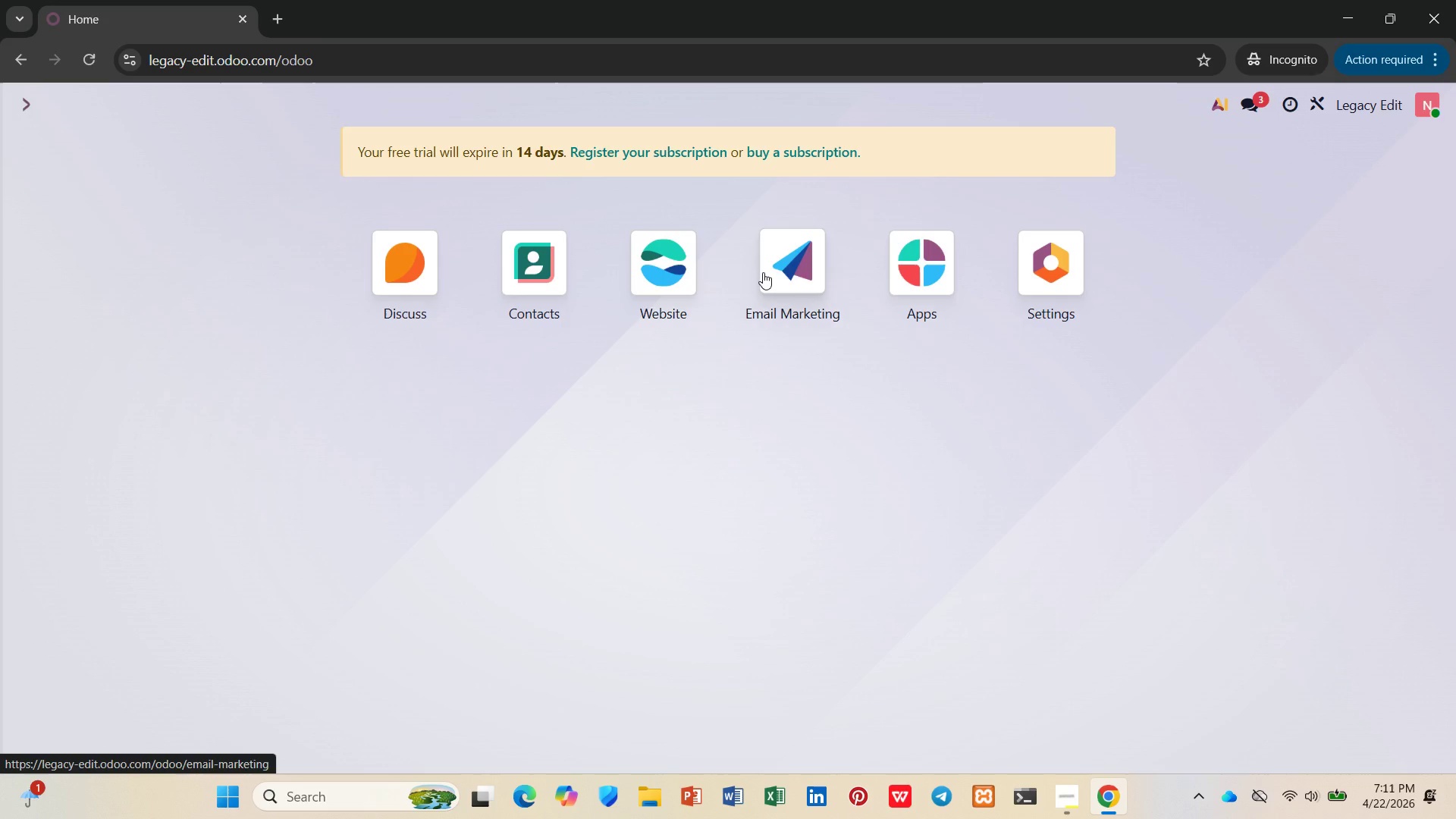 
wait(24.2)
 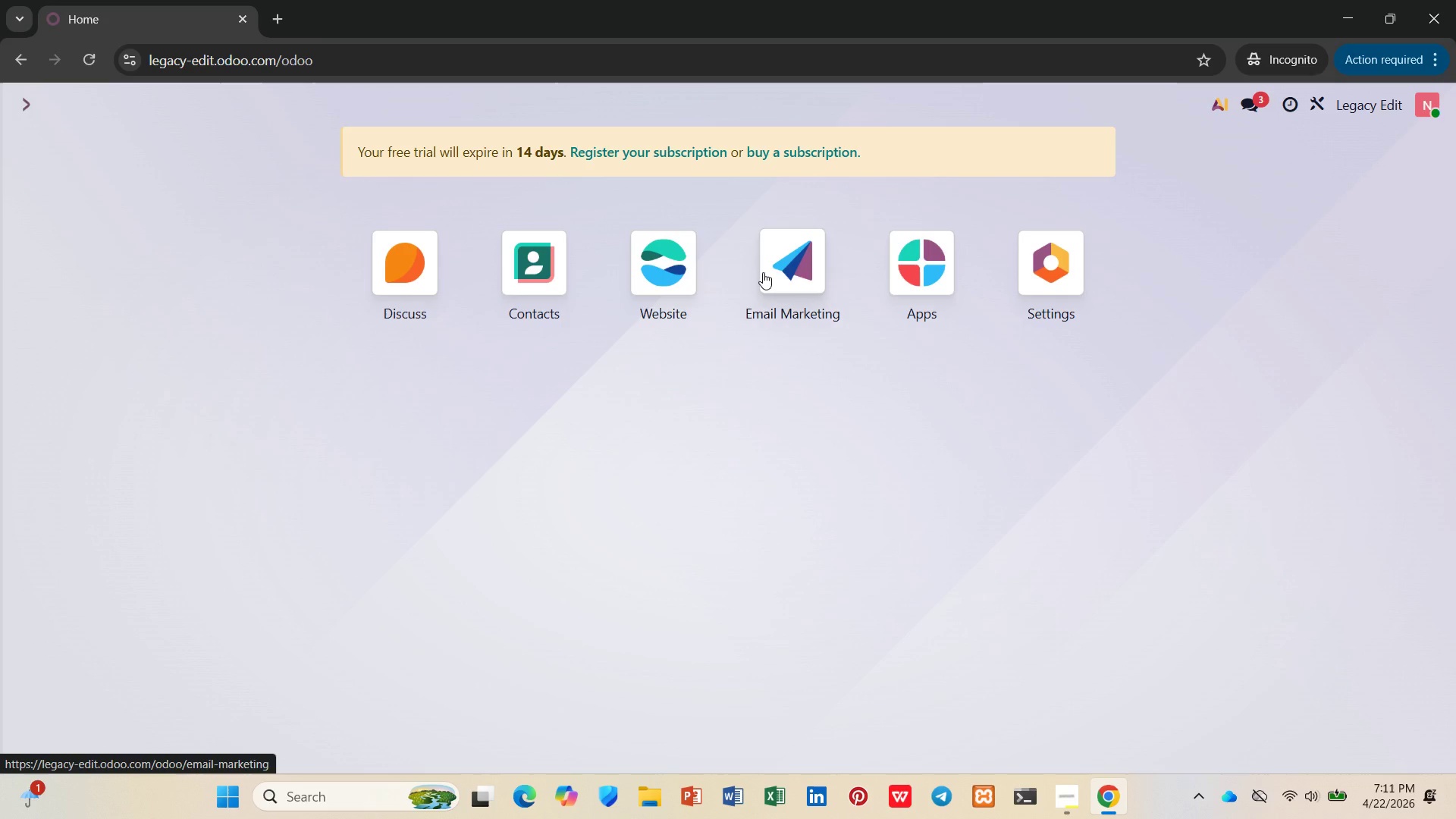 
left_click([655, 275])
 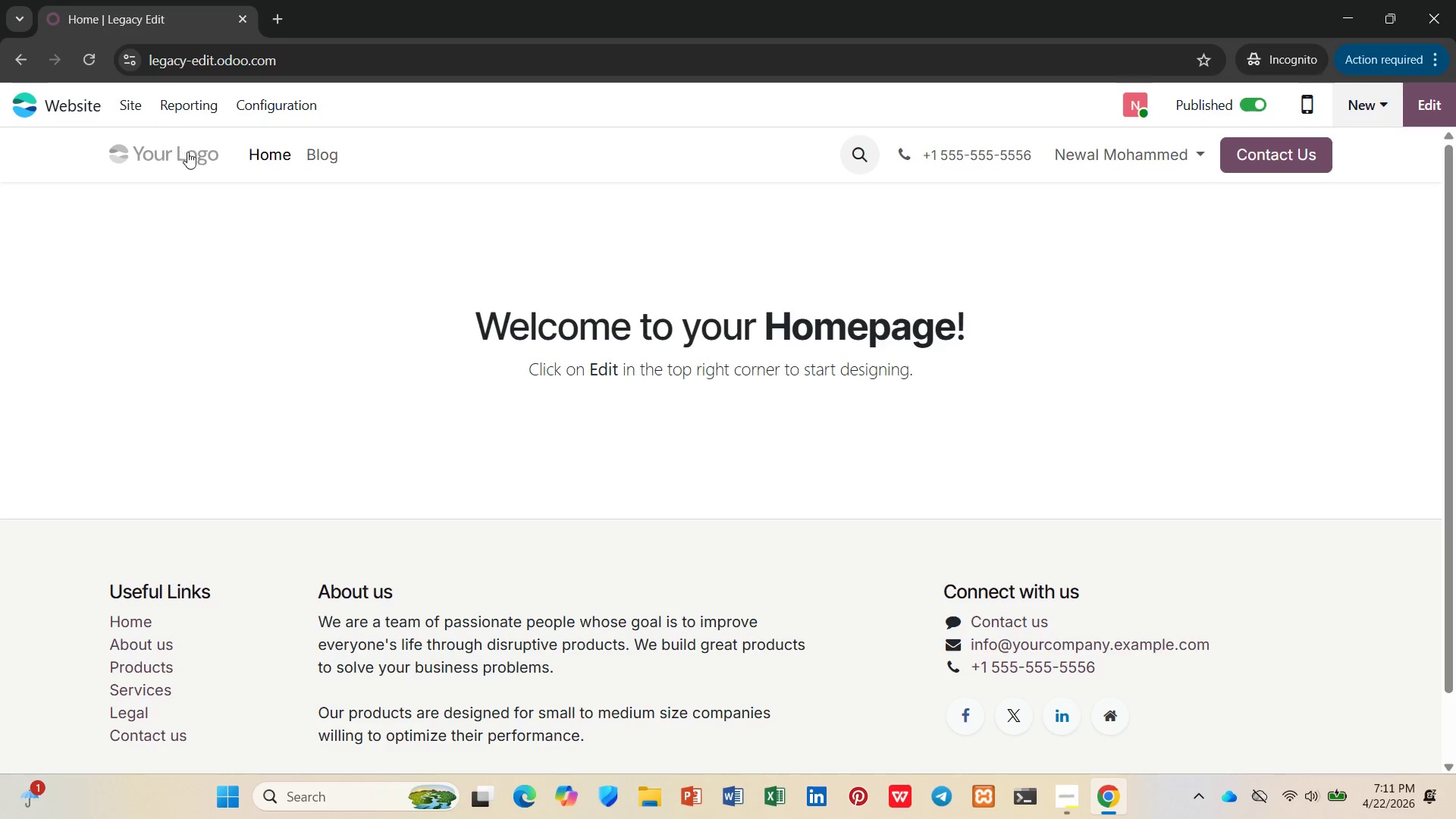 
left_click([326, 146])
 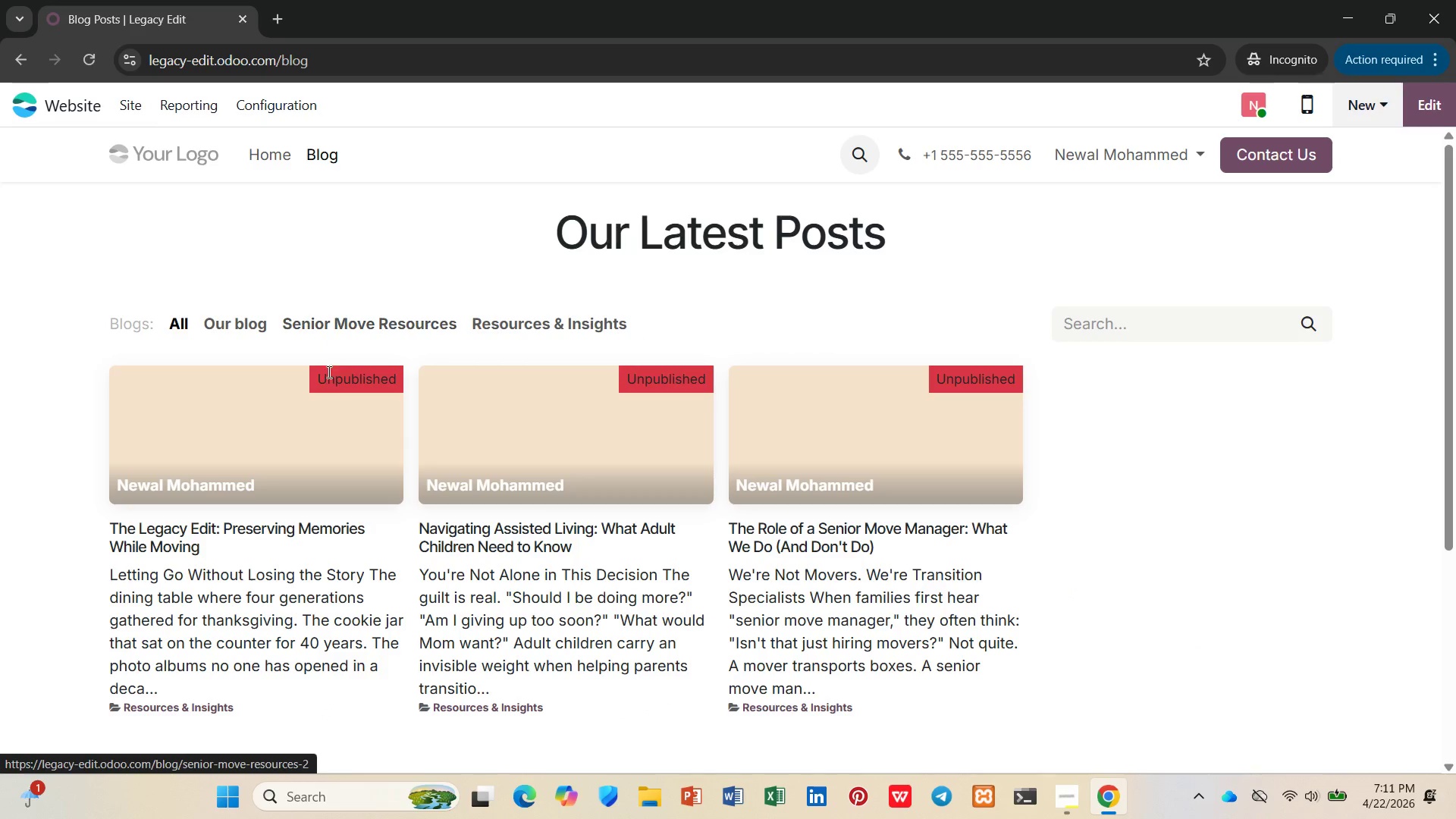 
scroll: coordinate [325, 372], scroll_direction: down, amount: 1.0
 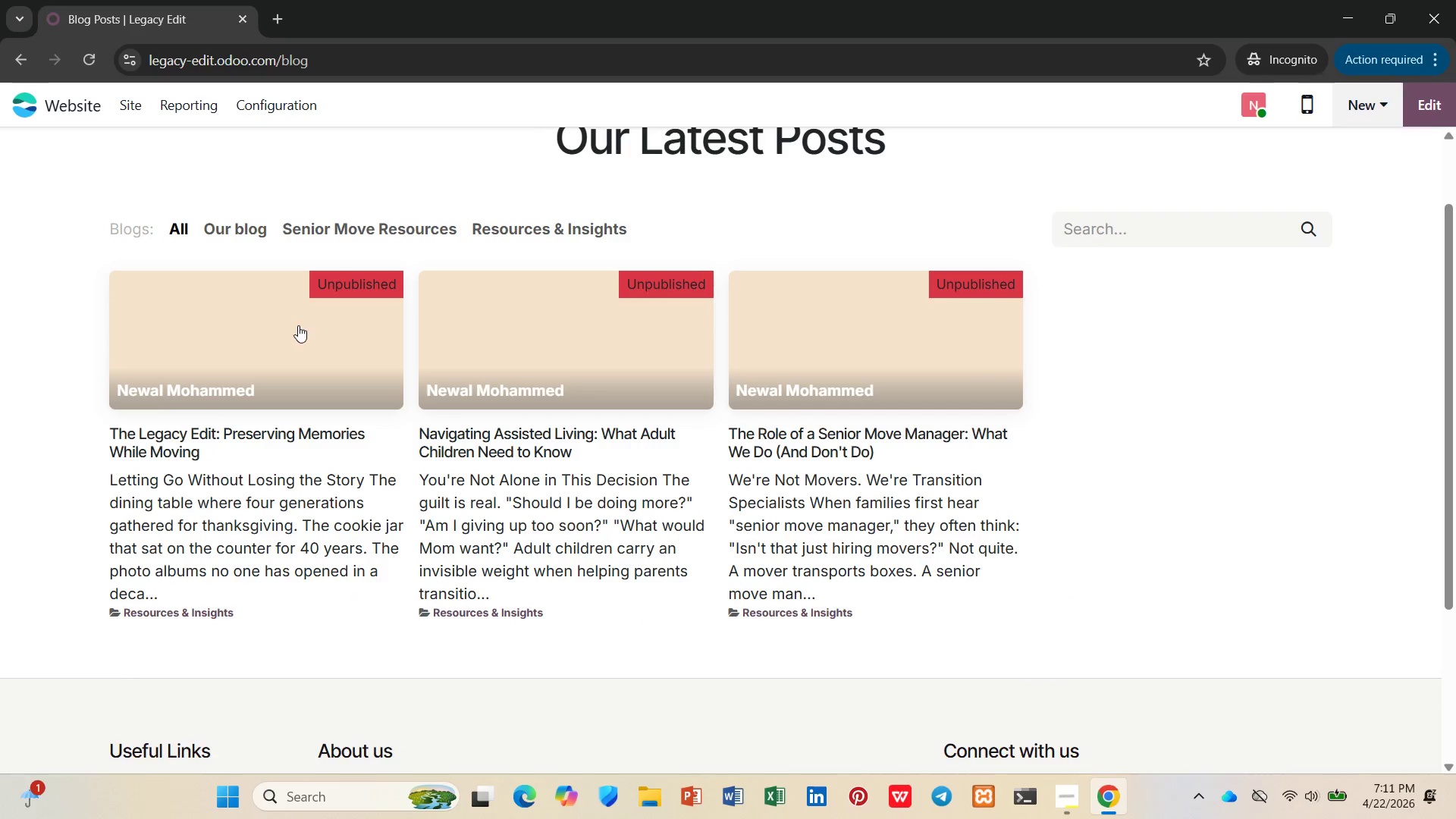 
left_click([297, 324])
 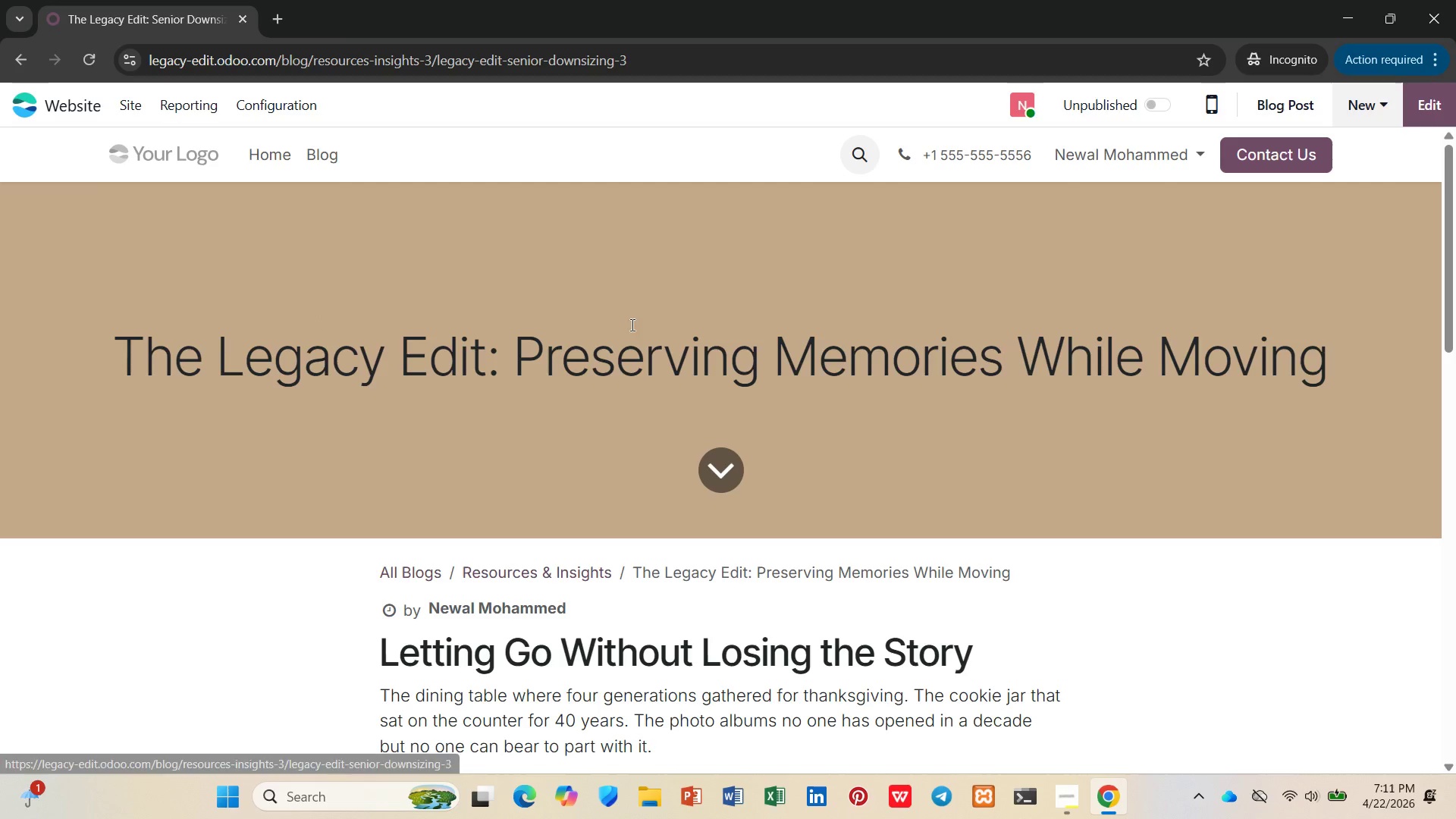 
scroll: coordinate [667, 338], scroll_direction: down, amount: 12.0
 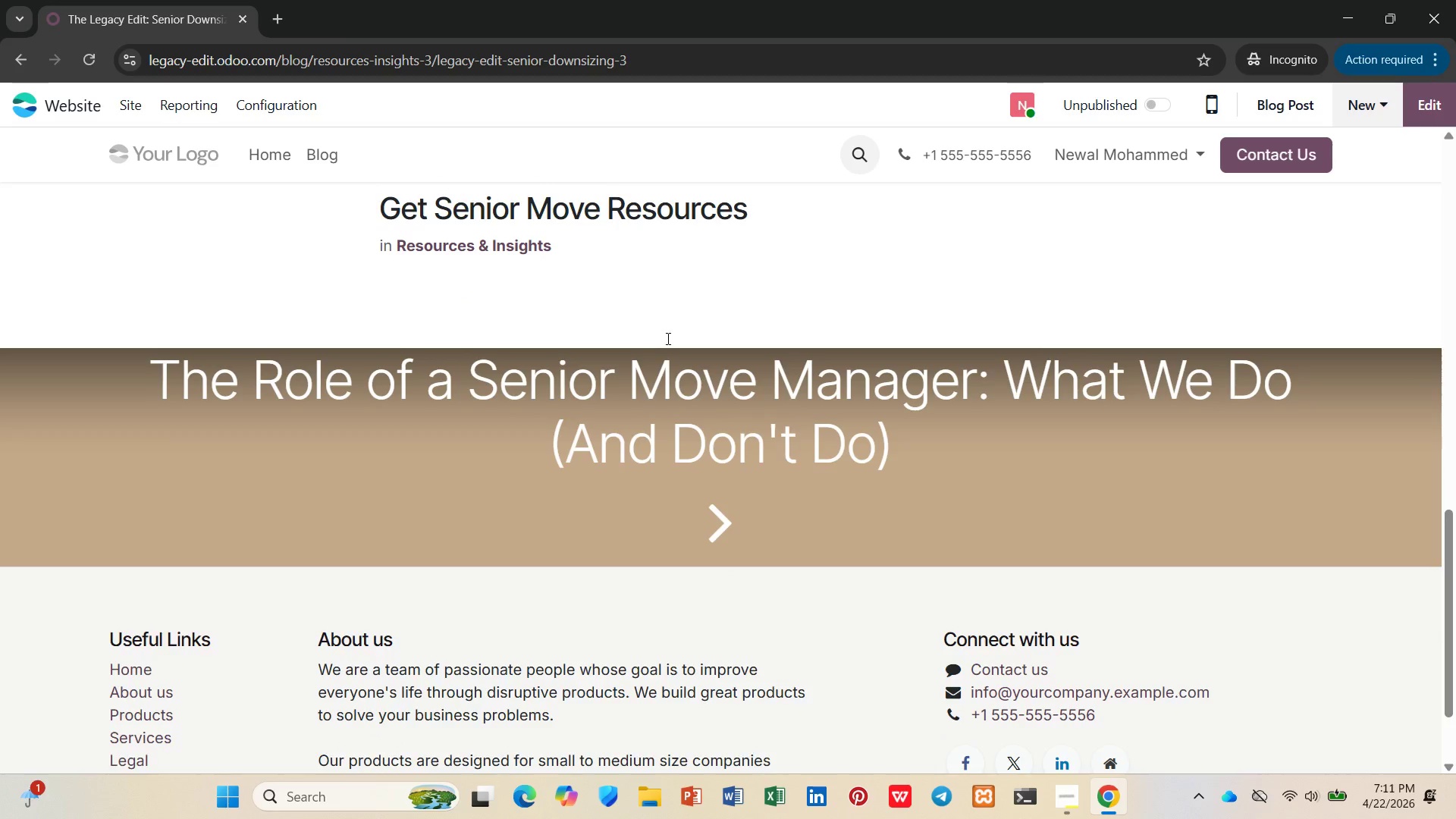 
scroll: coordinate [667, 338], scroll_direction: up, amount: 1.0
 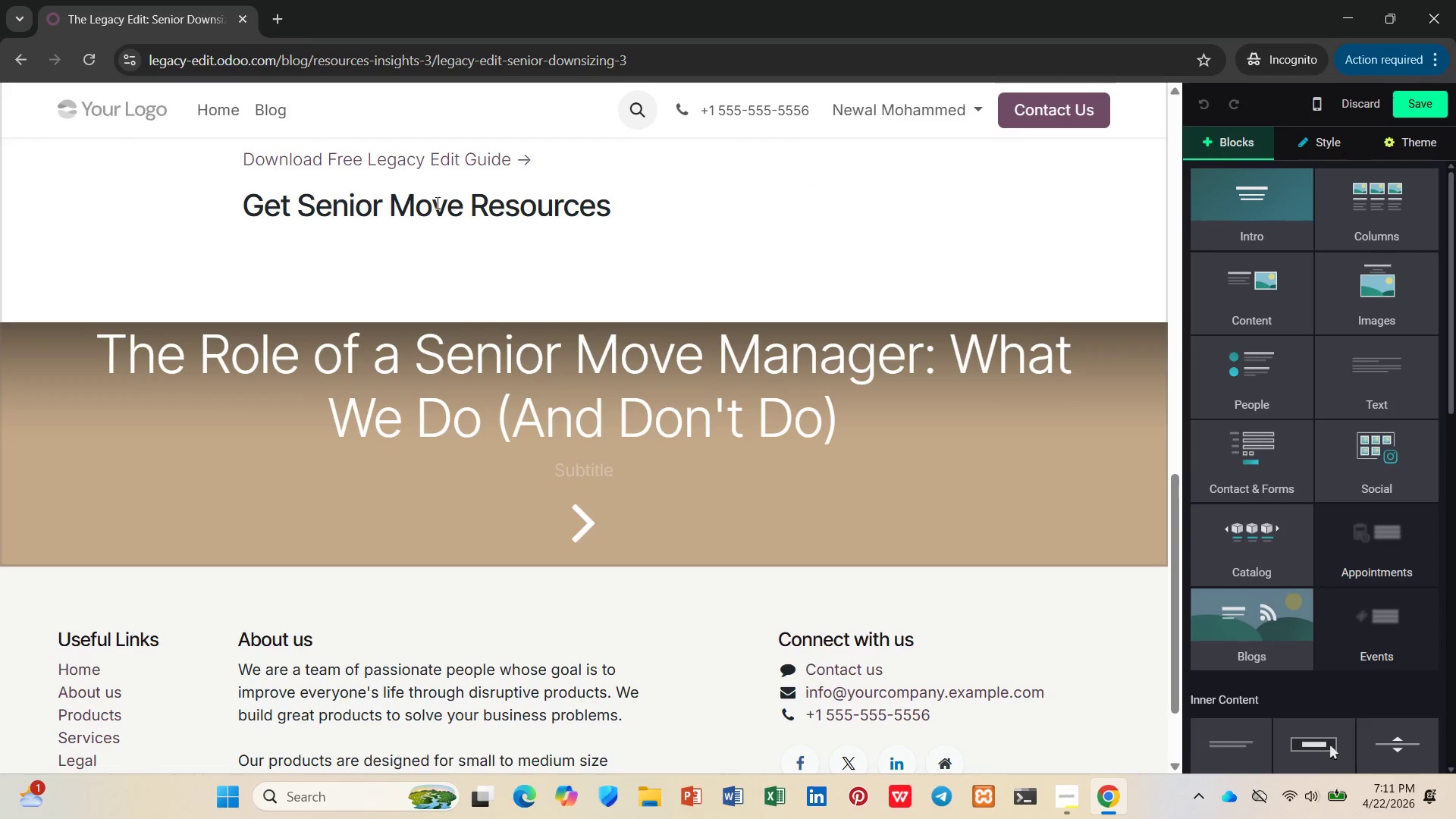 
left_click_drag(start_coordinate=[617, 207], to_coordinate=[304, 213])
 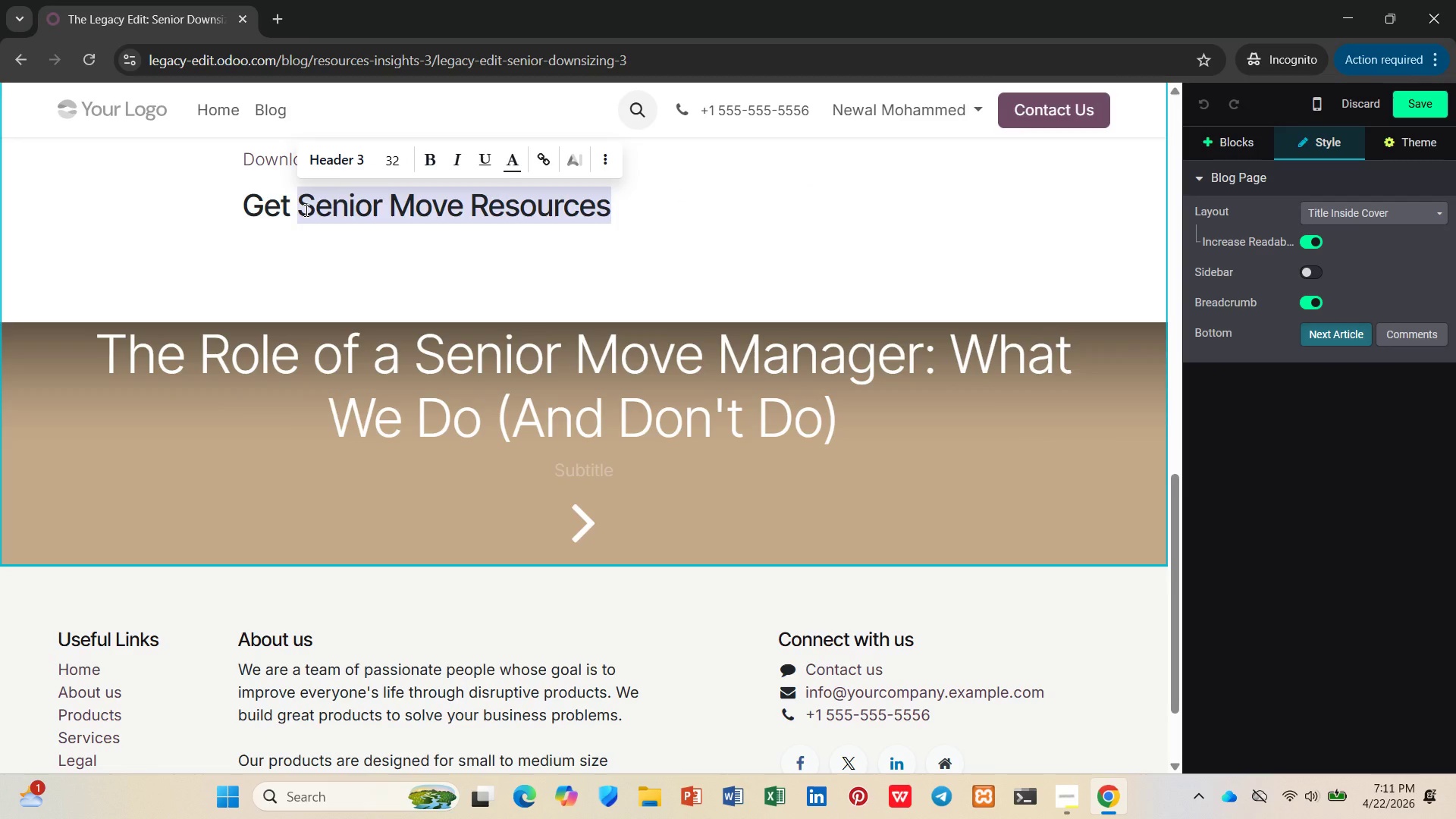 
type(th )
key(Backspace)
type(e Legacy Edit Guide)
 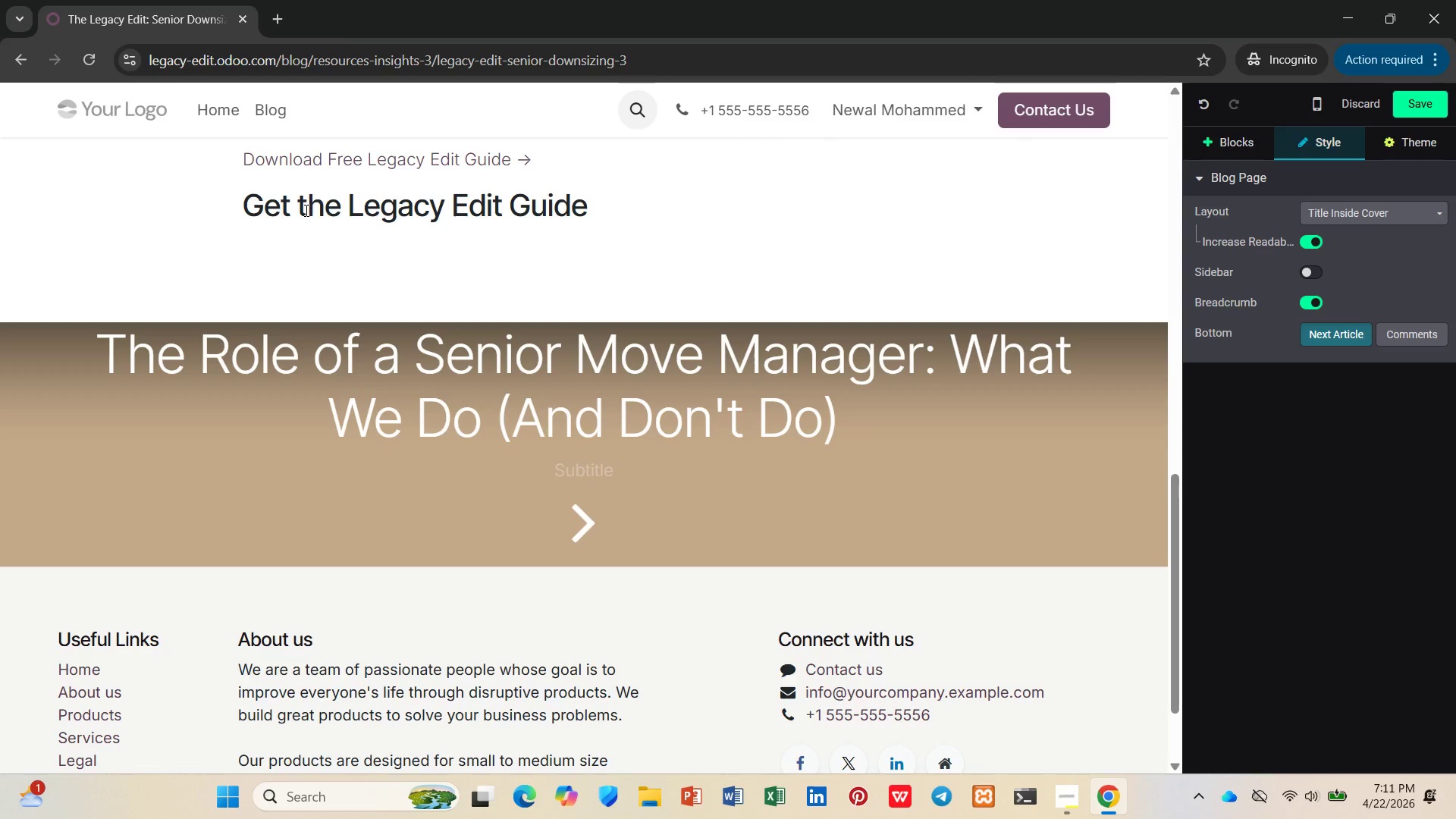 
left_click([1238, 149])
 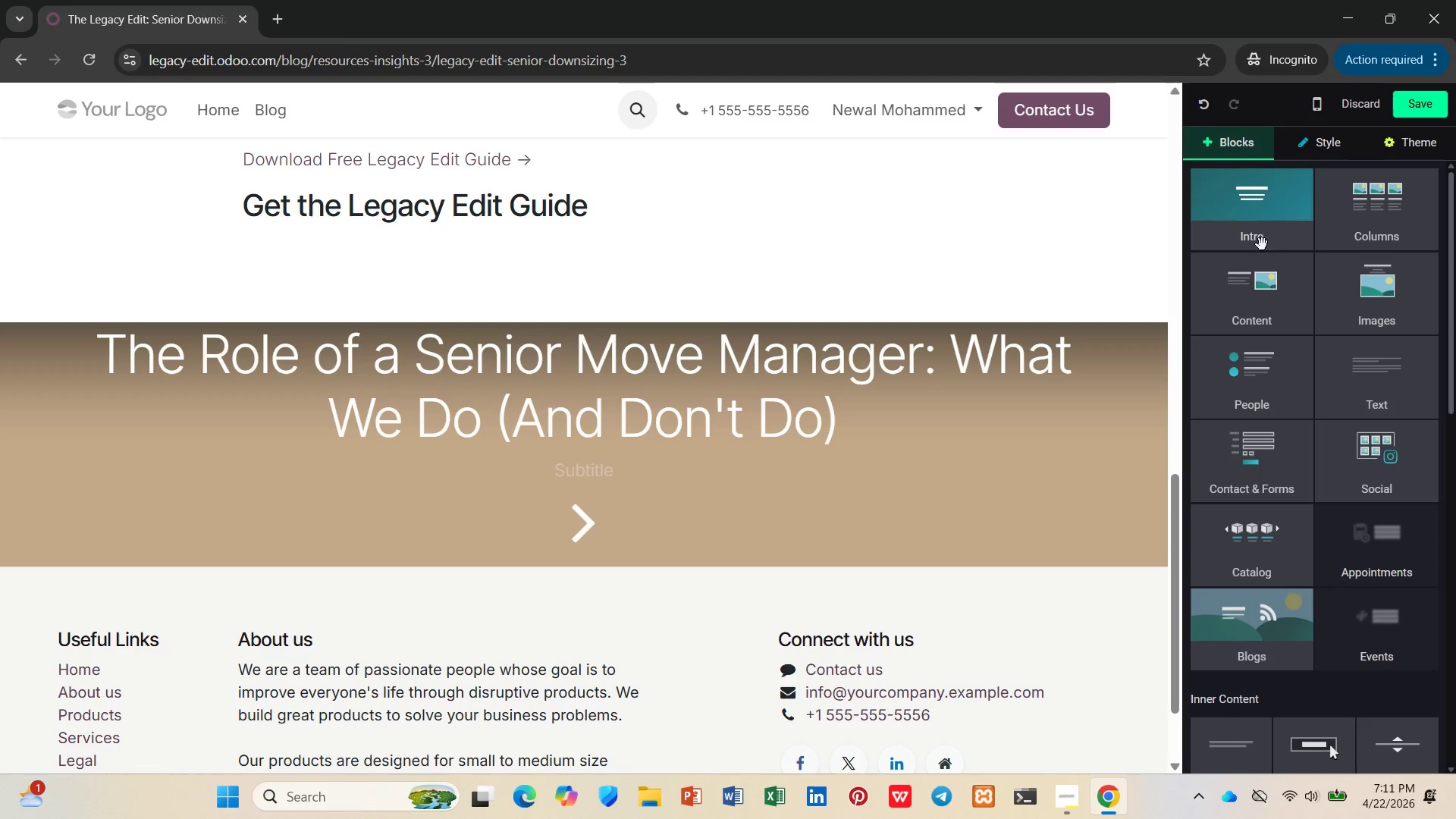 
scroll: coordinate [1282, 243], scroll_direction: down, amount: 7.0
 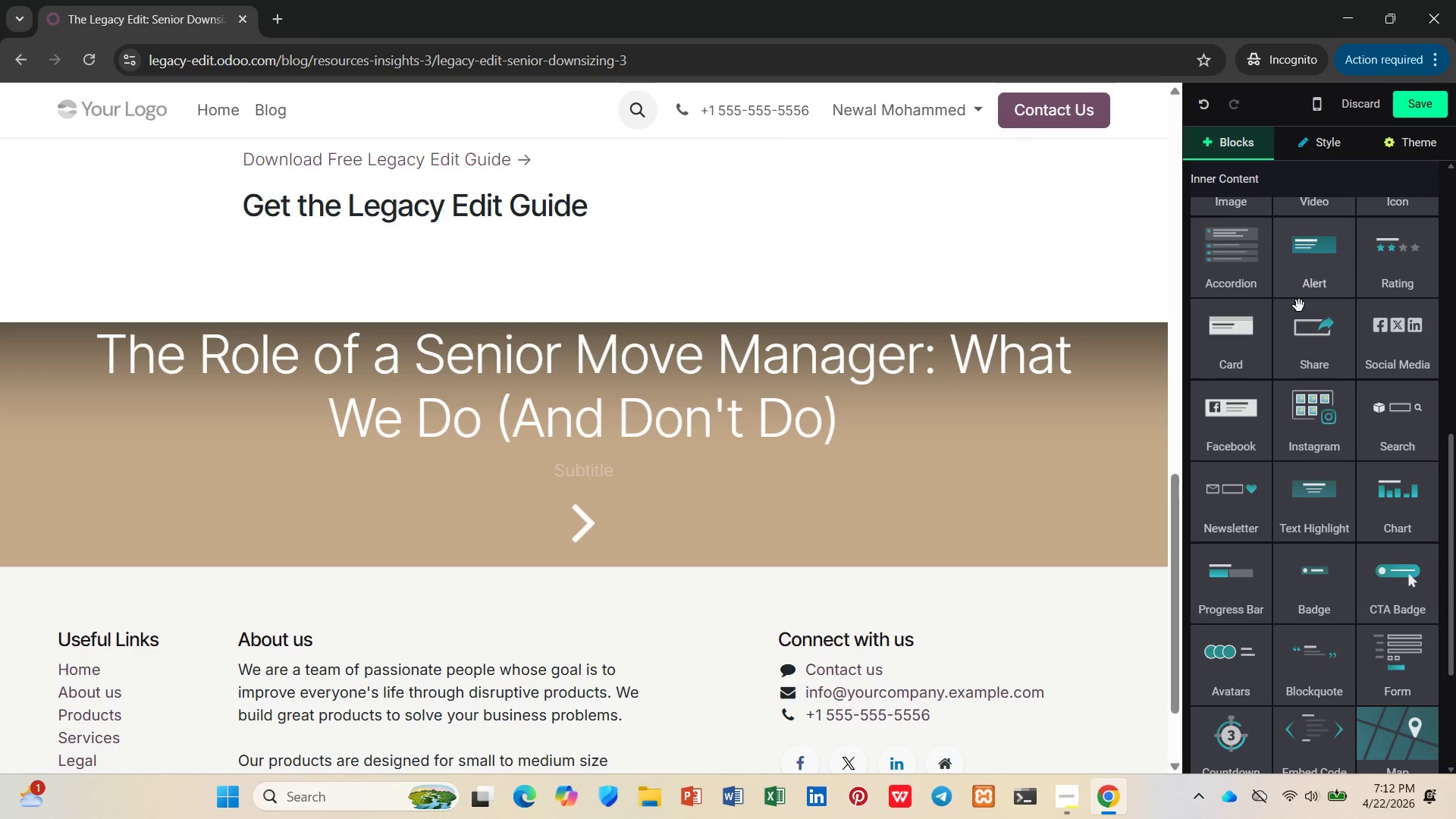 
scroll: coordinate [1307, 329], scroll_direction: down, amount: 2.0
 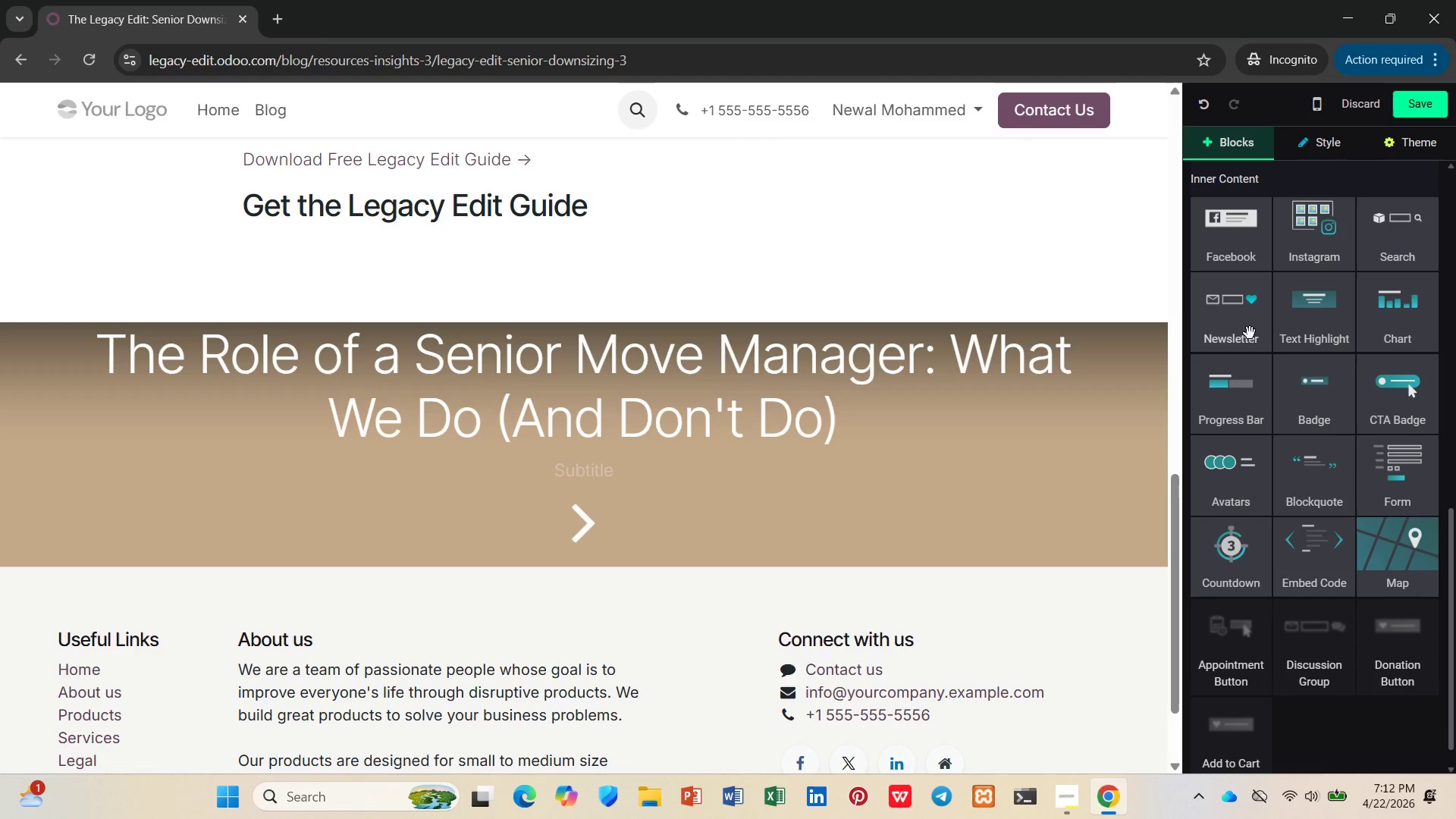 
left_click_drag(start_coordinate=[1250, 333], to_coordinate=[714, 293])
 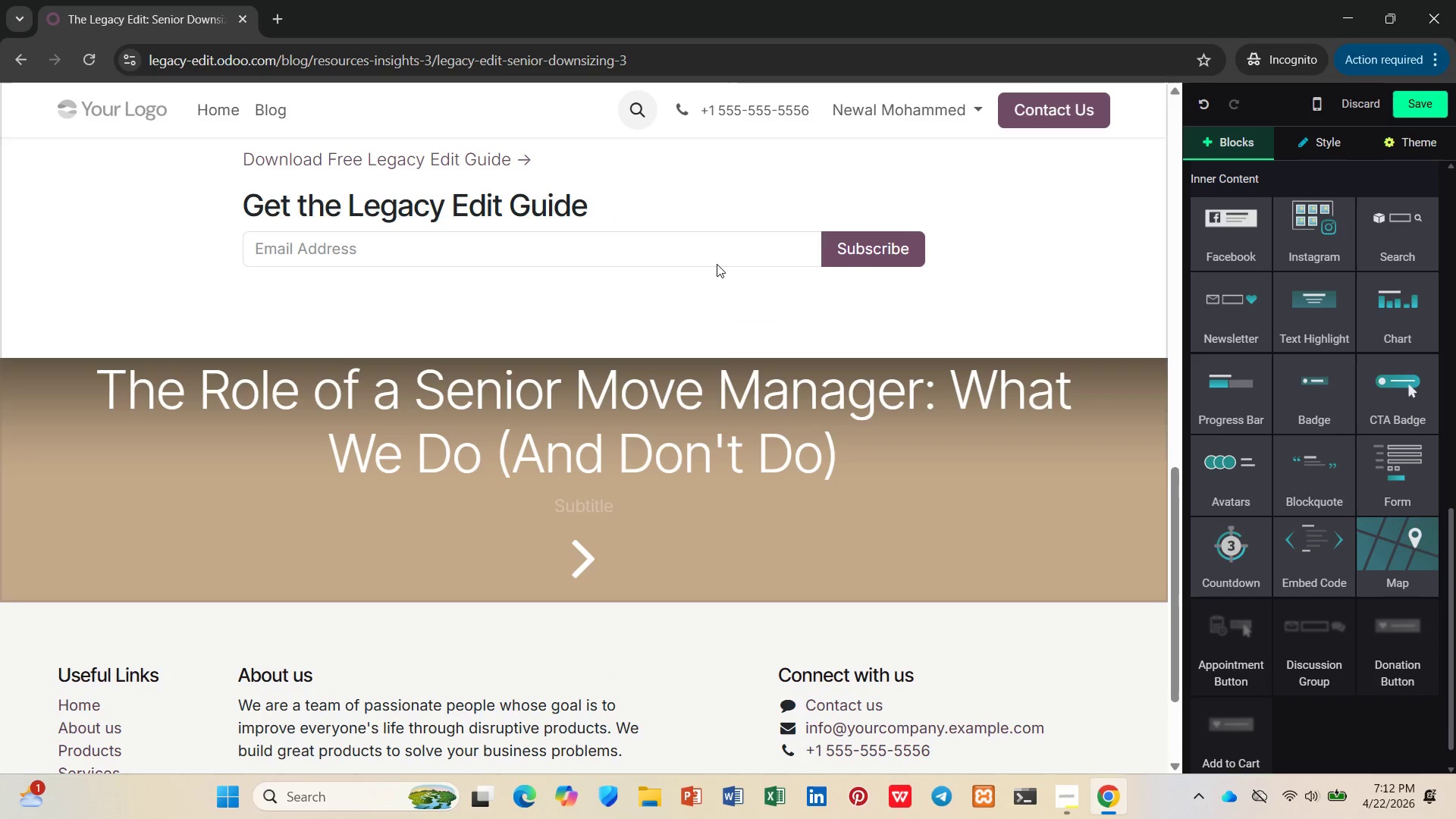 
left_click([717, 259])
 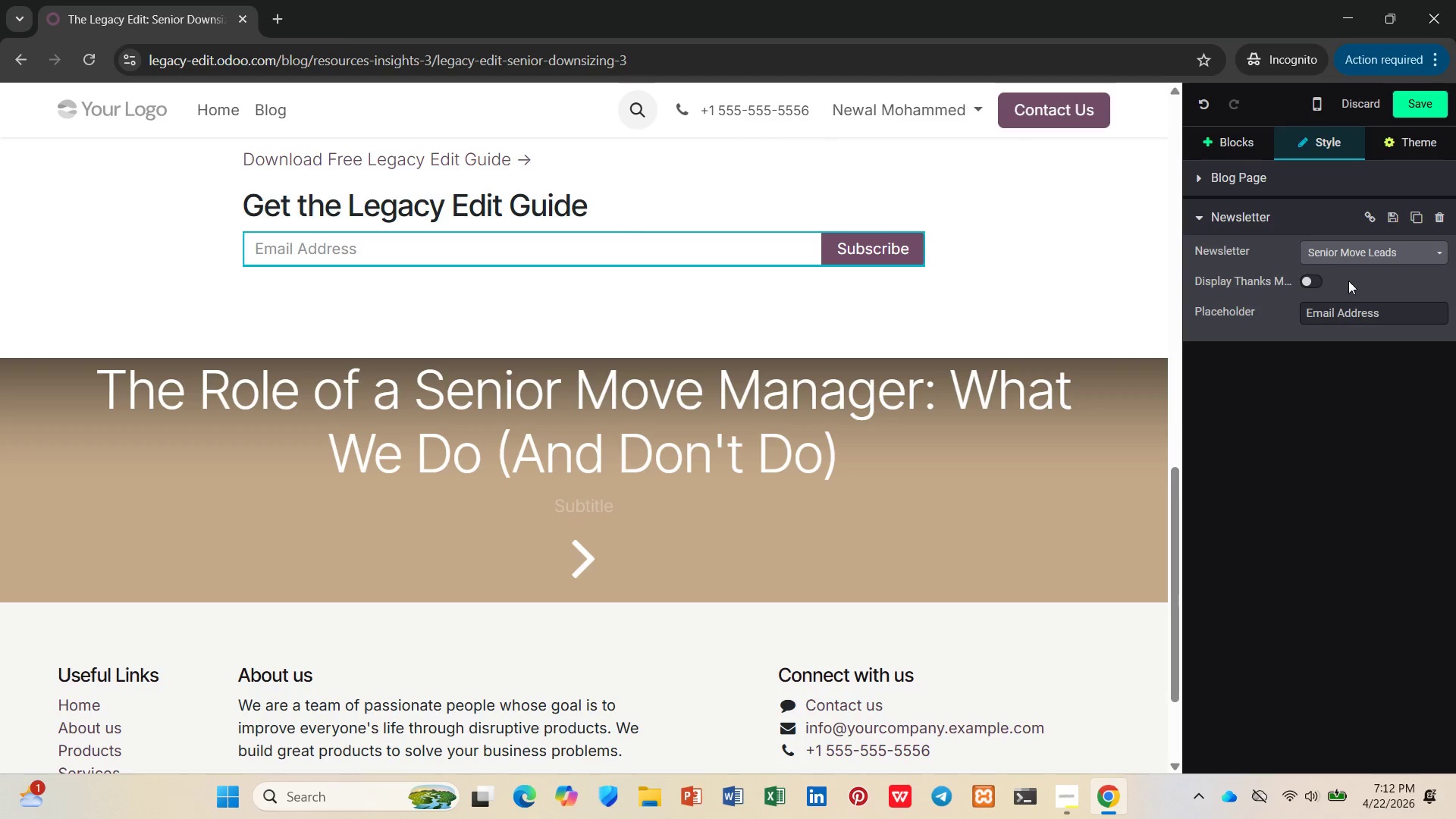 
left_click([1364, 255])
 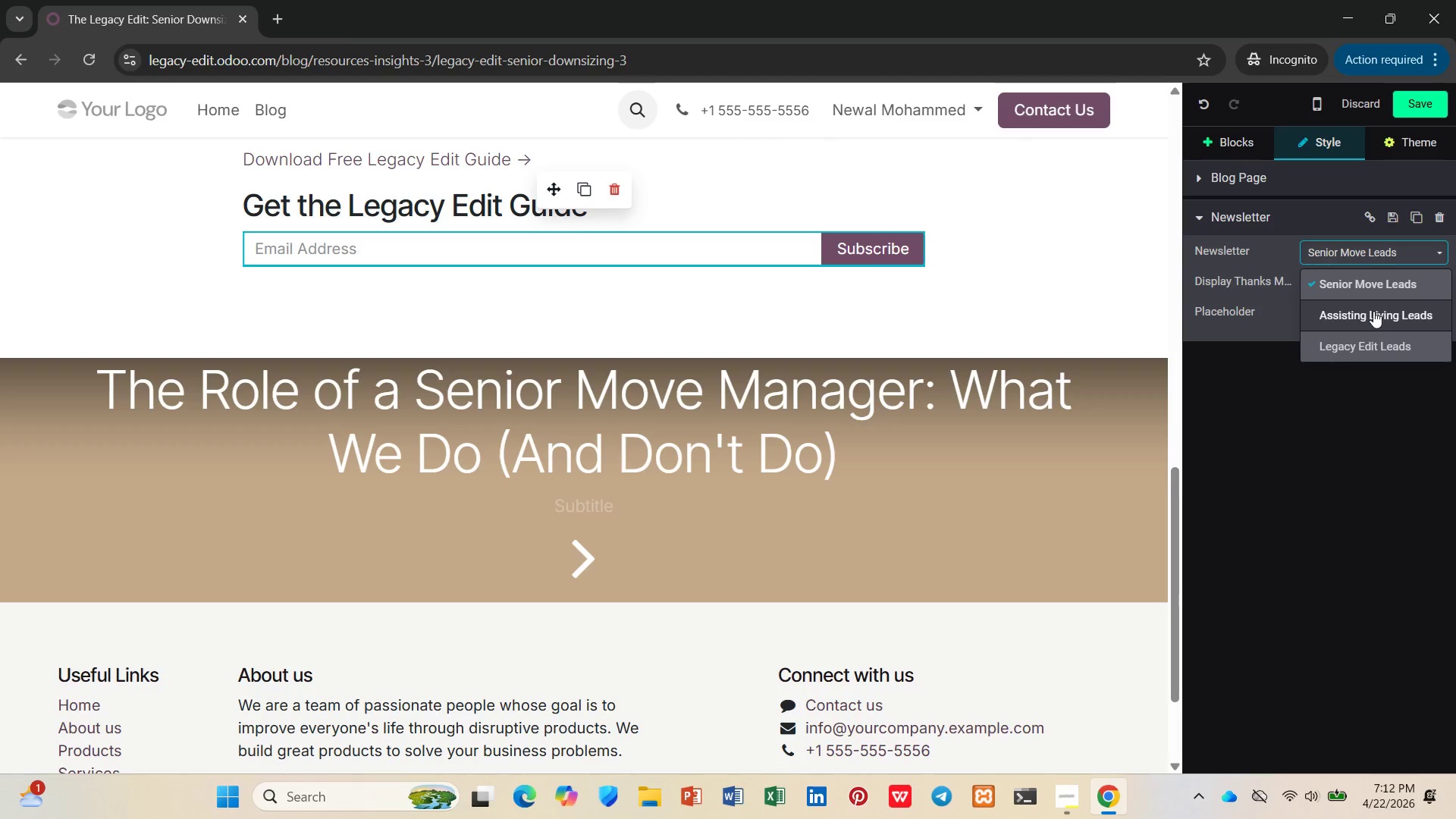 
left_click([1377, 344])
 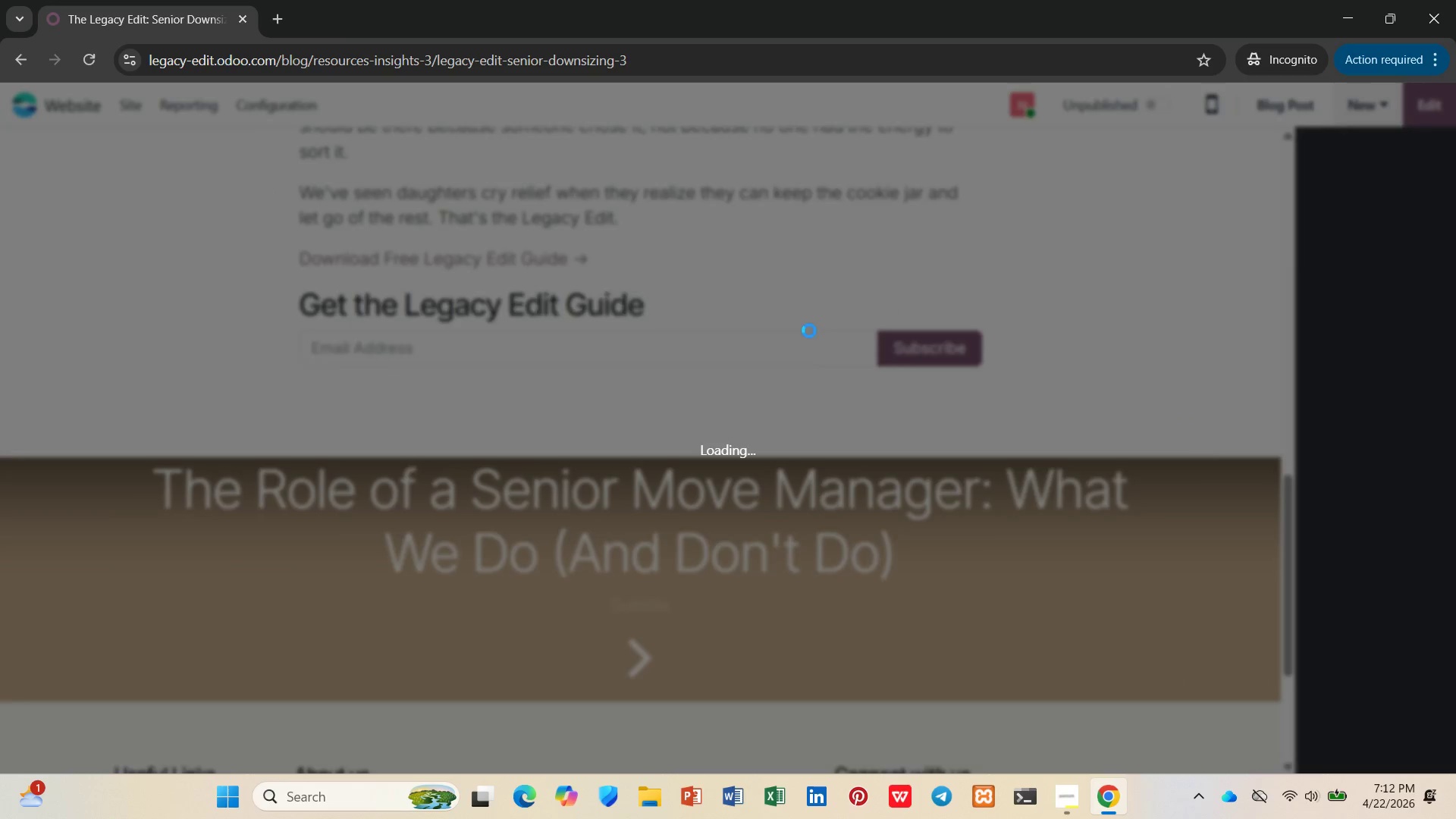 
wait(5.28)
 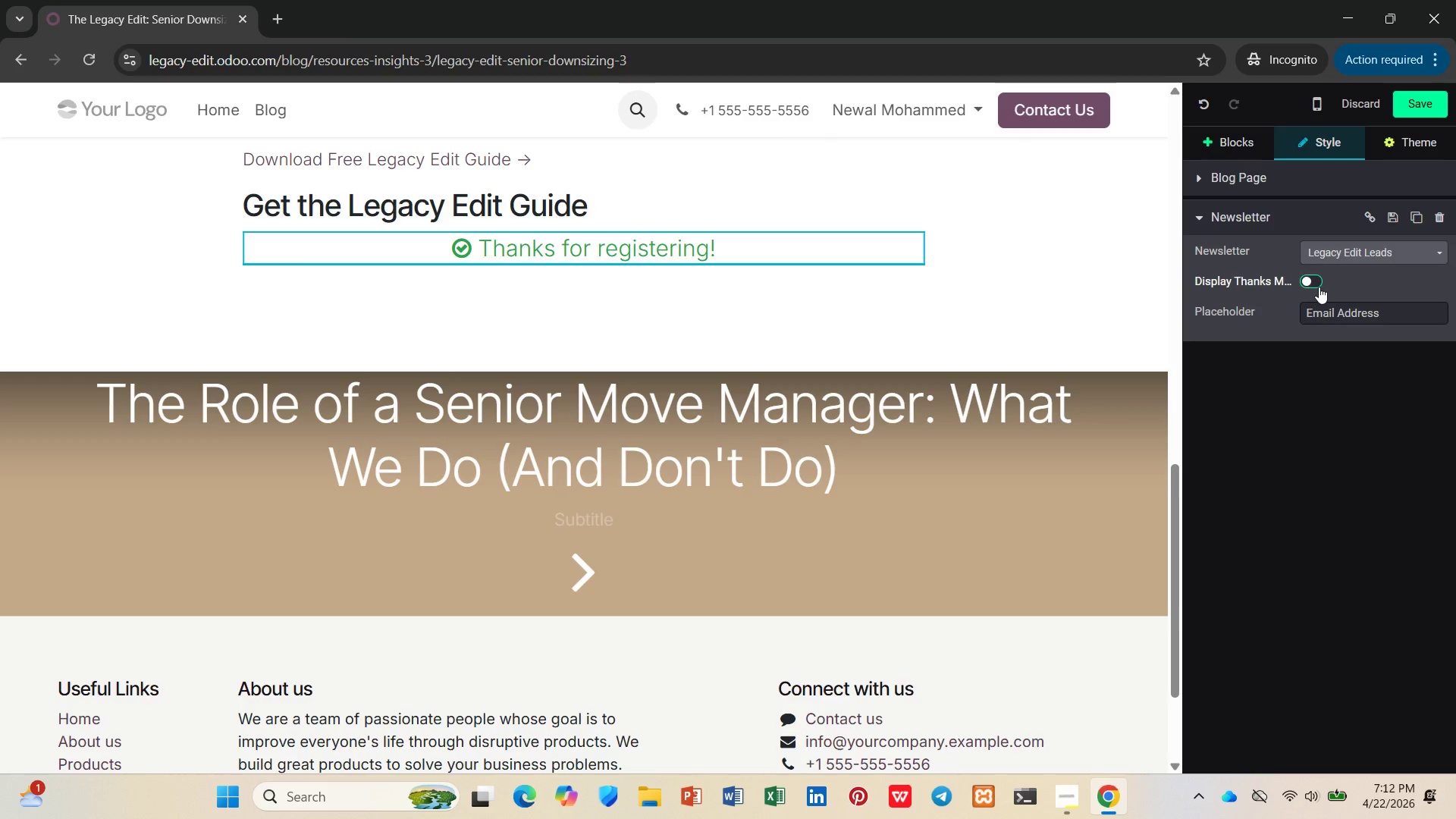 
left_click([672, 404])
 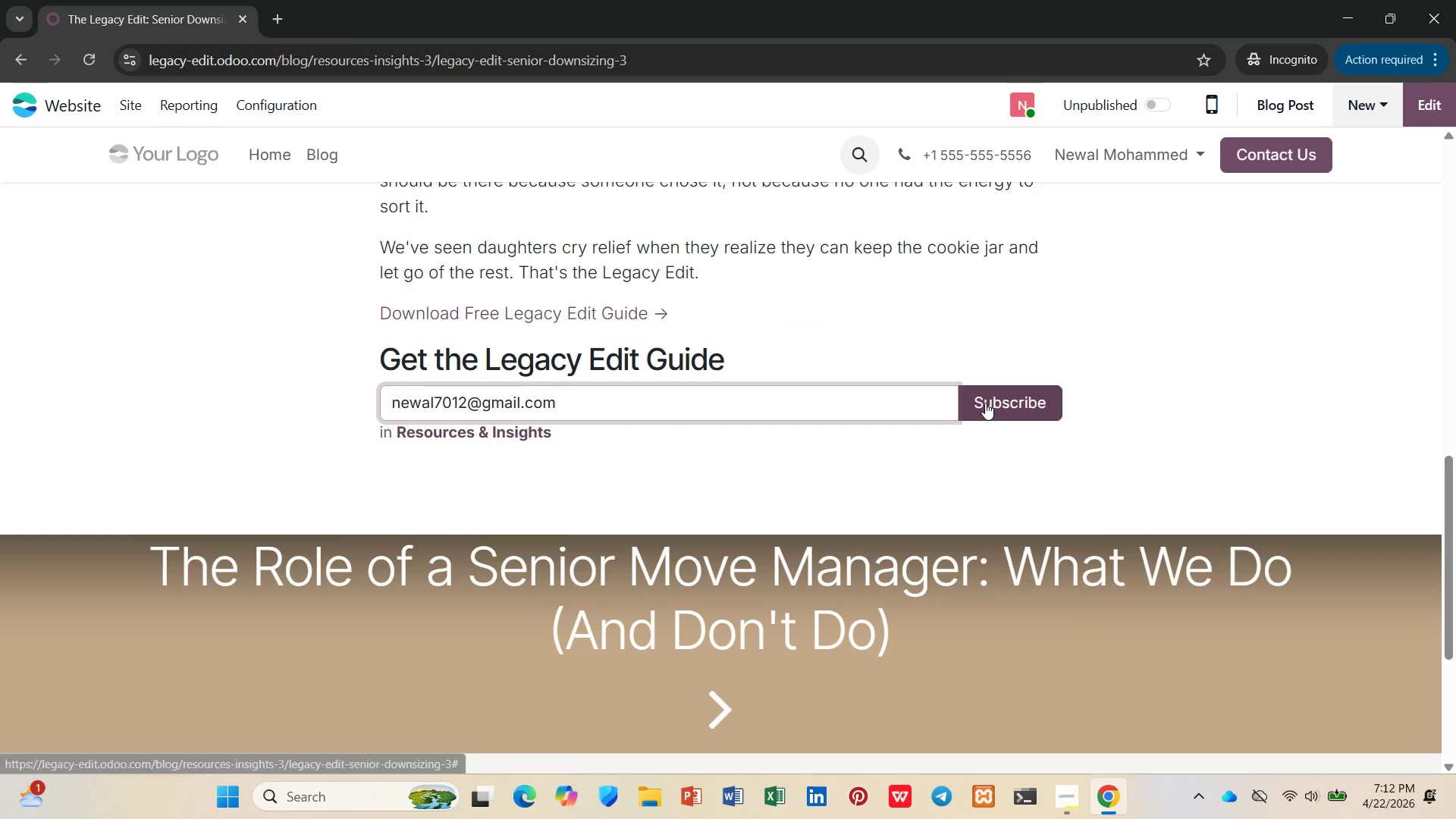 
left_click([985, 403])
 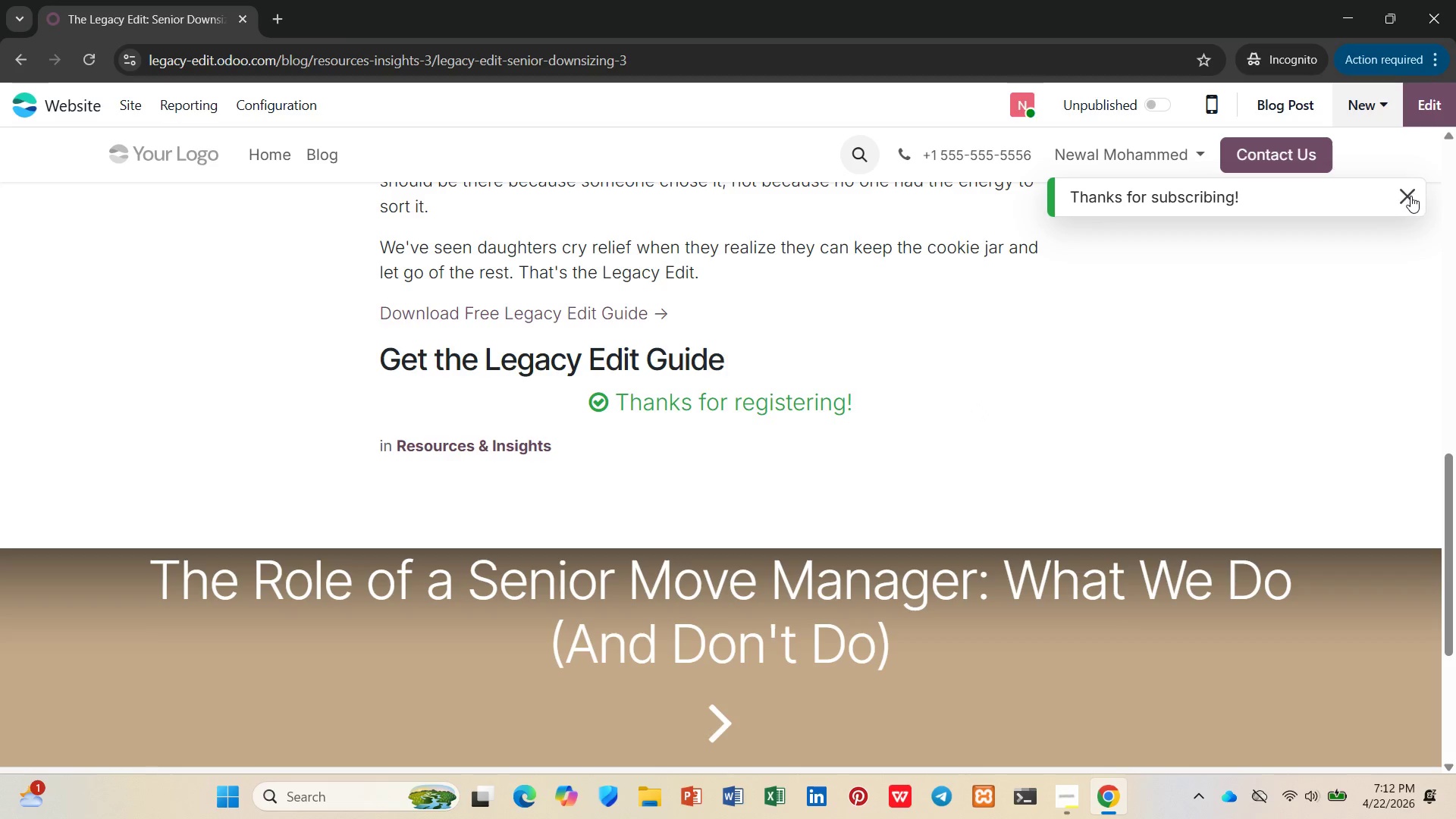 
left_click([1408, 194])
 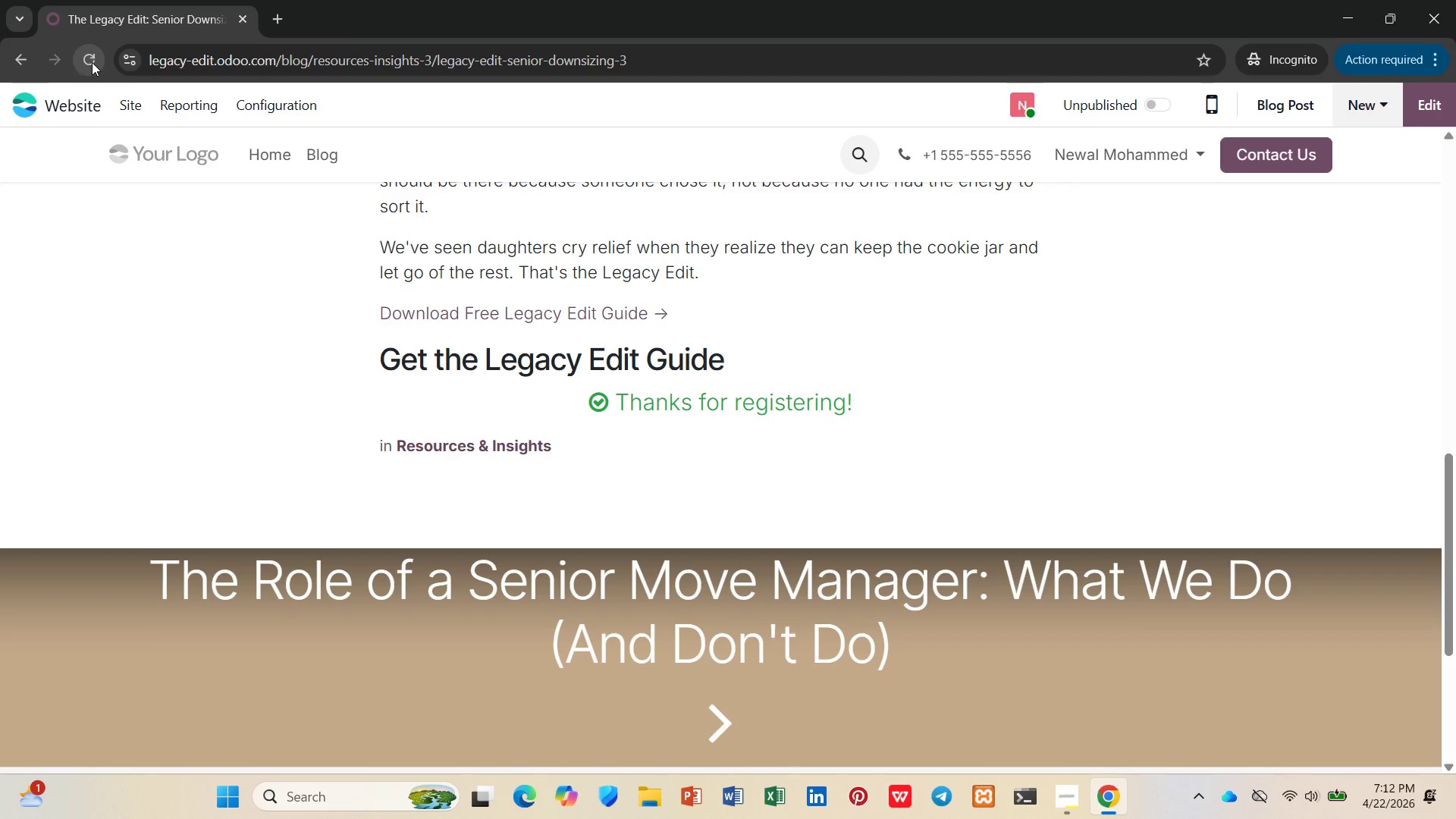 
left_click([93, 62])
 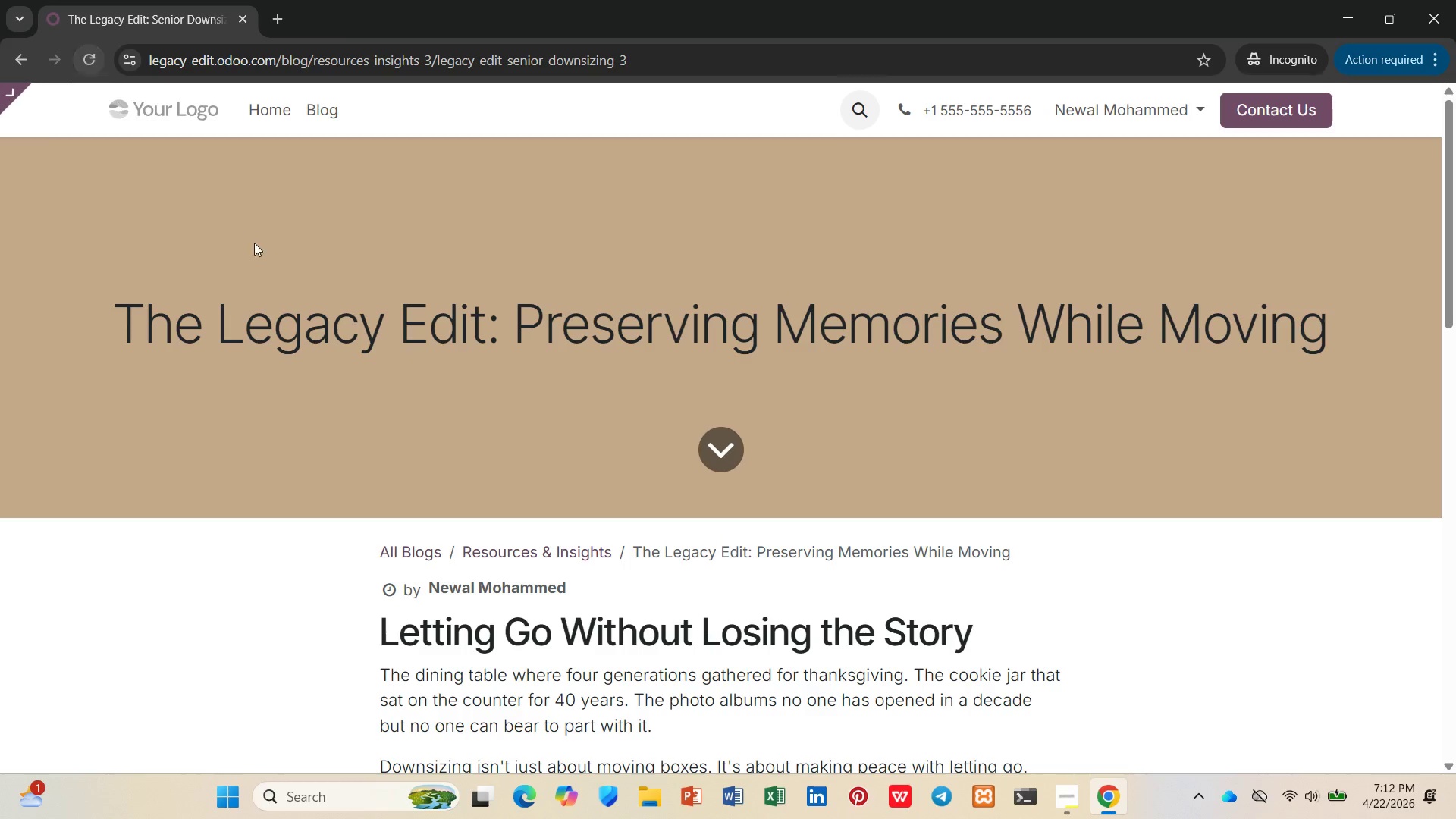 
scroll: coordinate [638, 375], scroll_direction: down, amount: 13.0
 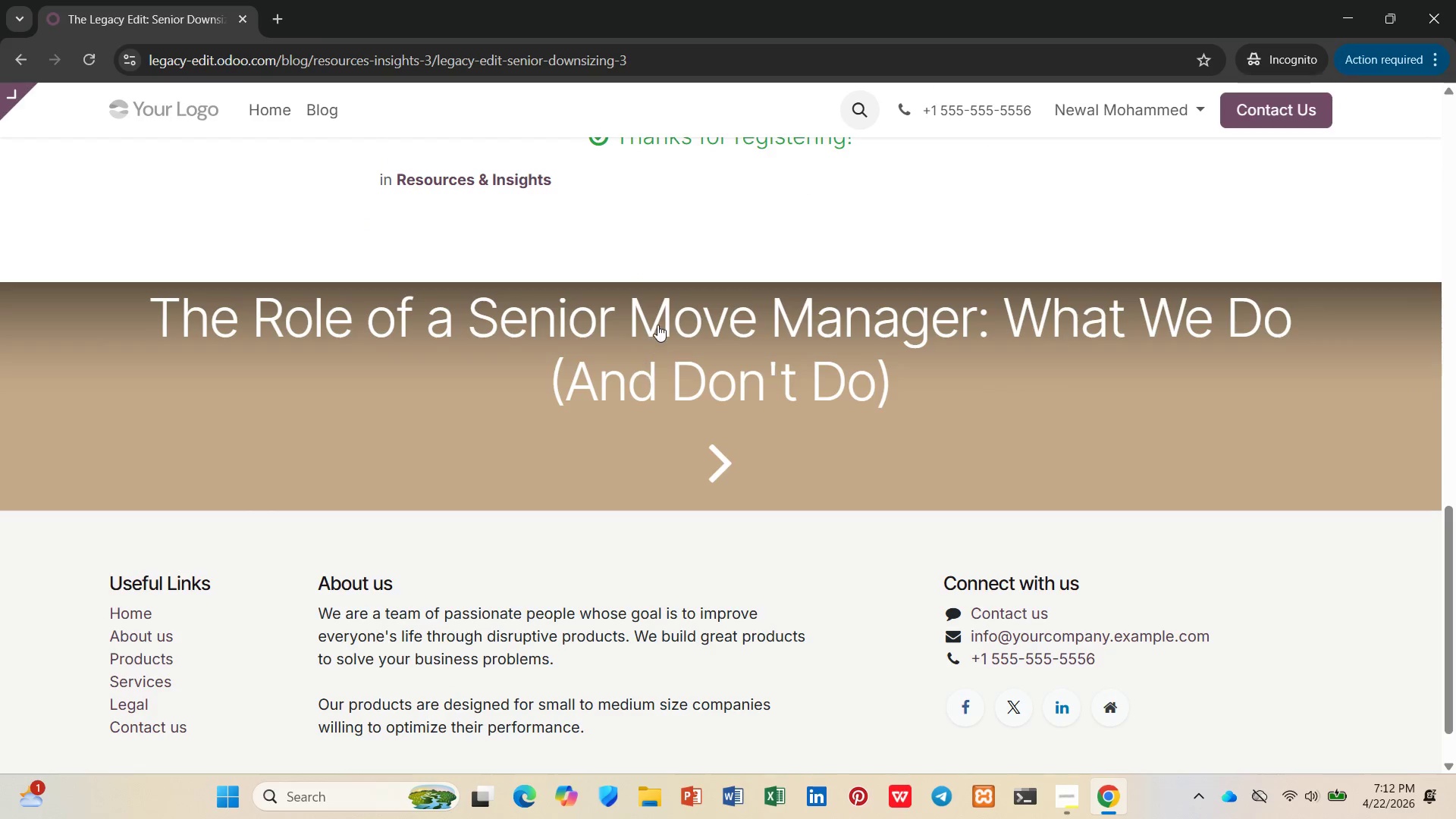 
scroll: coordinate [660, 320], scroll_direction: up, amount: 2.0
 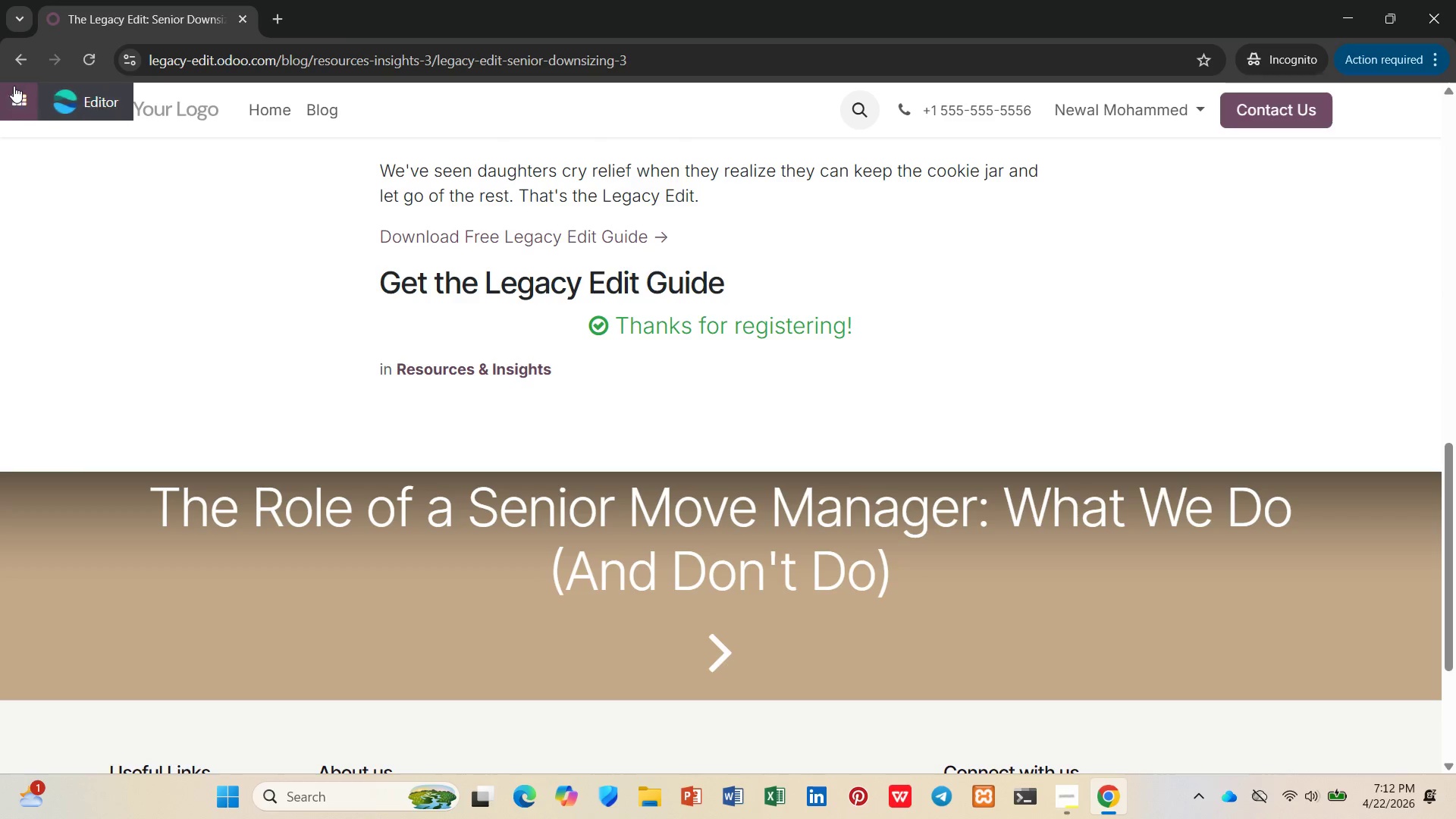 
left_click([84, 98])
 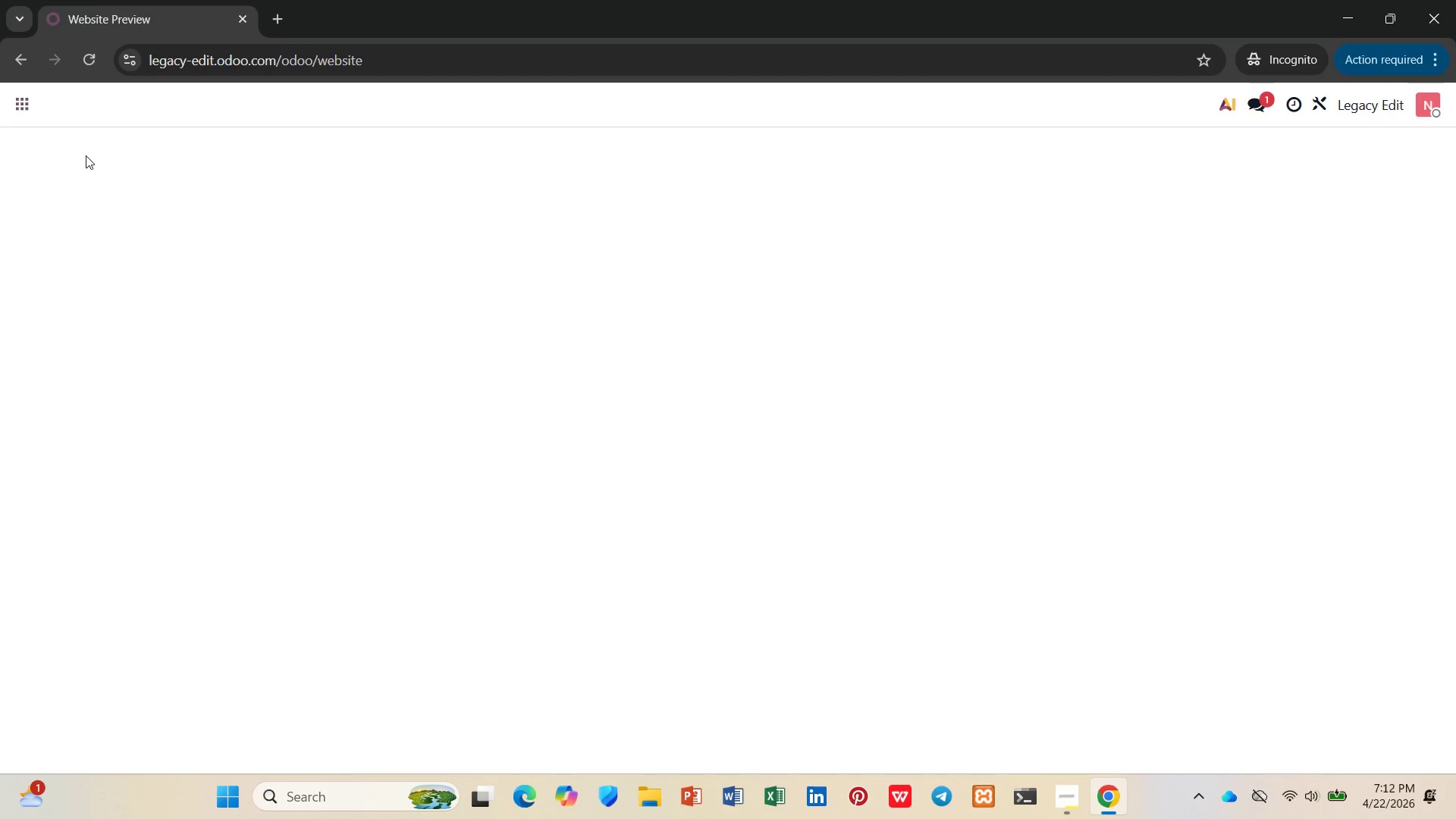 
scroll: coordinate [745, 324], scroll_direction: down, amount: 11.0
 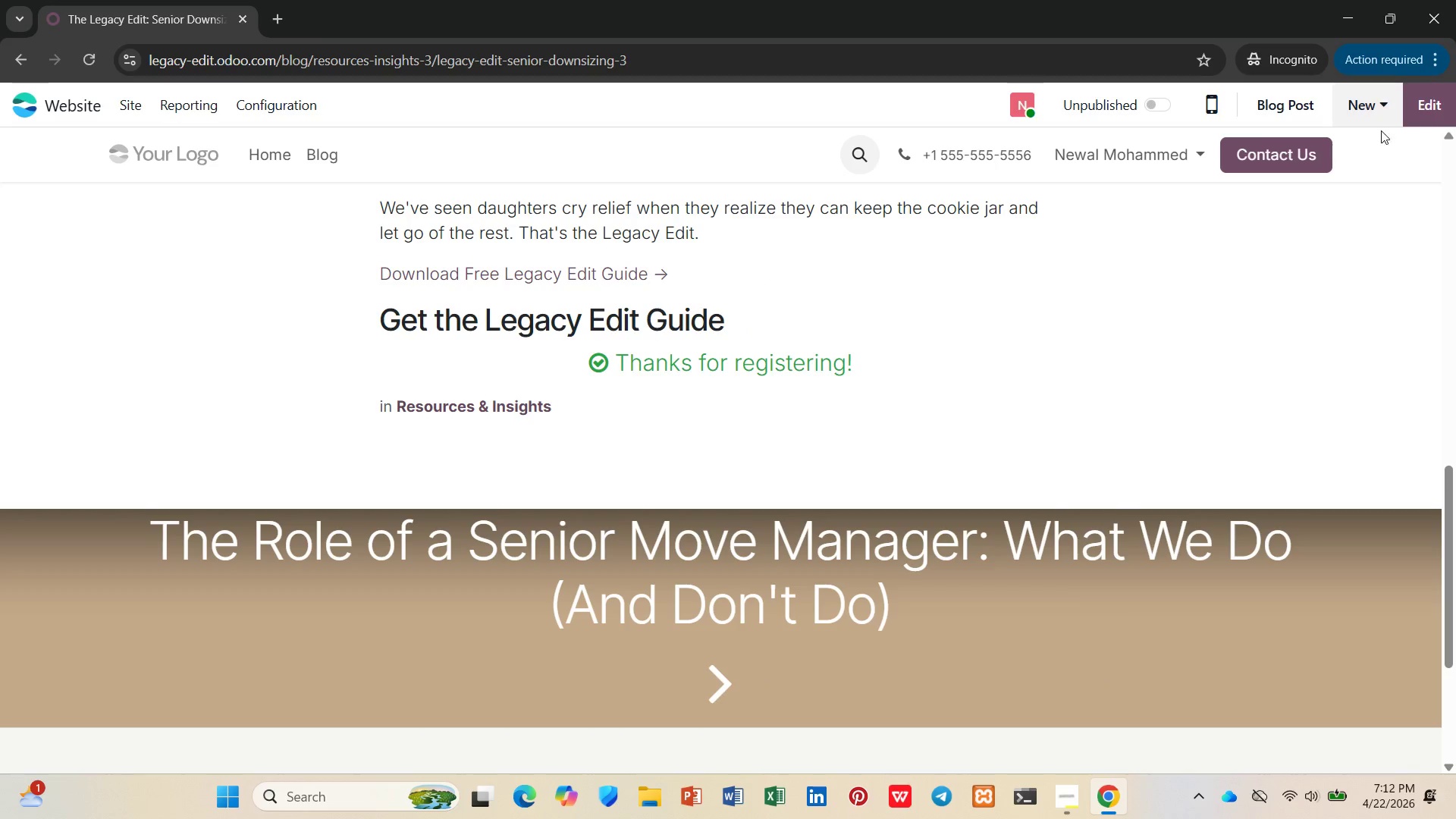 
left_click([1427, 97])
 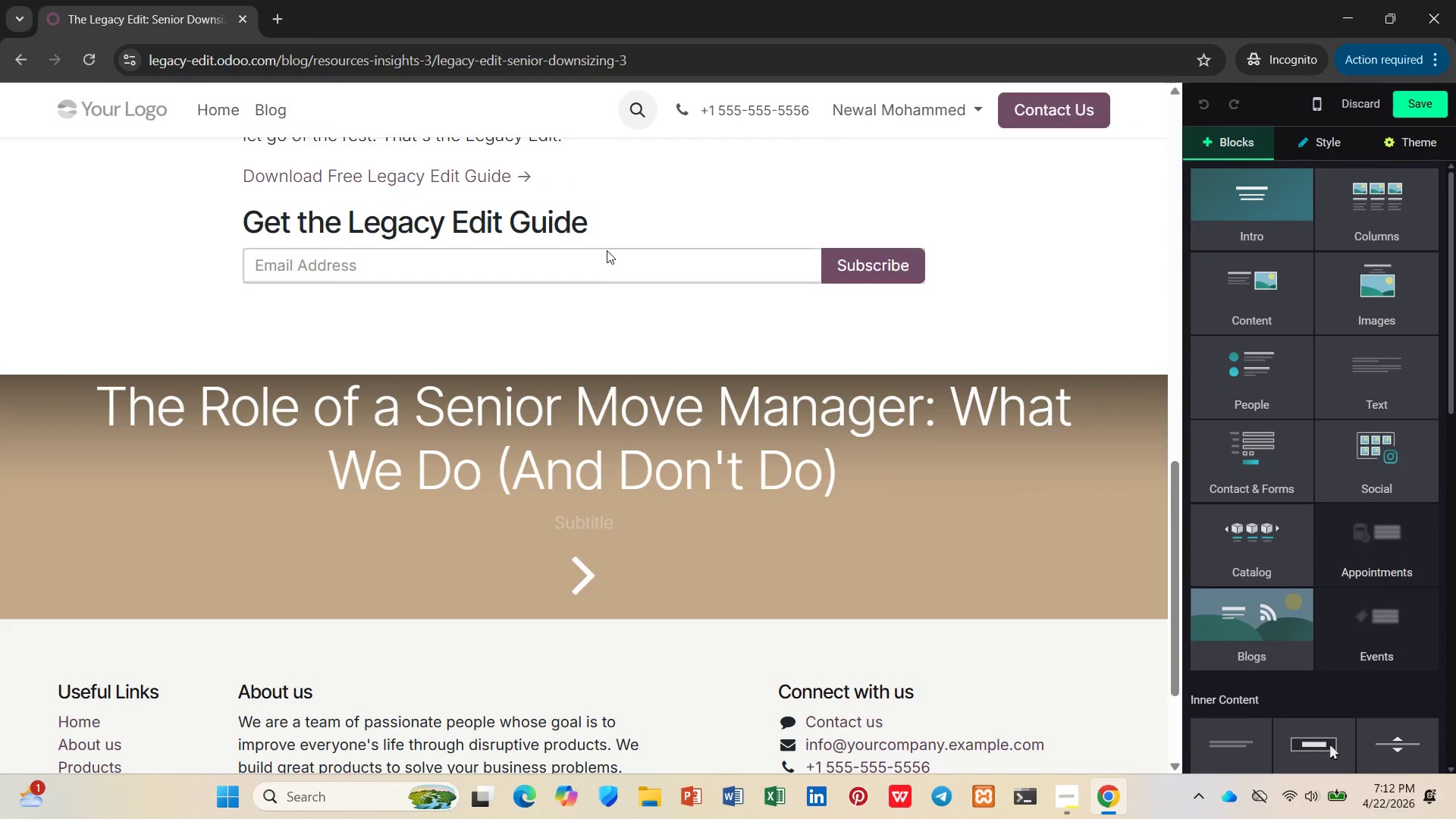 
left_click([606, 263])
 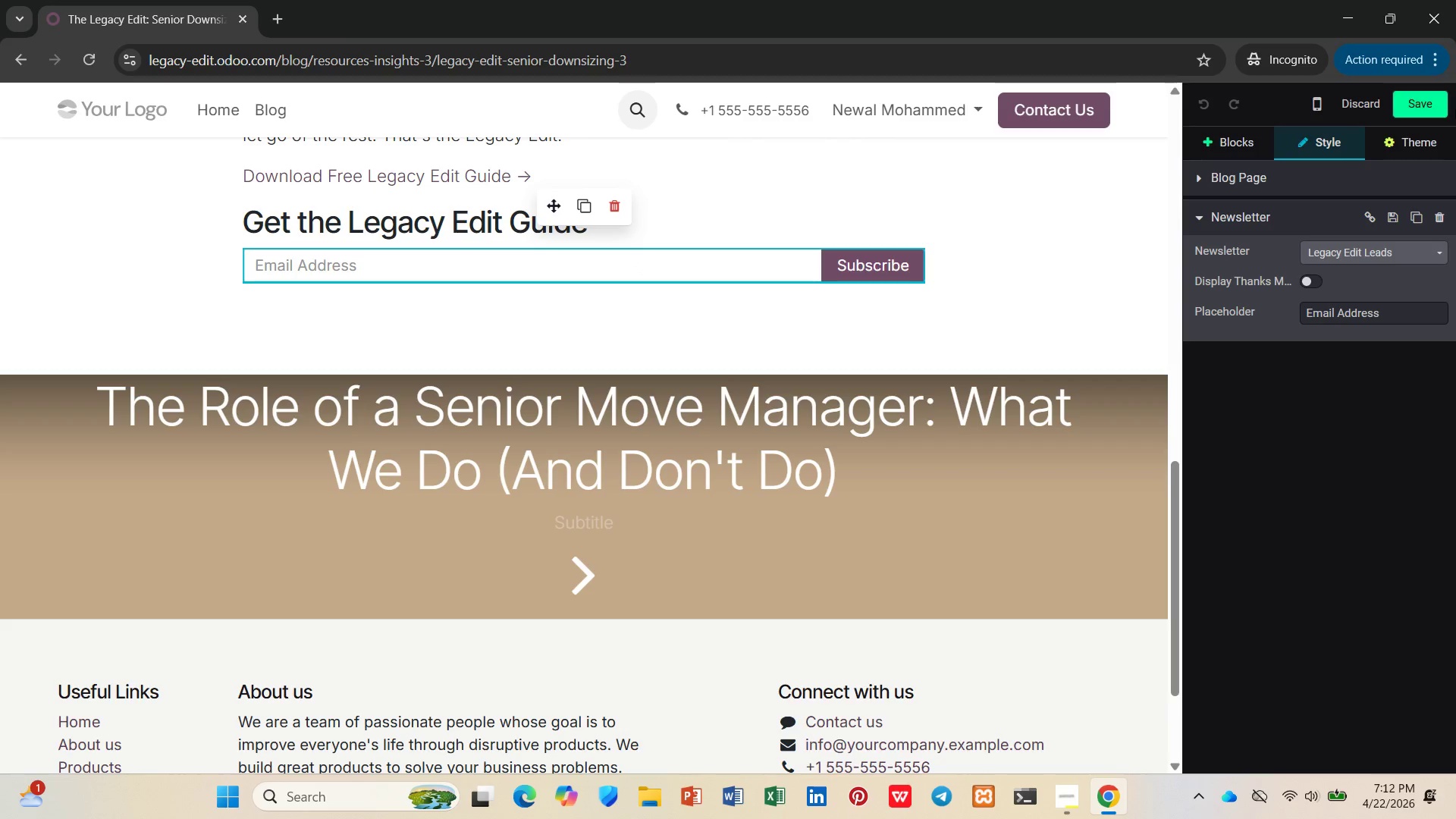 
left_click([1432, 105])
 